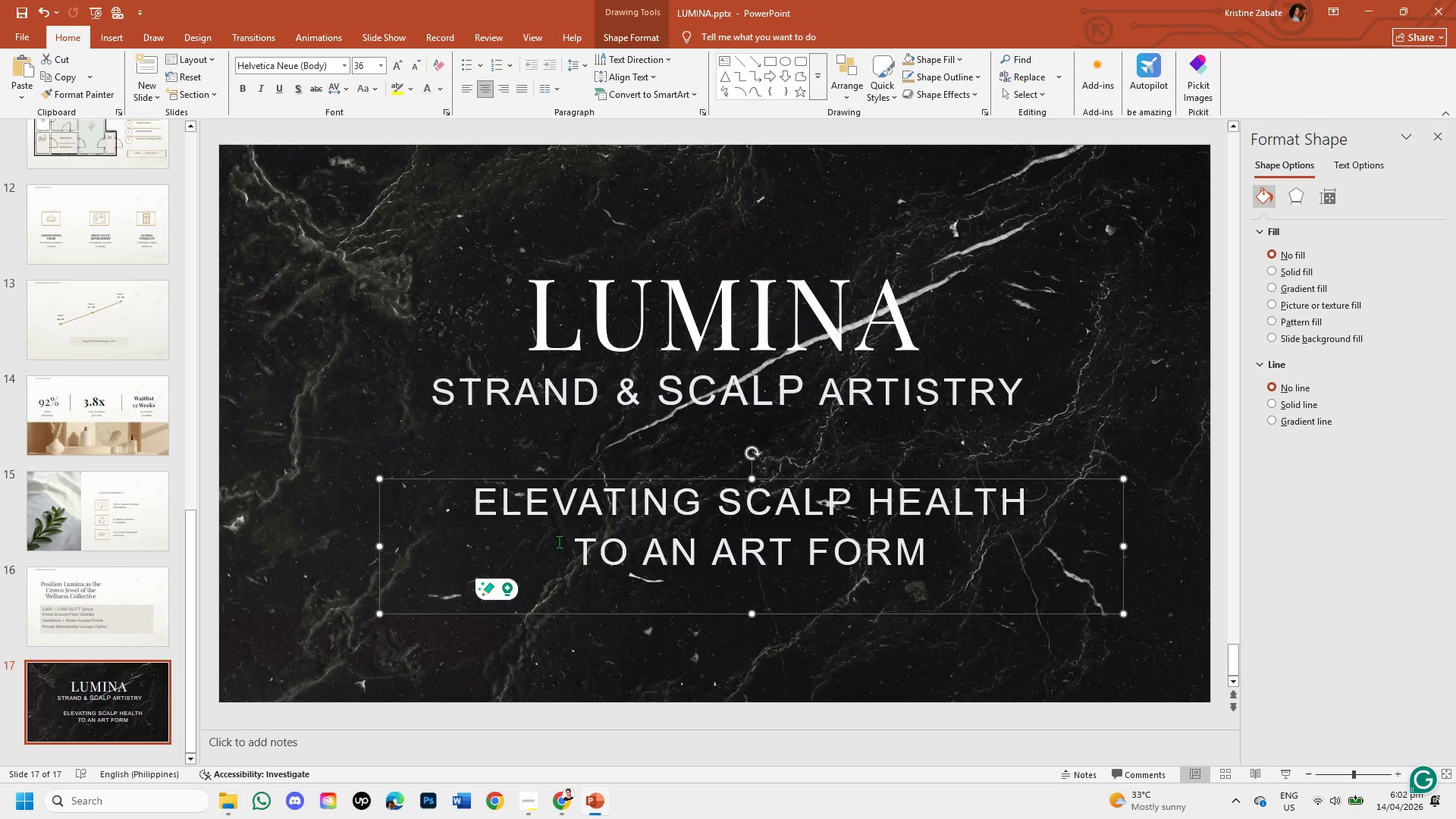 
left_click_drag(start_coordinate=[479, 494], to_coordinate=[991, 566])
 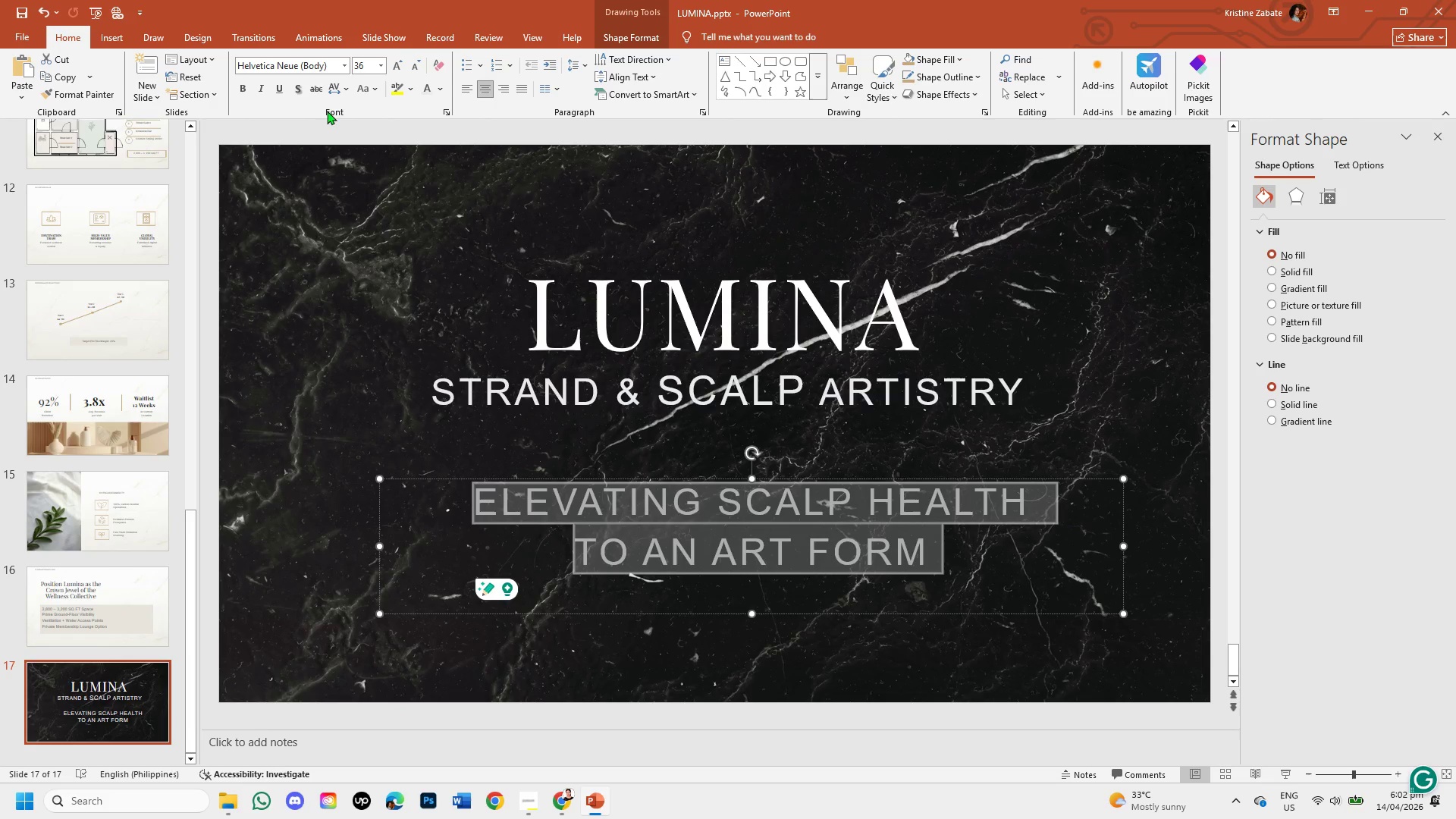 
left_click([340, 89])
 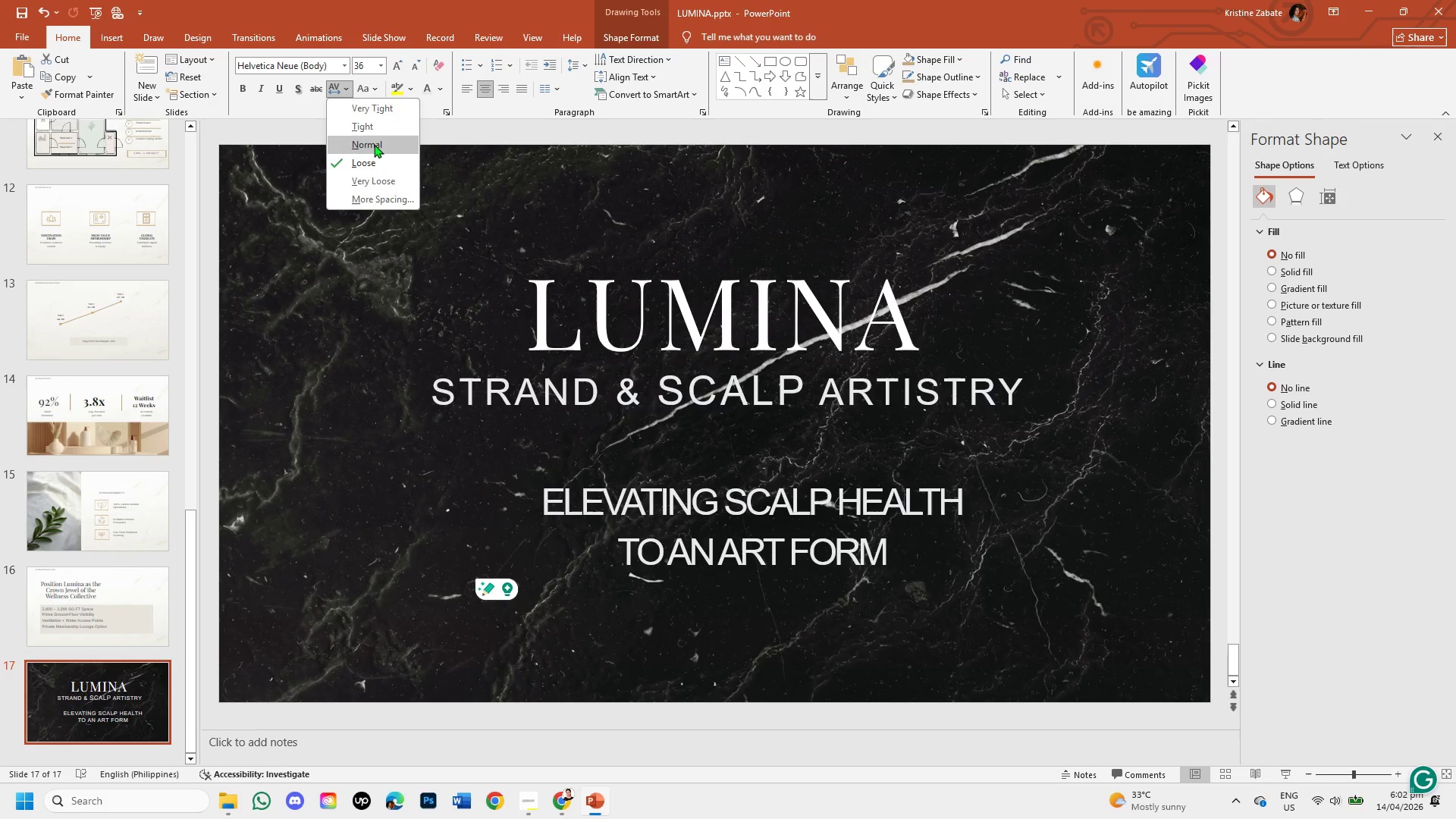 
left_click([374, 144])
 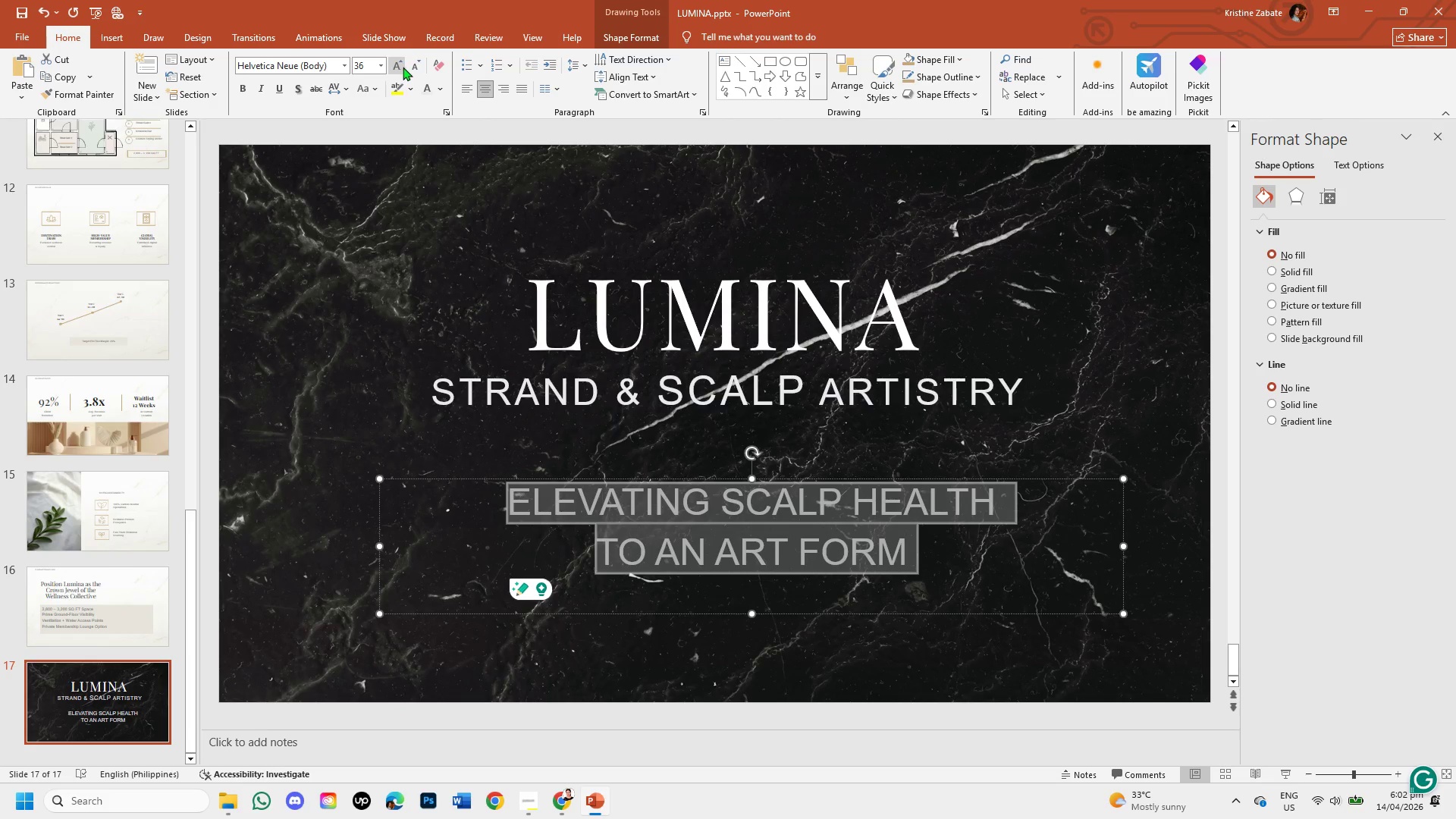 
double_click([409, 67])
 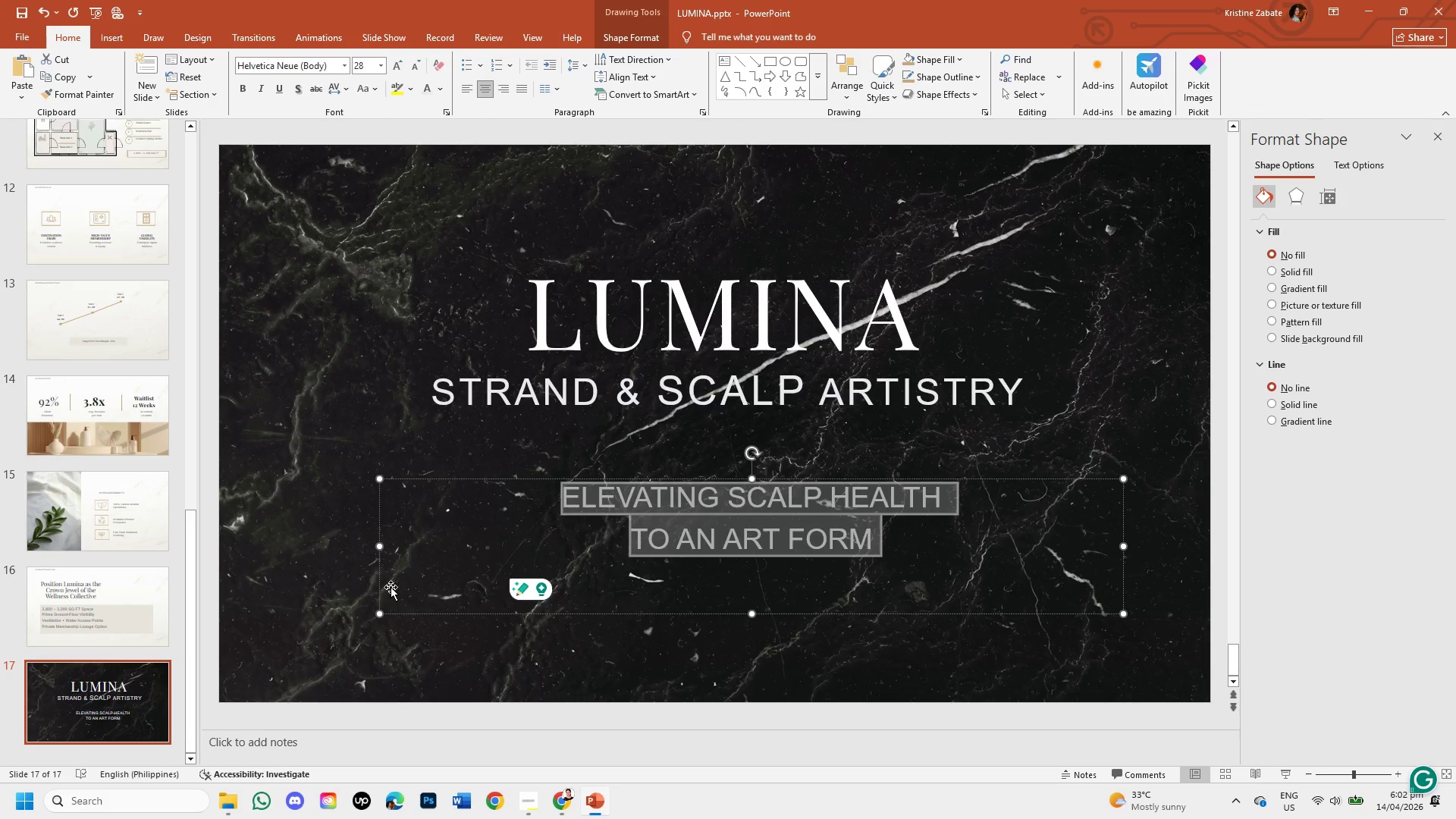 
left_click([541, 644])
 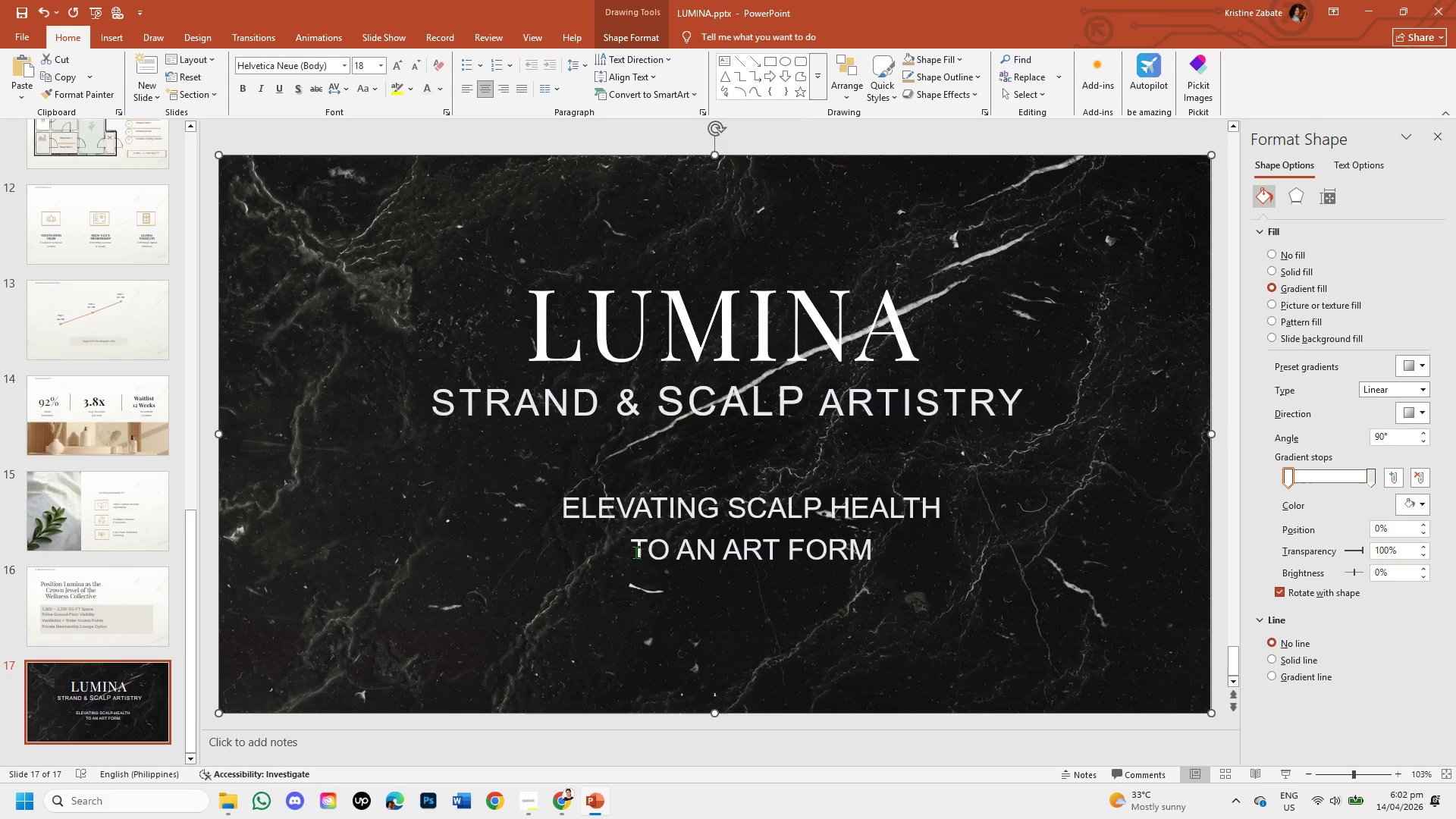 
left_click([647, 539])
 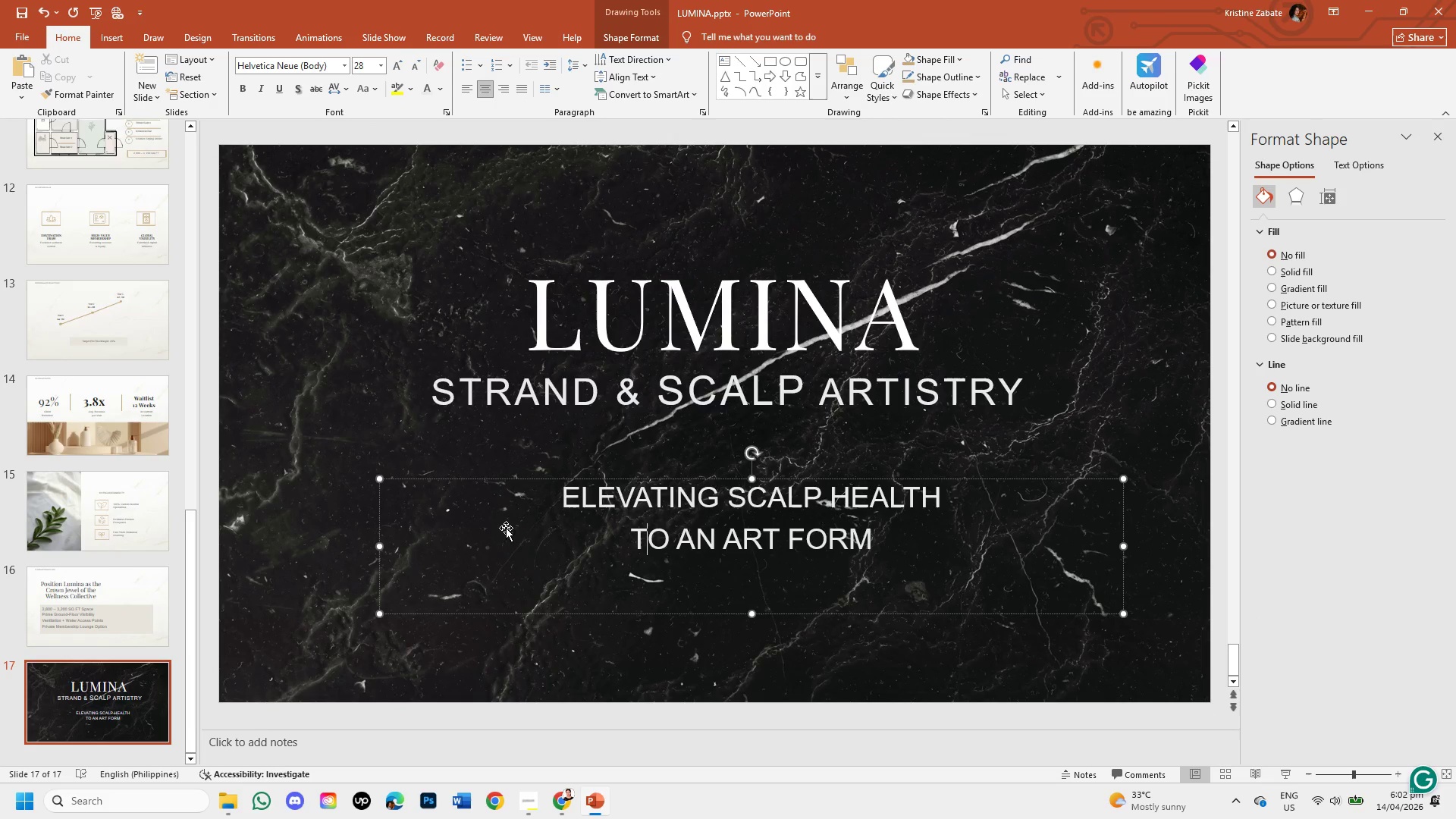 
left_click([519, 481])
 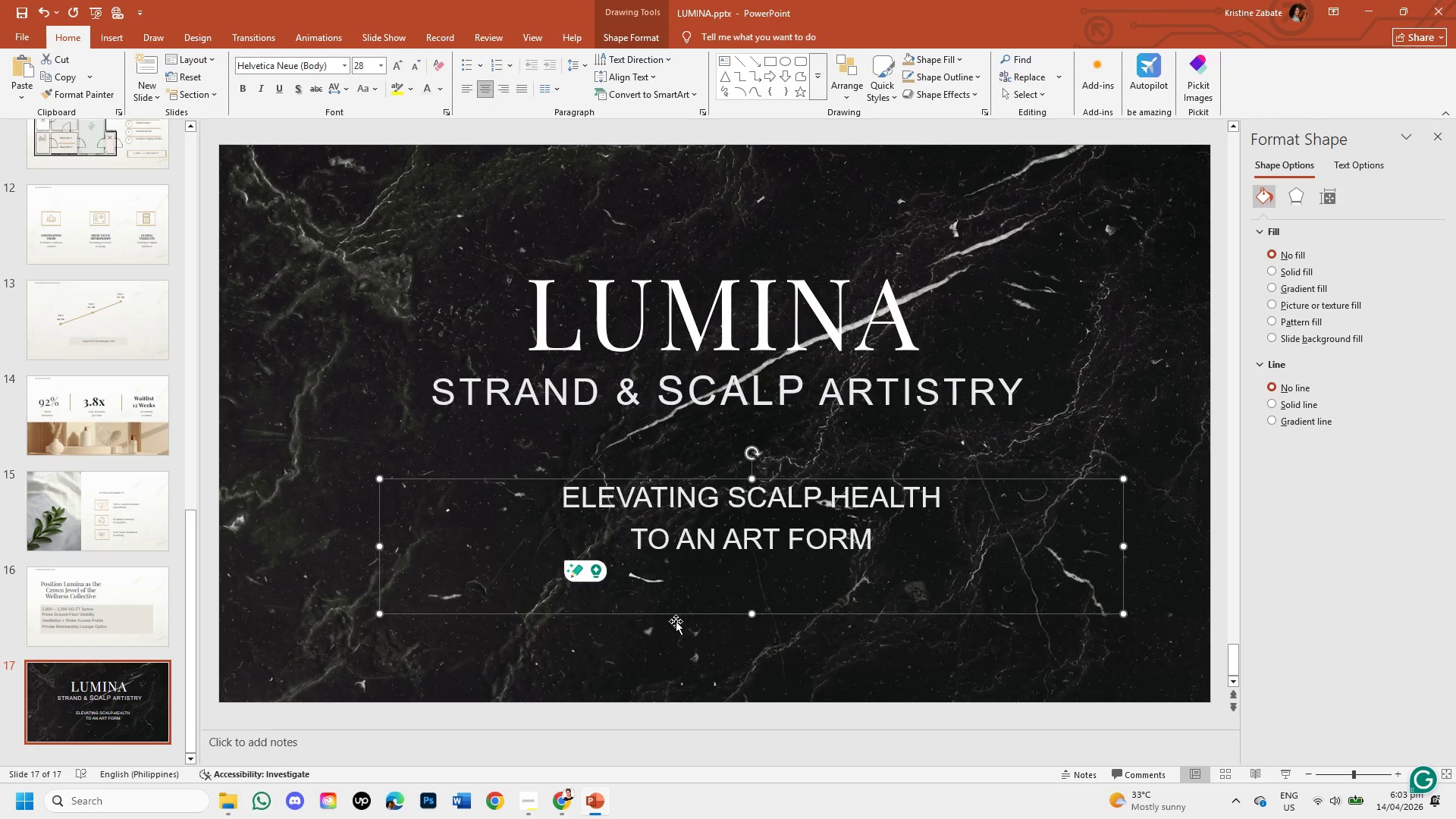 
wait(6.77)
 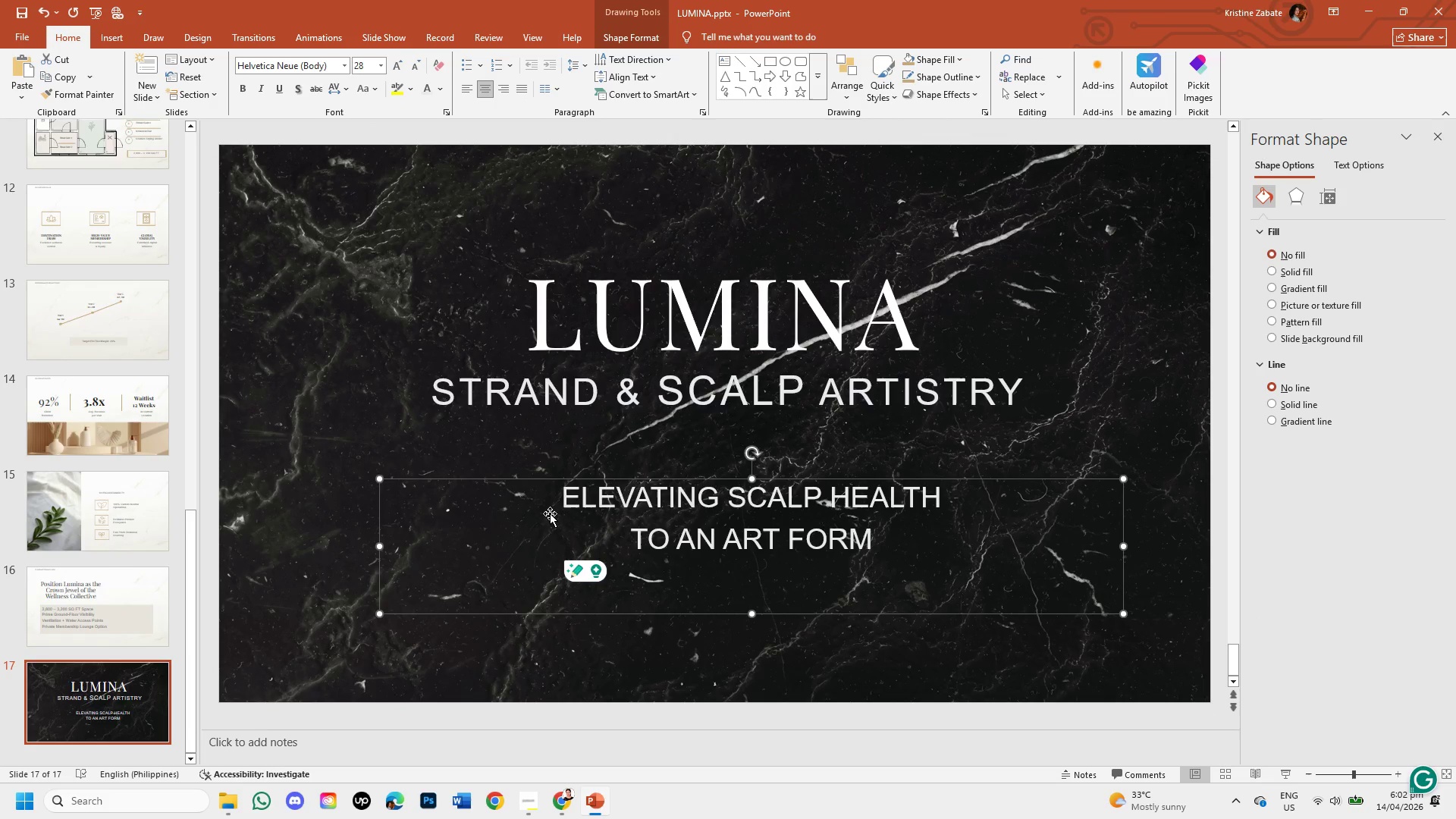 
left_click_drag(start_coordinate=[675, 613], to_coordinate=[670, 611])
 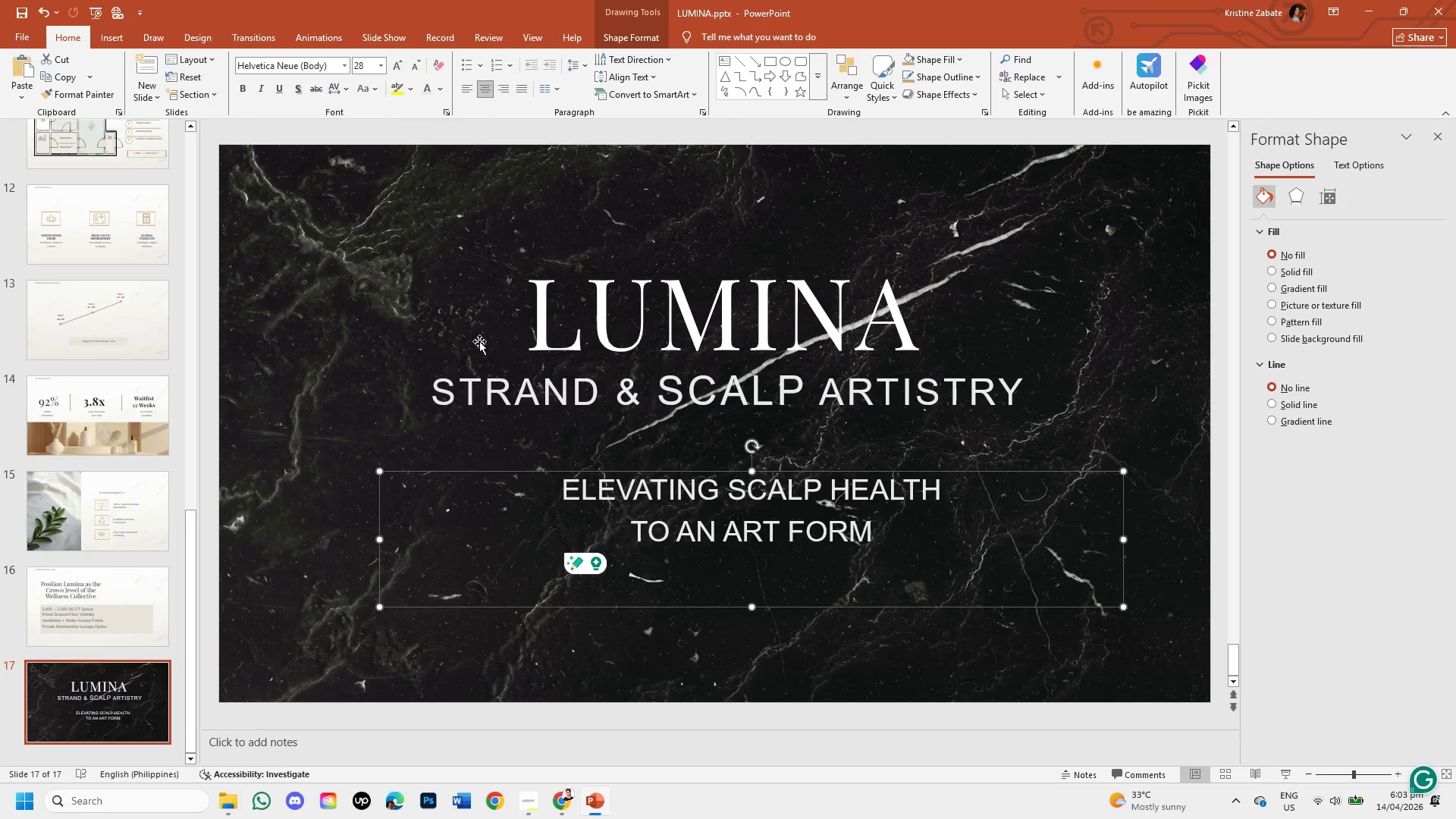 
left_click([478, 336])
 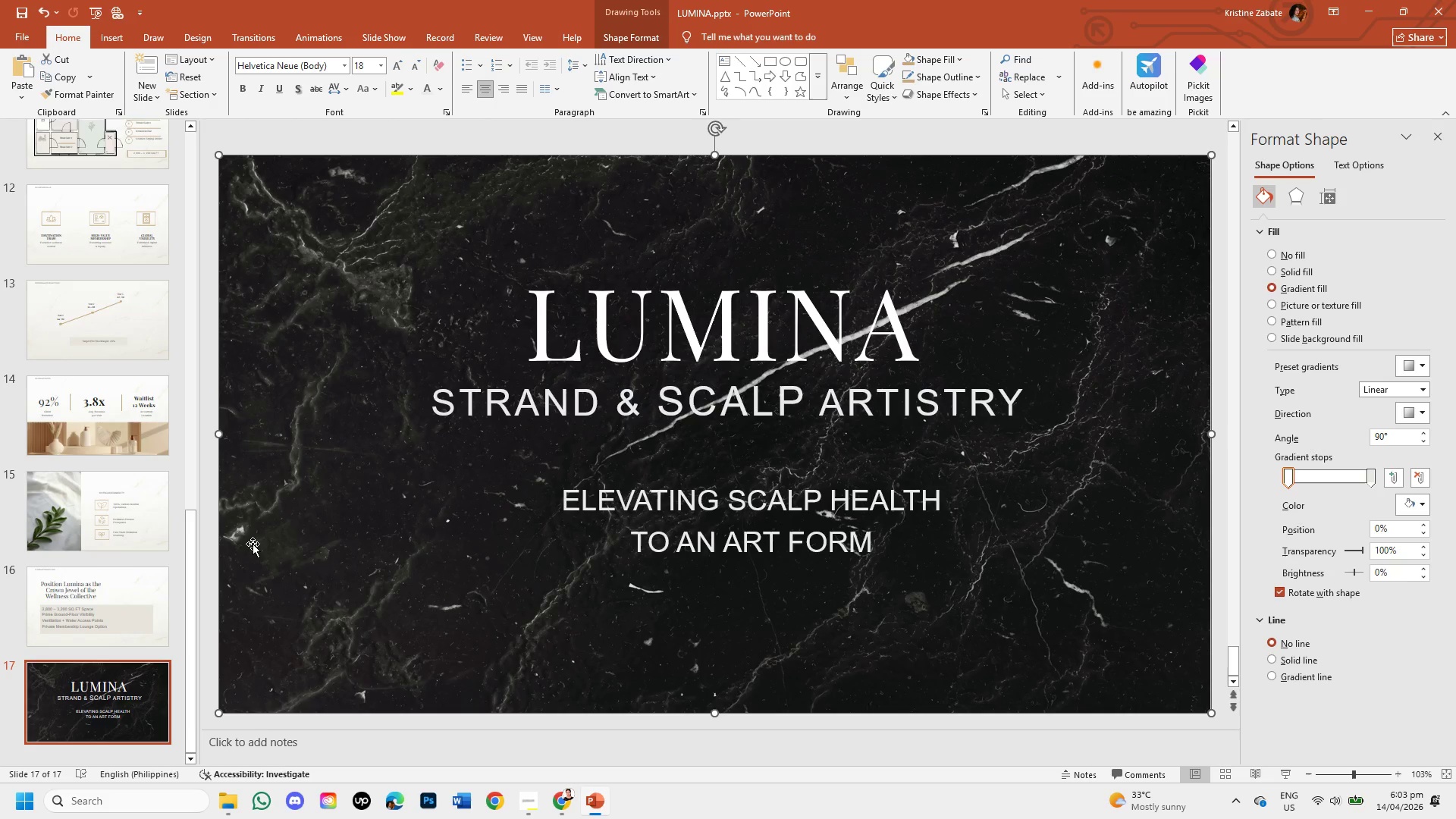 
wait(7.39)
 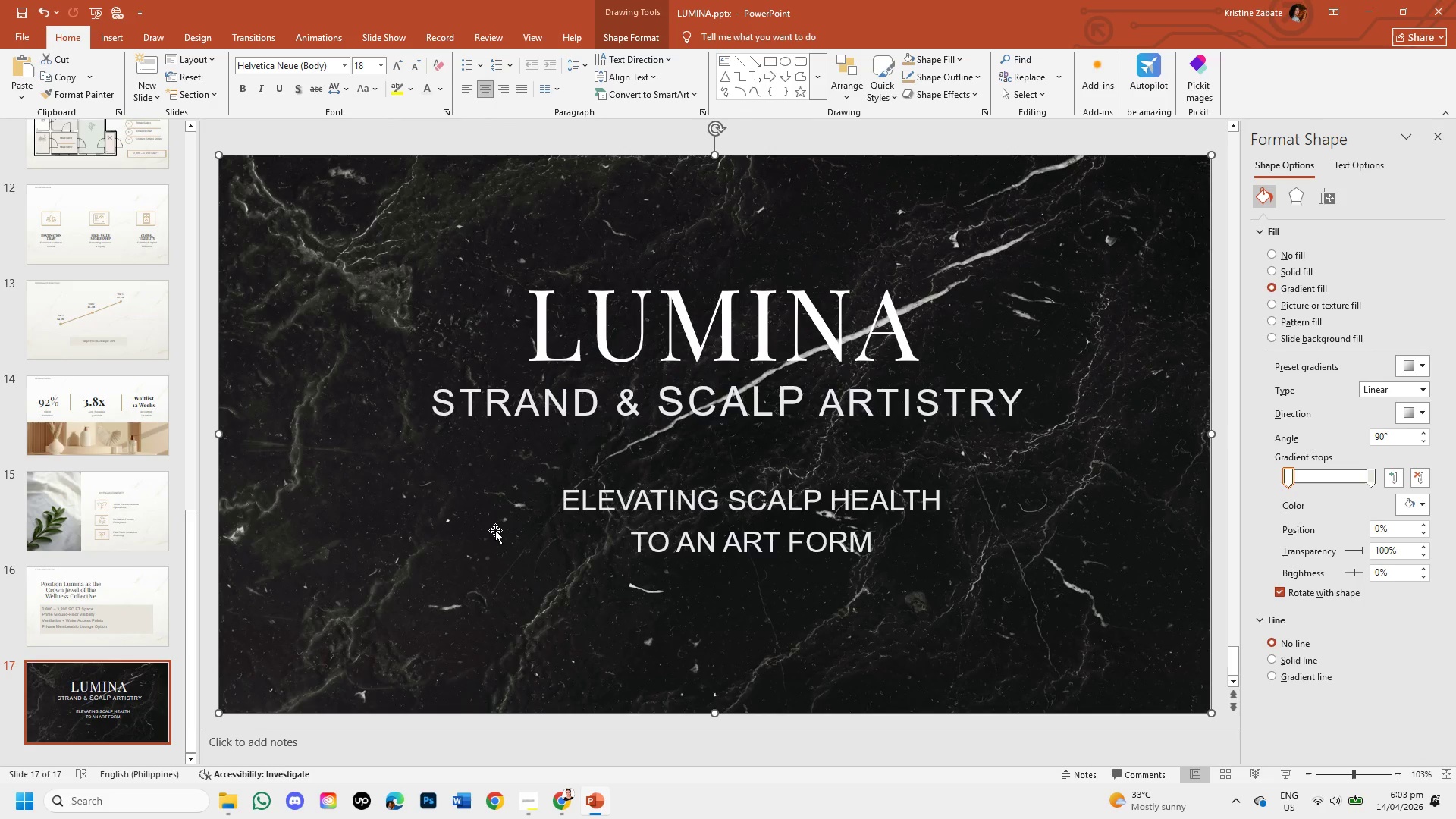 
left_click_drag(start_coordinate=[184, 577], to_coordinate=[221, 483])
 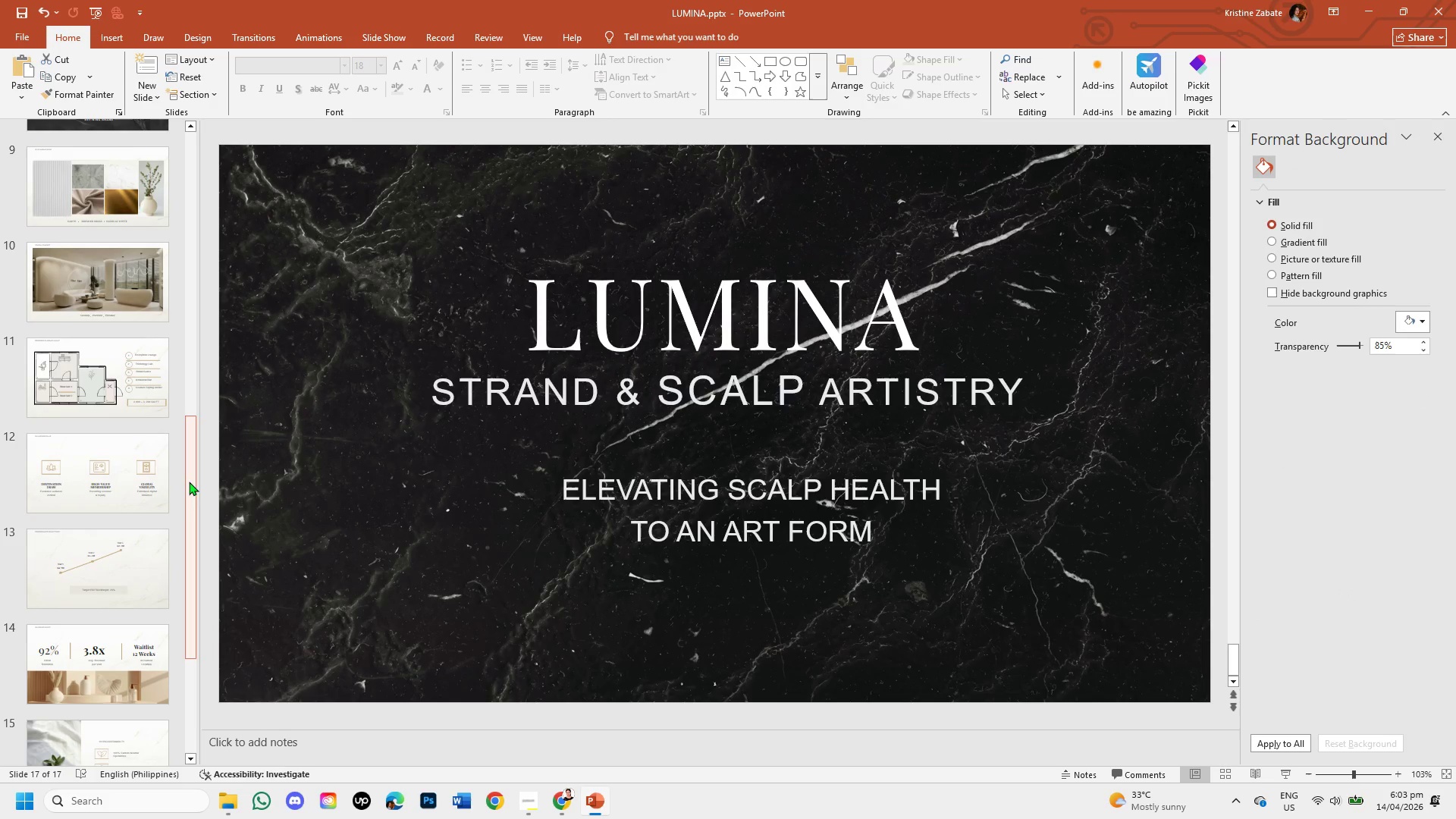 
left_click_drag(start_coordinate=[189, 482], to_coordinate=[206, 203])
 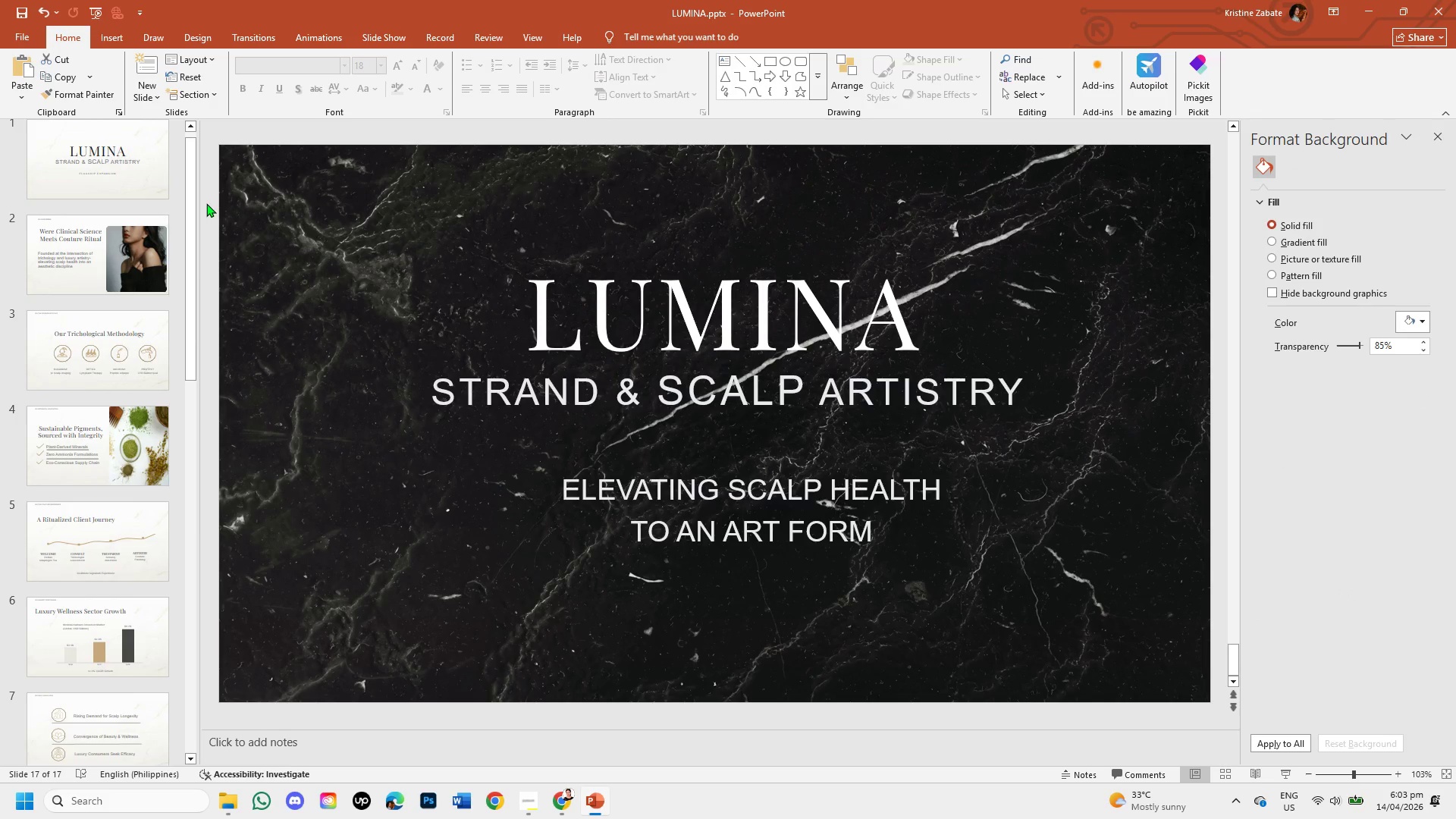 
wait(7.11)
 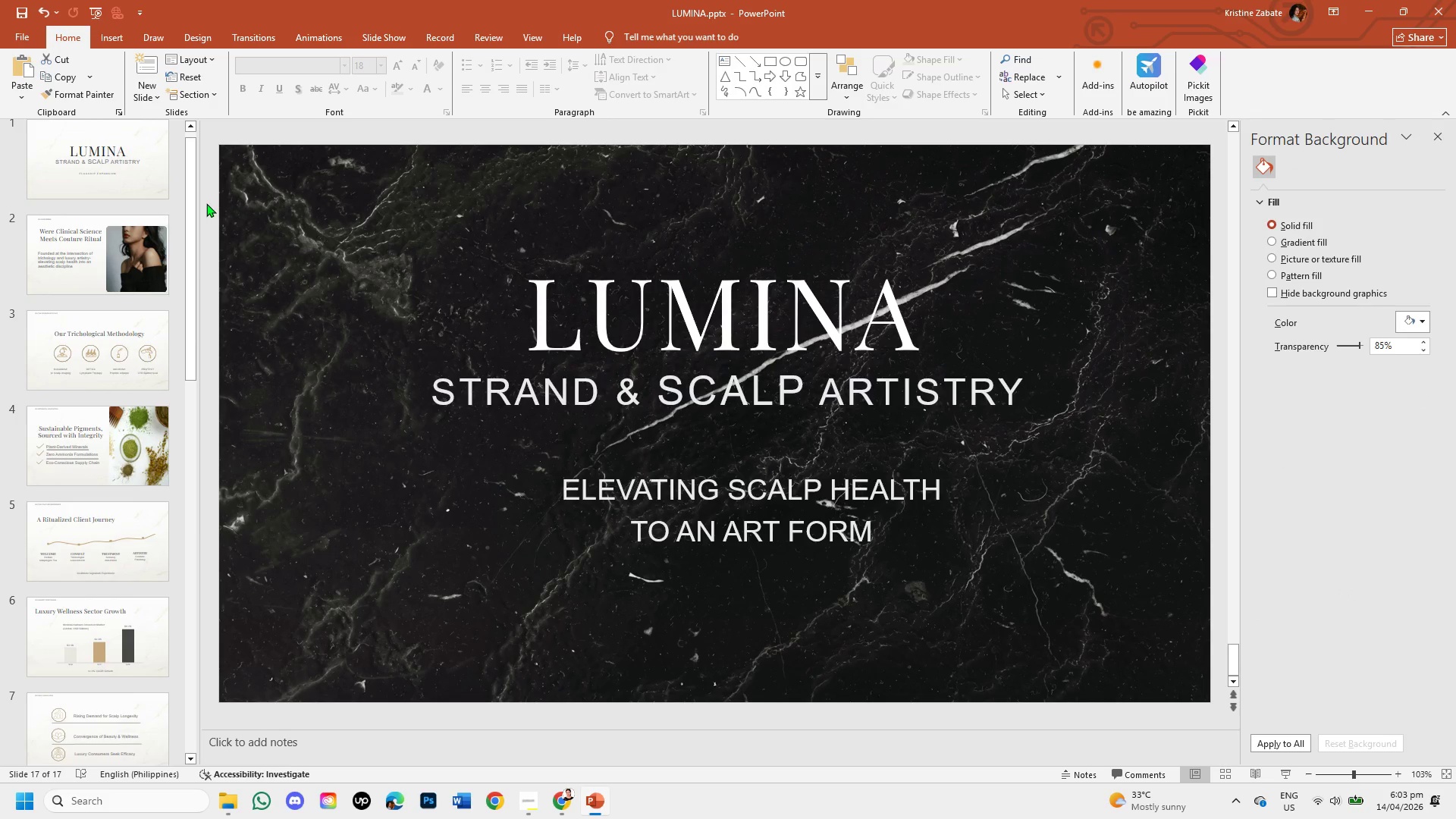 
left_click_drag(start_coordinate=[184, 213], to_coordinate=[213, 698])
 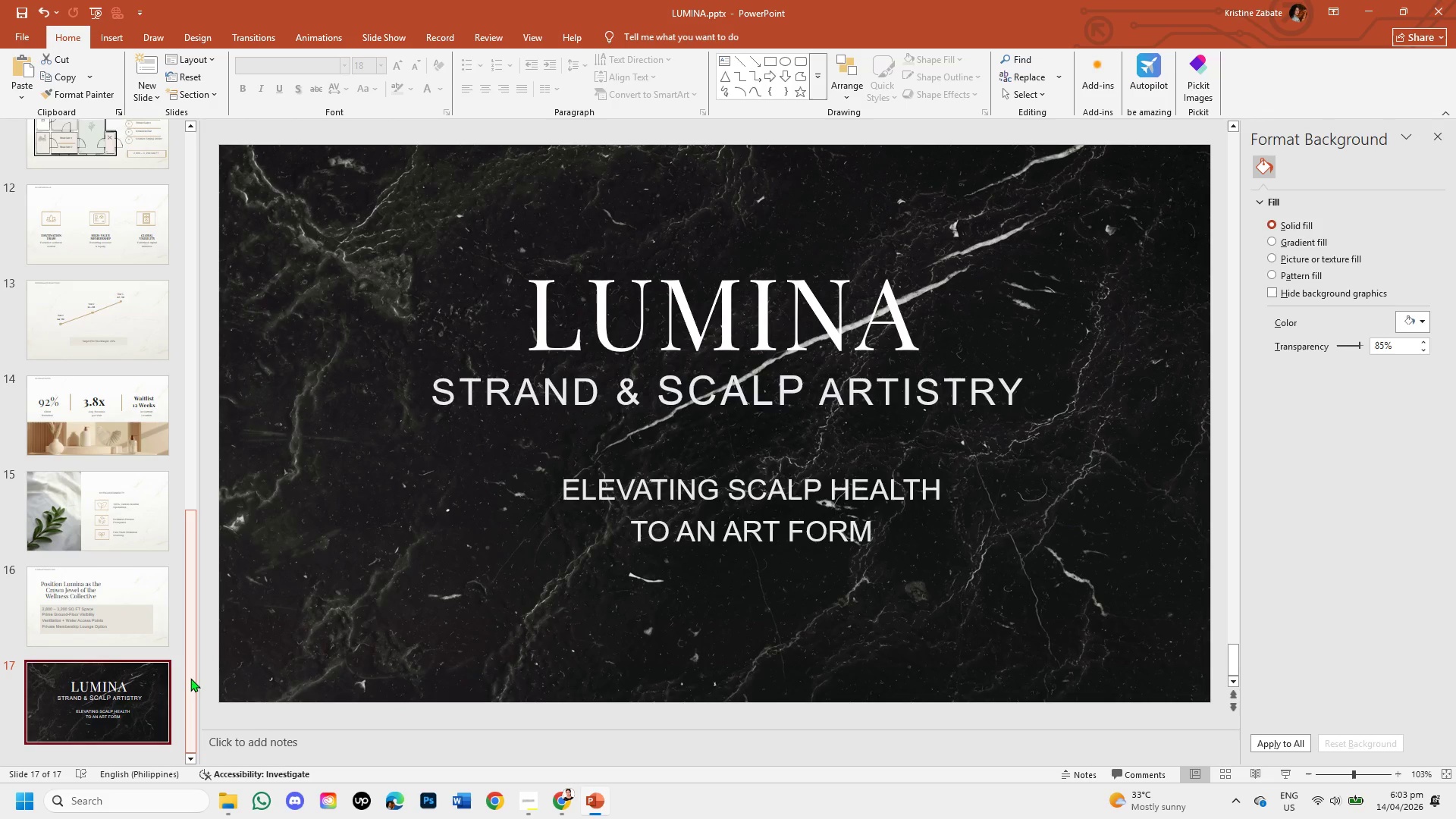 
wait(29.94)
 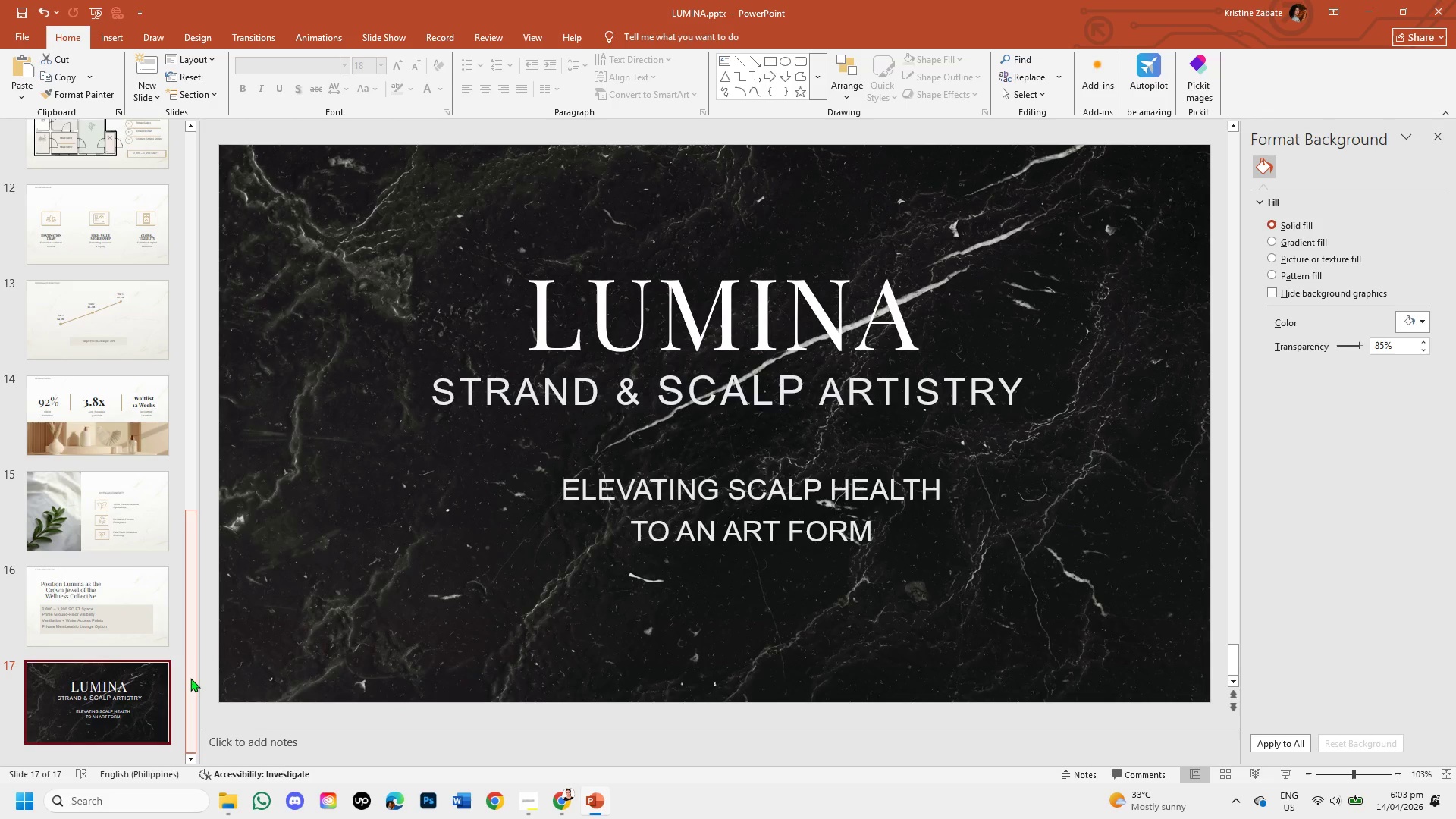 
left_click([561, 795])
 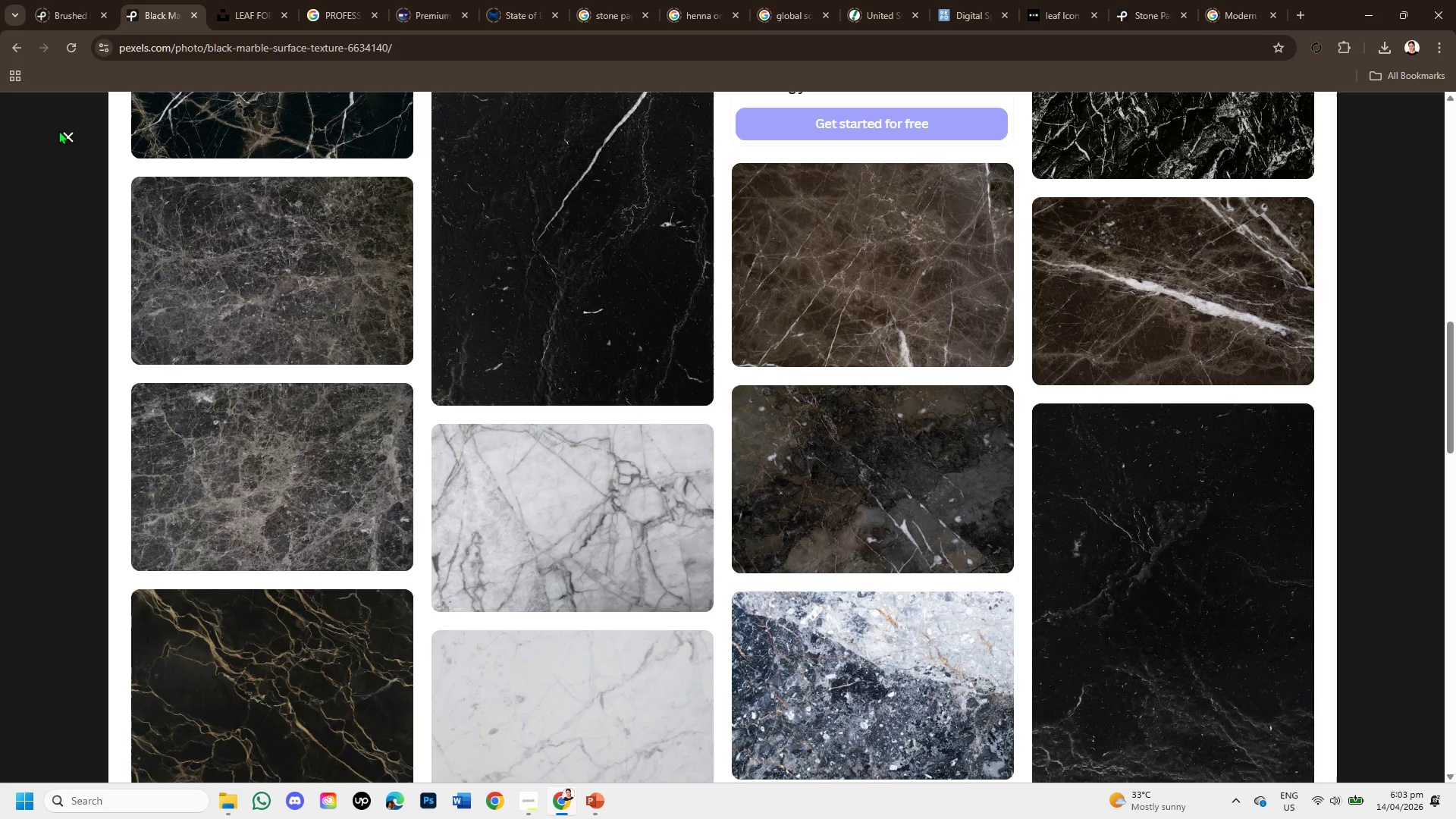 
left_click([61, 134])
 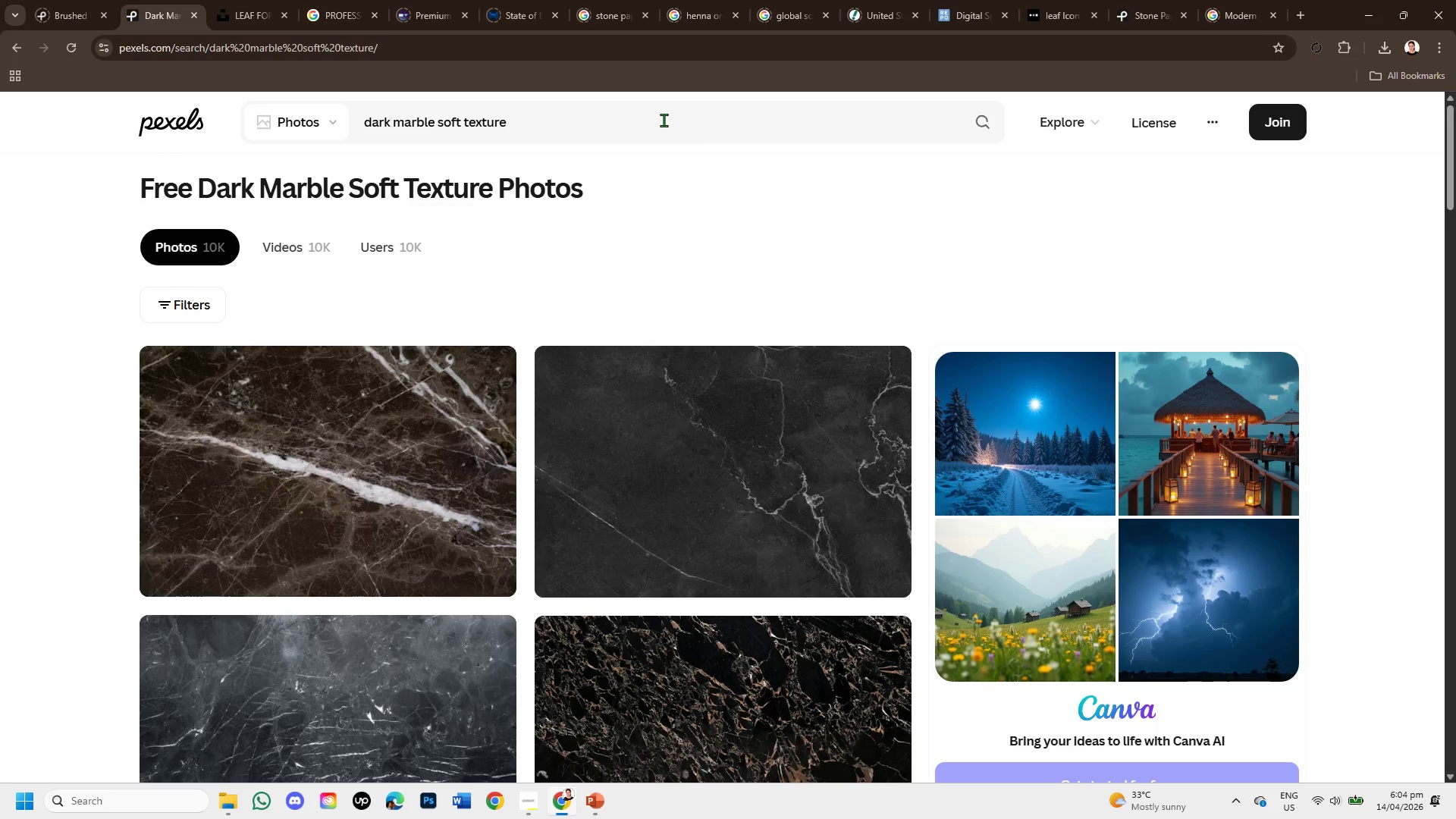 
left_click_drag(start_coordinate=[598, 113], to_coordinate=[345, 111])
 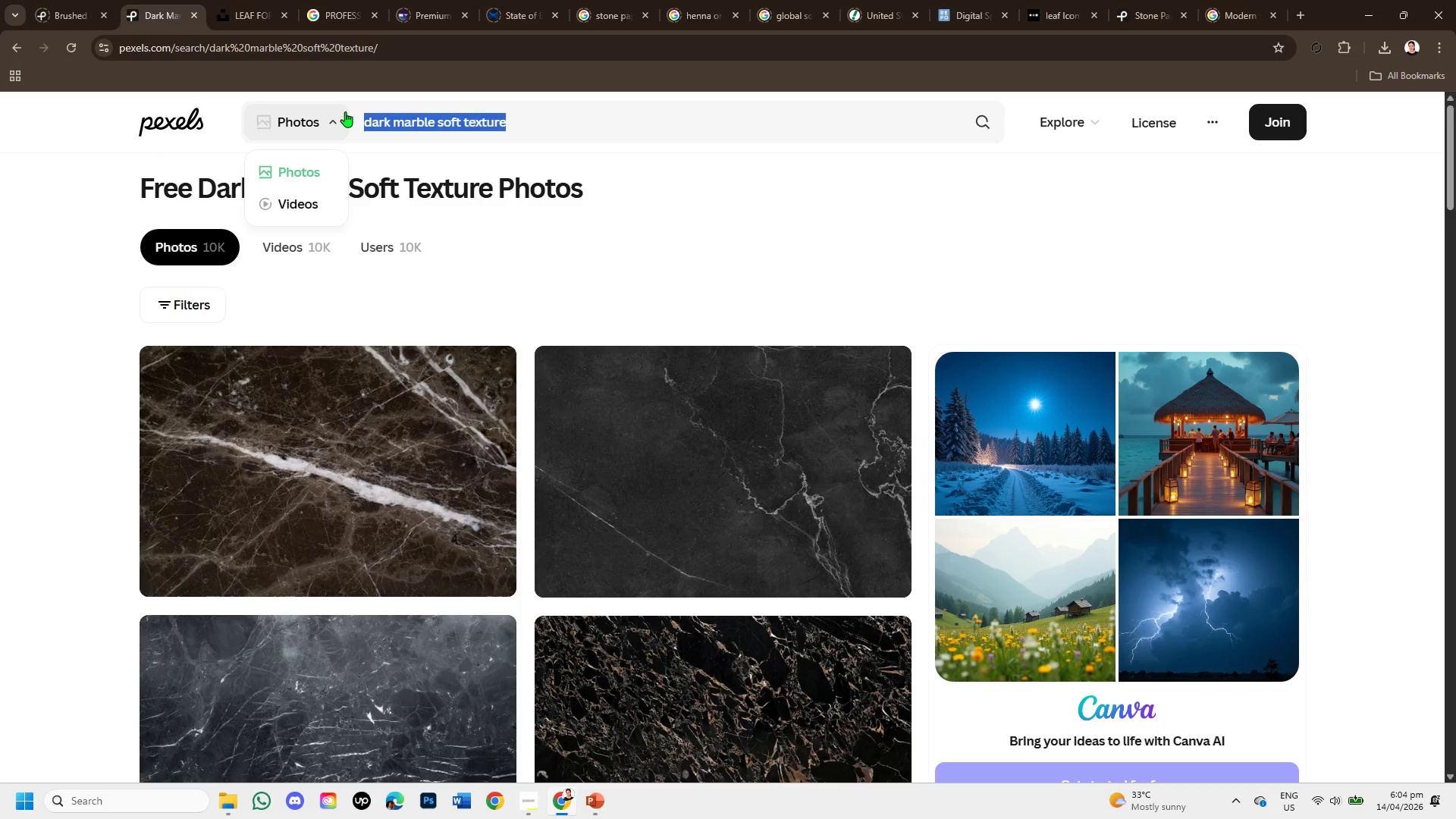 
key(Backspace)
type(woman with messy hair minimalist soft light )
 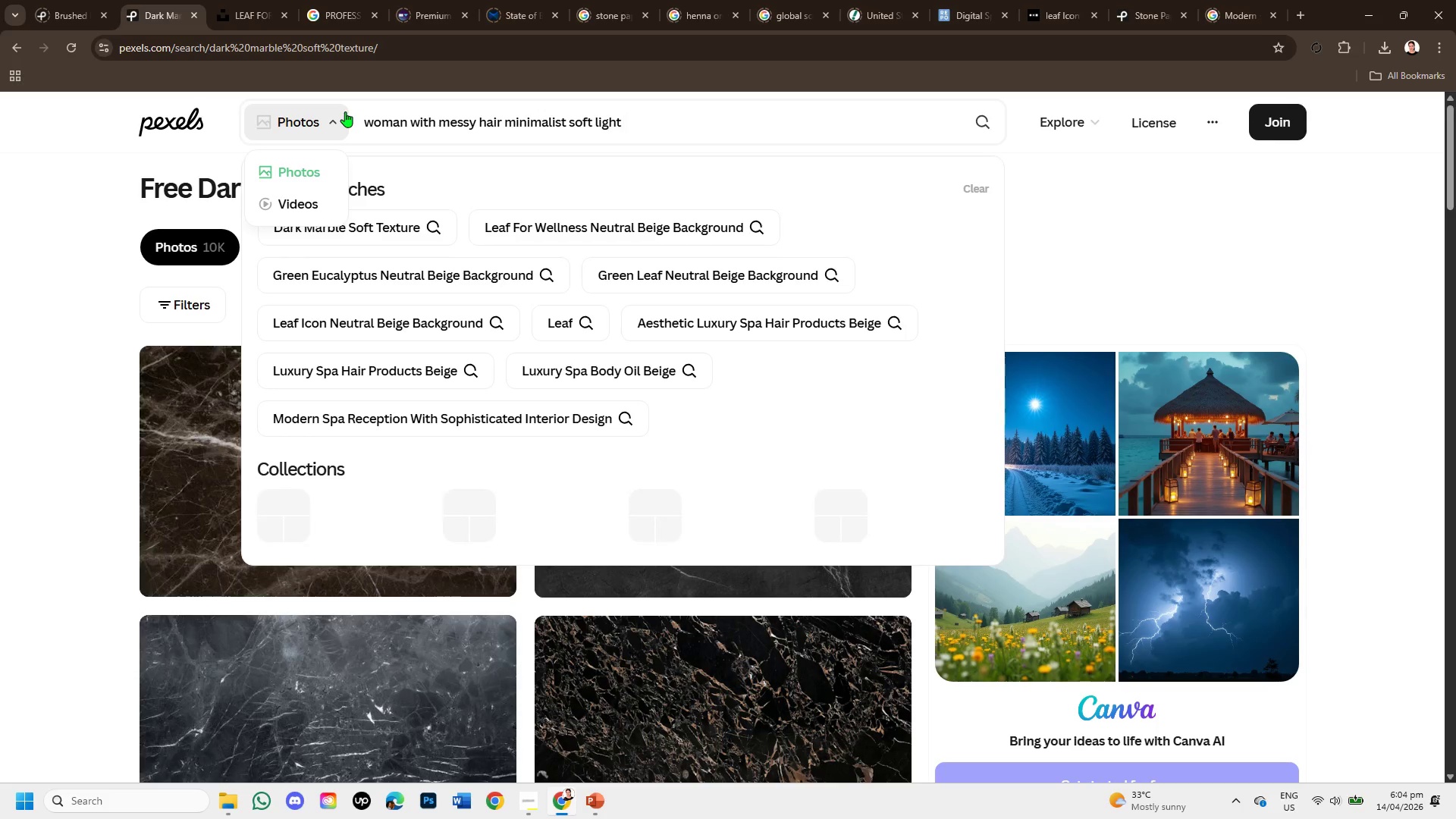 
key(Enter)
 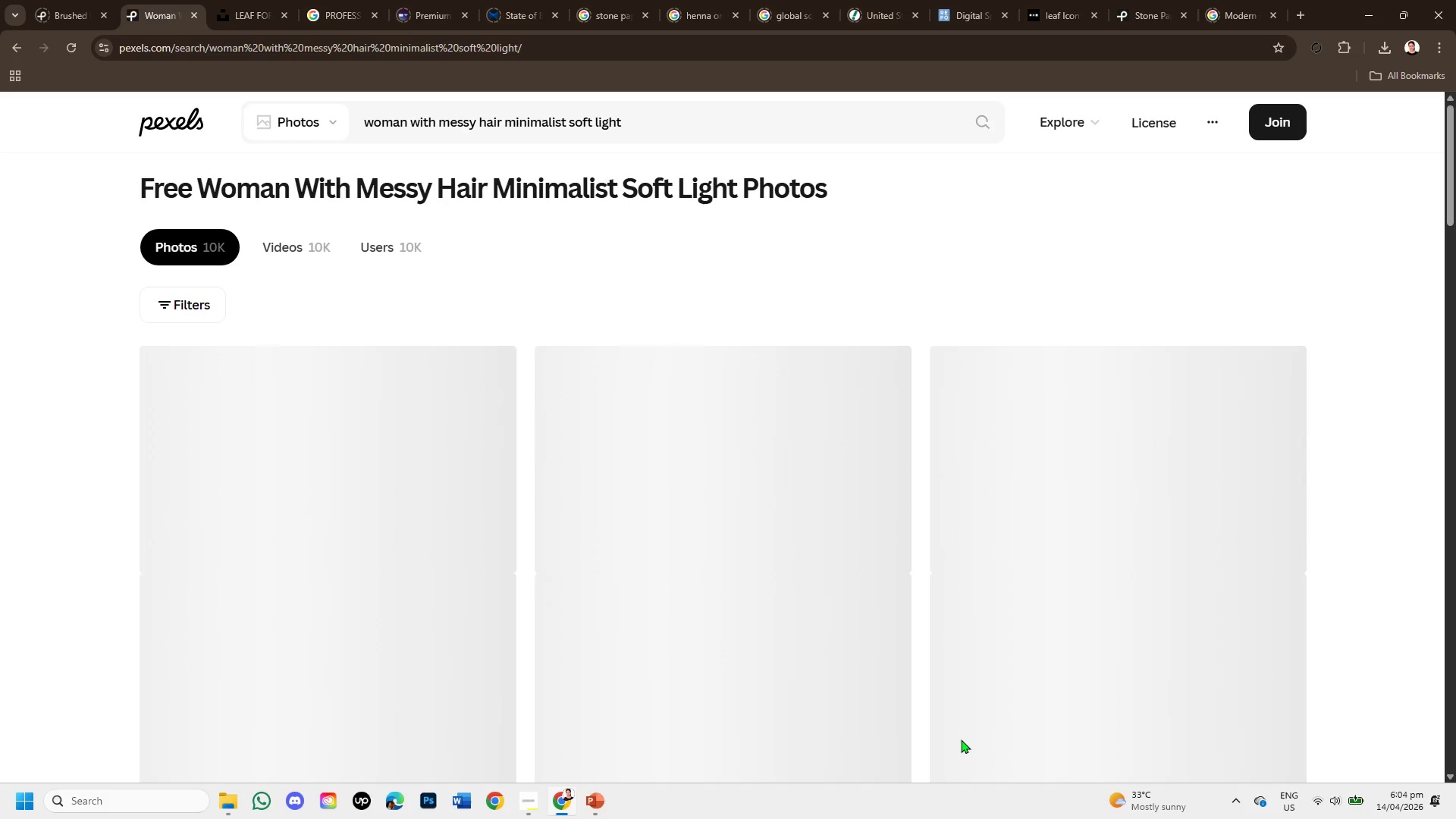 
wait(5.78)
 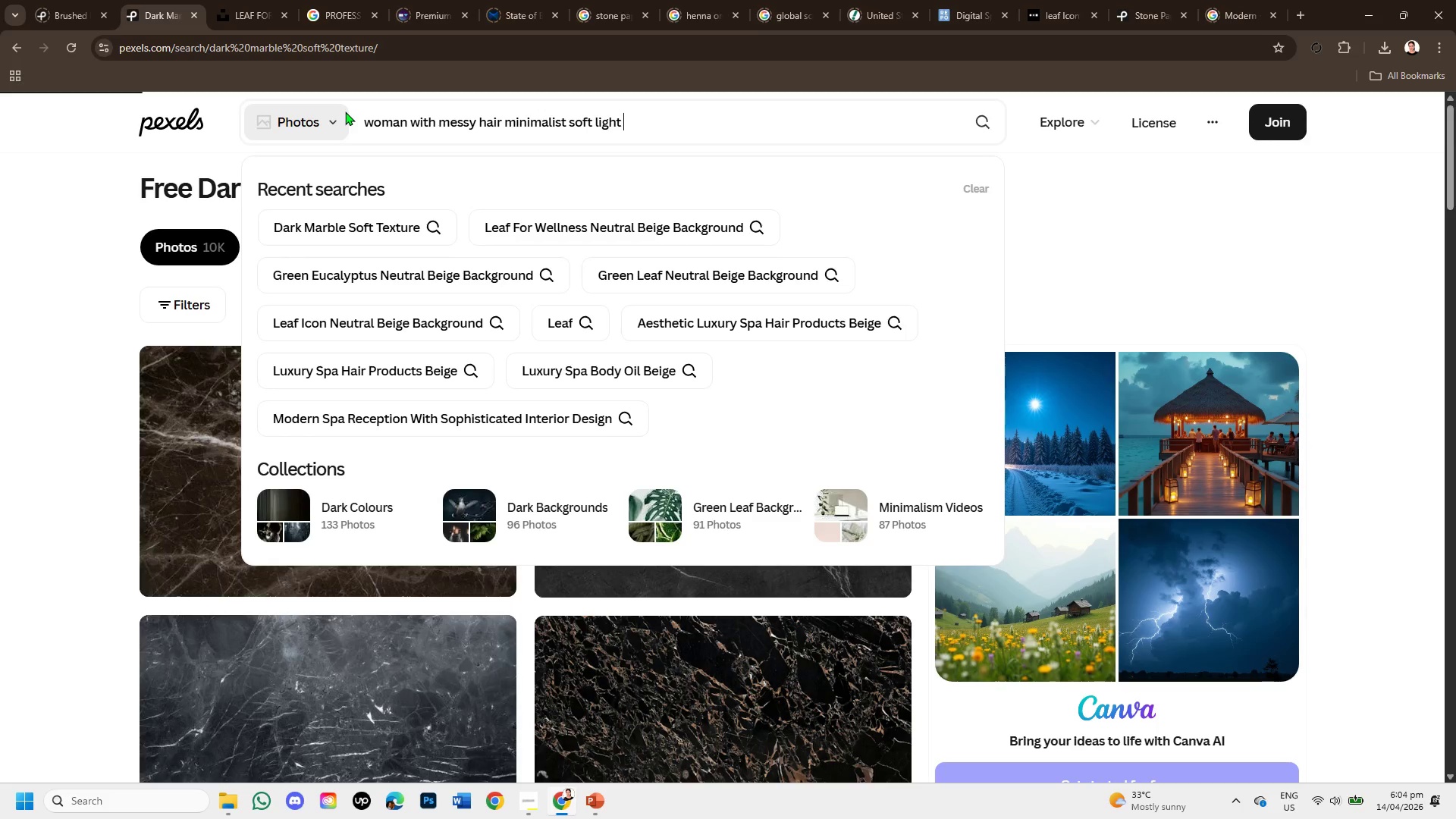 
scroll: coordinate [944, 658], scroll_direction: down, amount: 7.0
 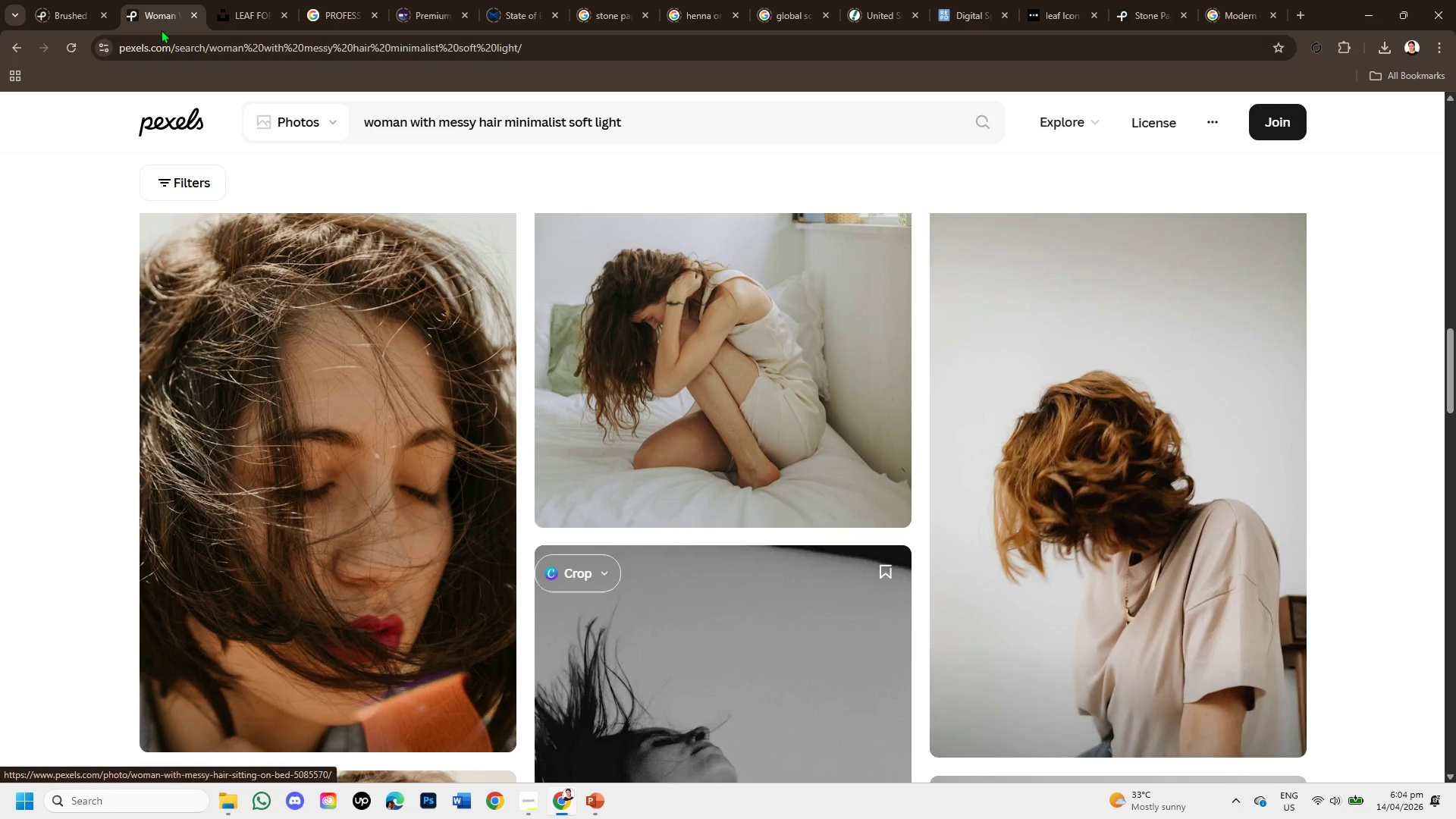 
wait(6.38)
 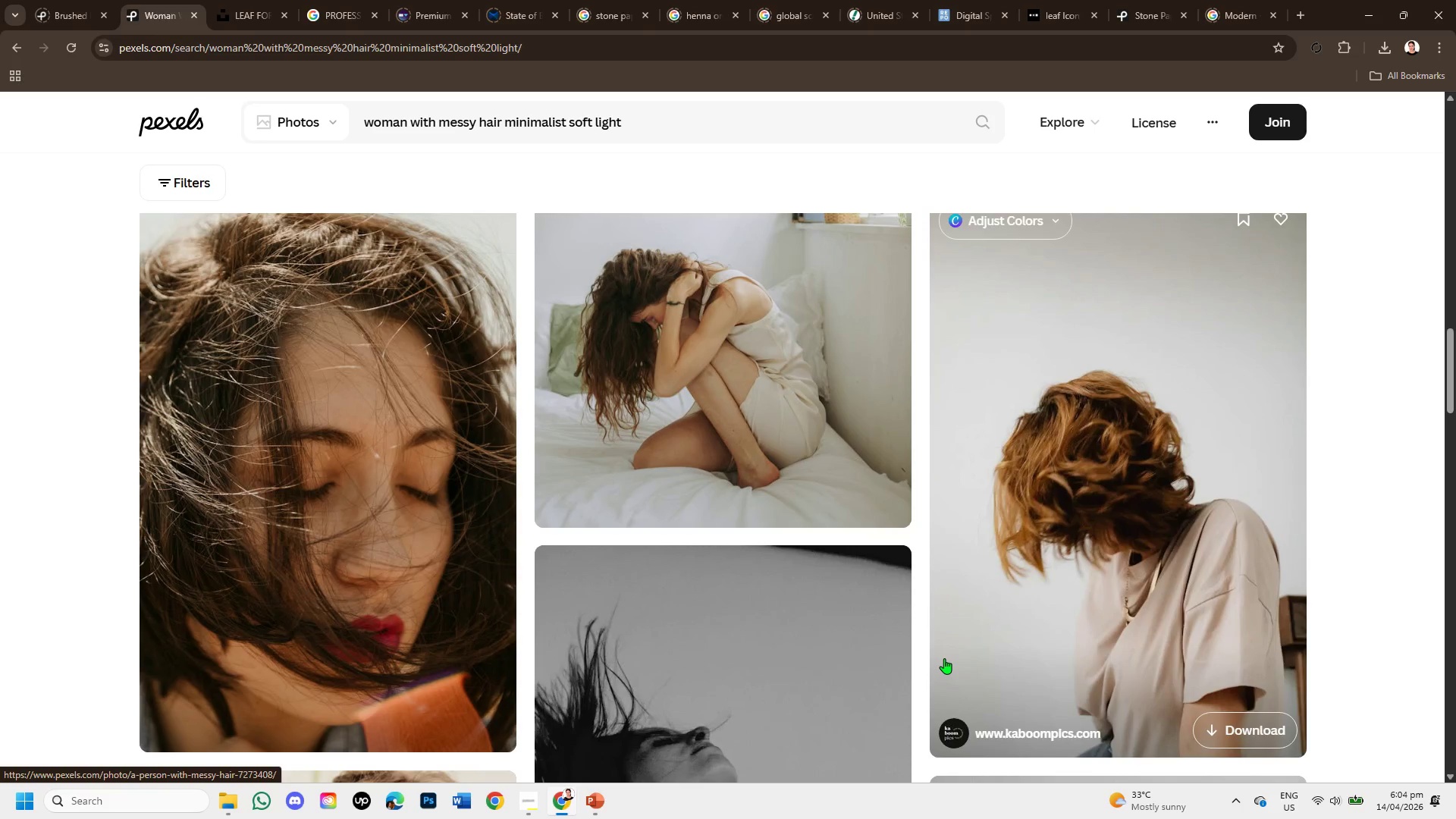 
scroll: coordinate [984, 670], scroll_direction: down, amount: 8.0
 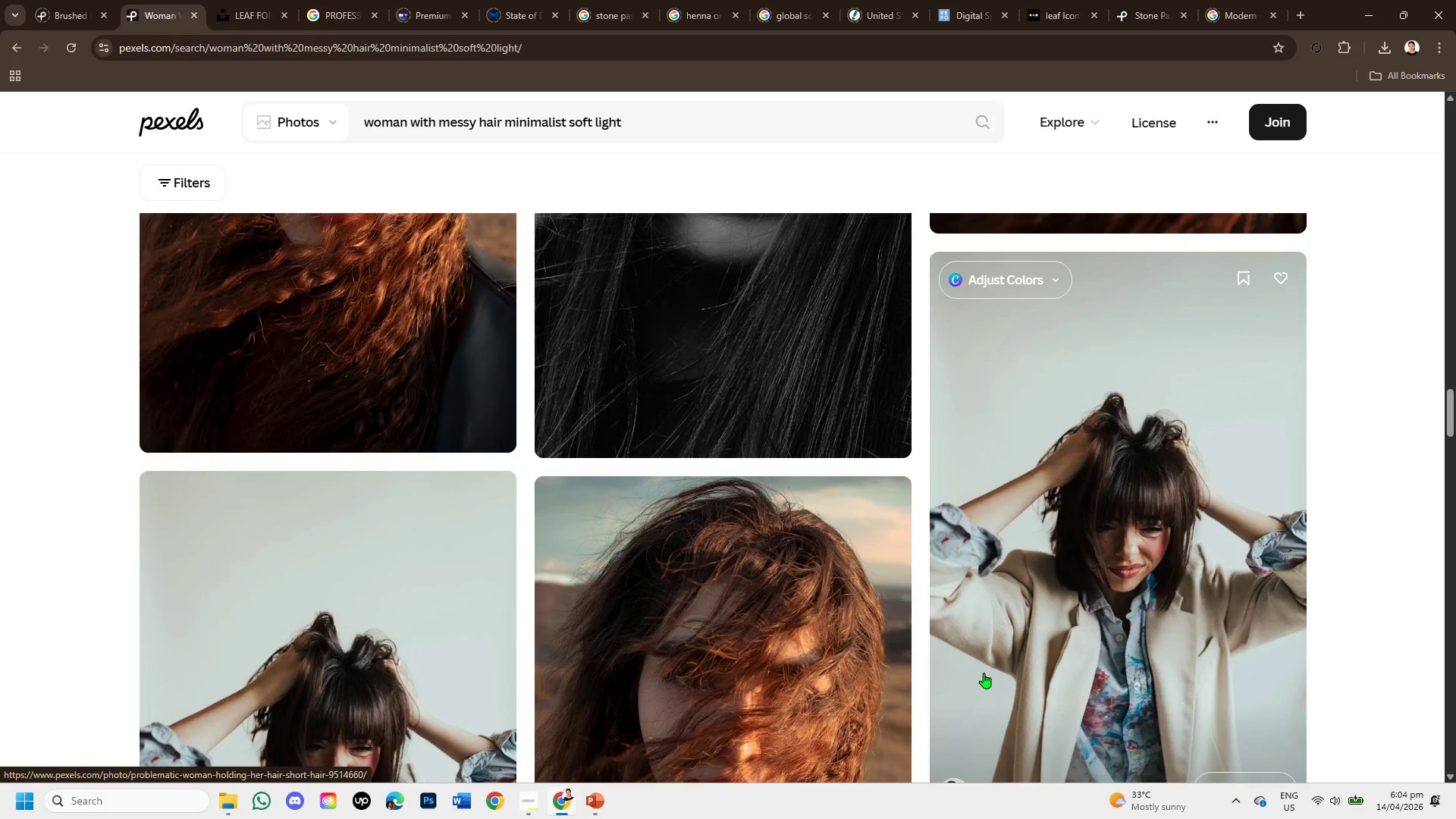 
scroll: coordinate [994, 620], scroll_direction: up, amount: 2.0
 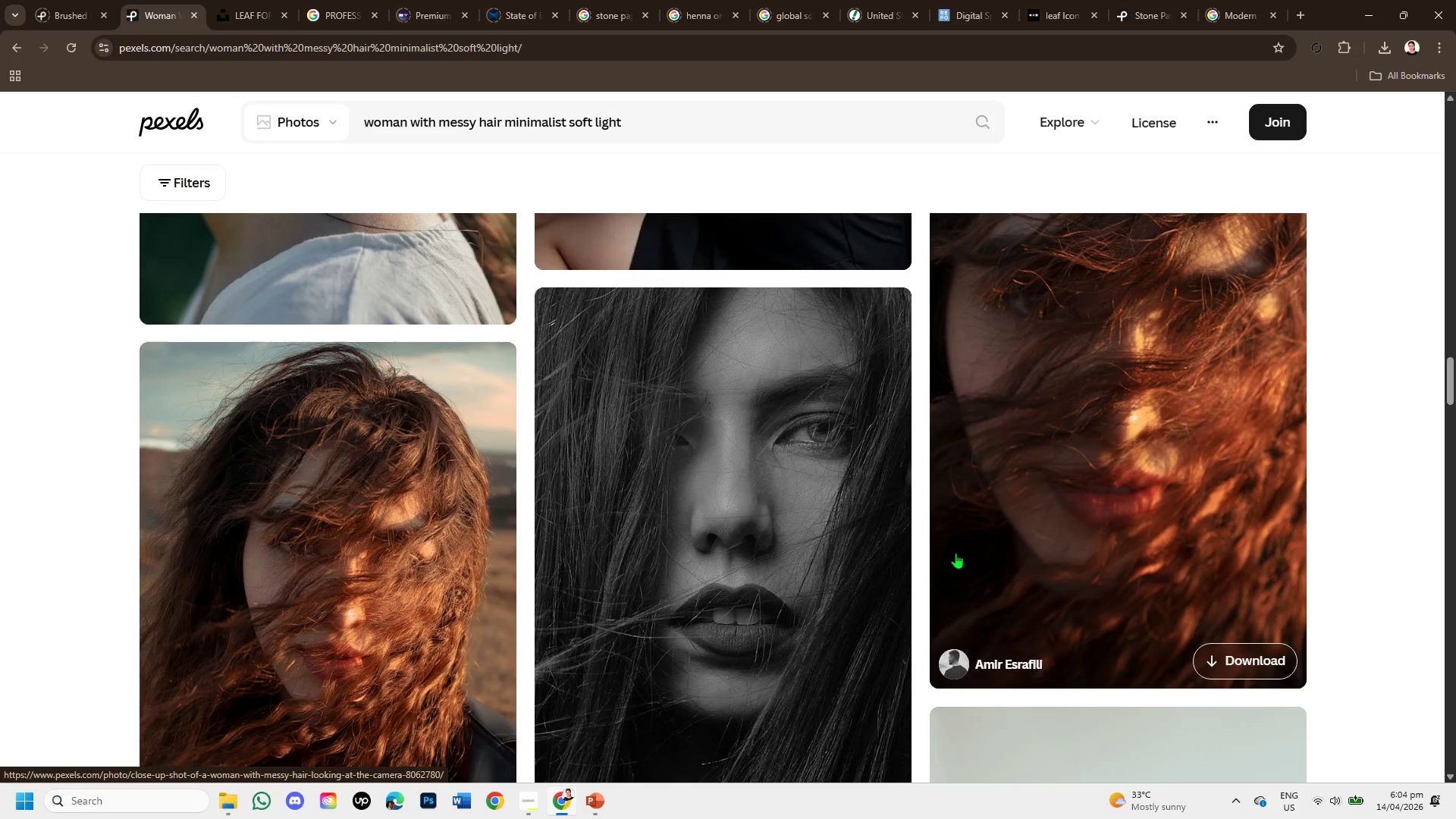 
scroll: coordinate [956, 552], scroll_direction: down, amount: 6.0
 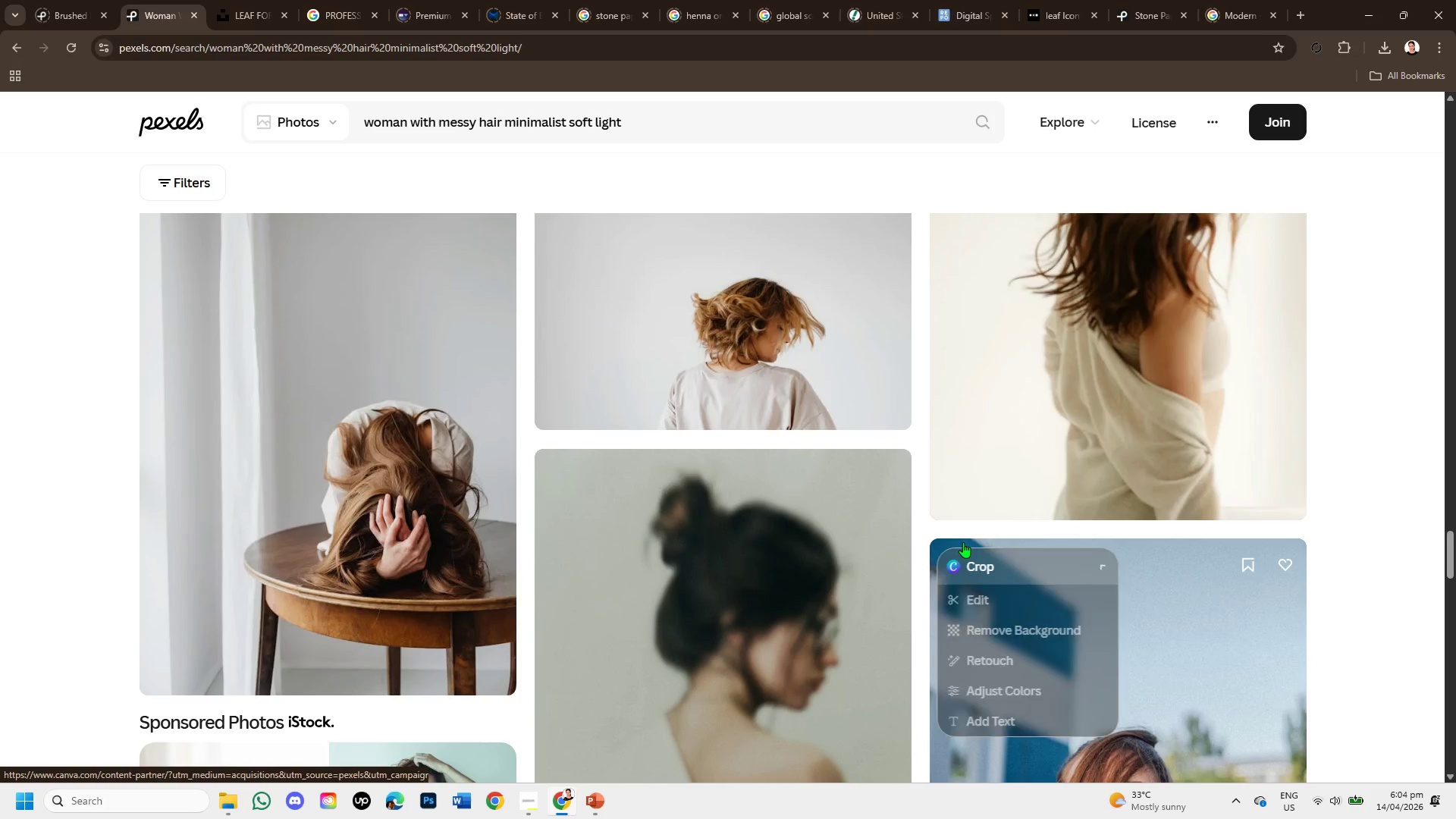 
scroll: coordinate [981, 542], scroll_direction: up, amount: 1.0
 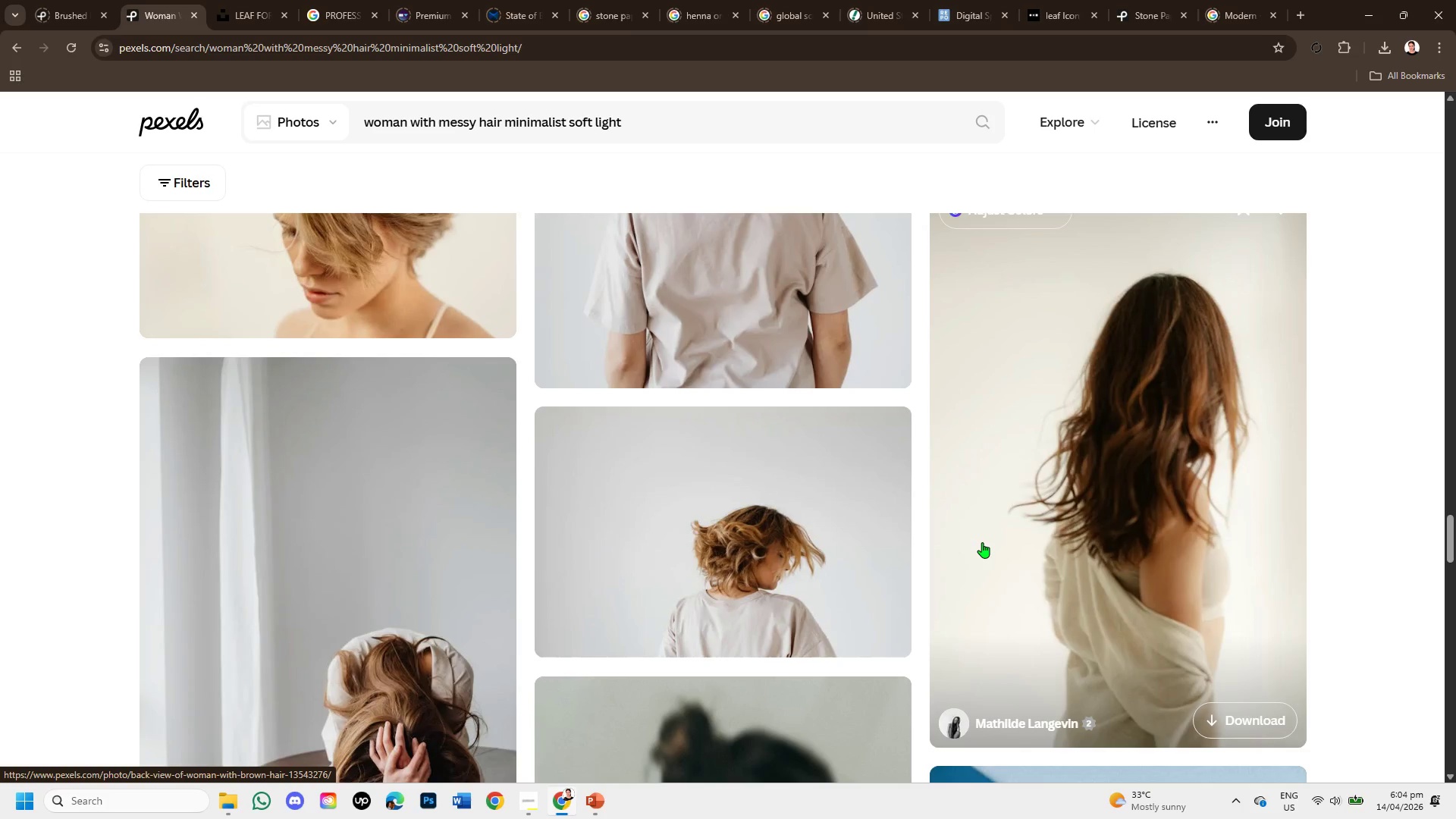 
scroll: coordinate [982, 548], scroll_direction: down, amount: 6.0
 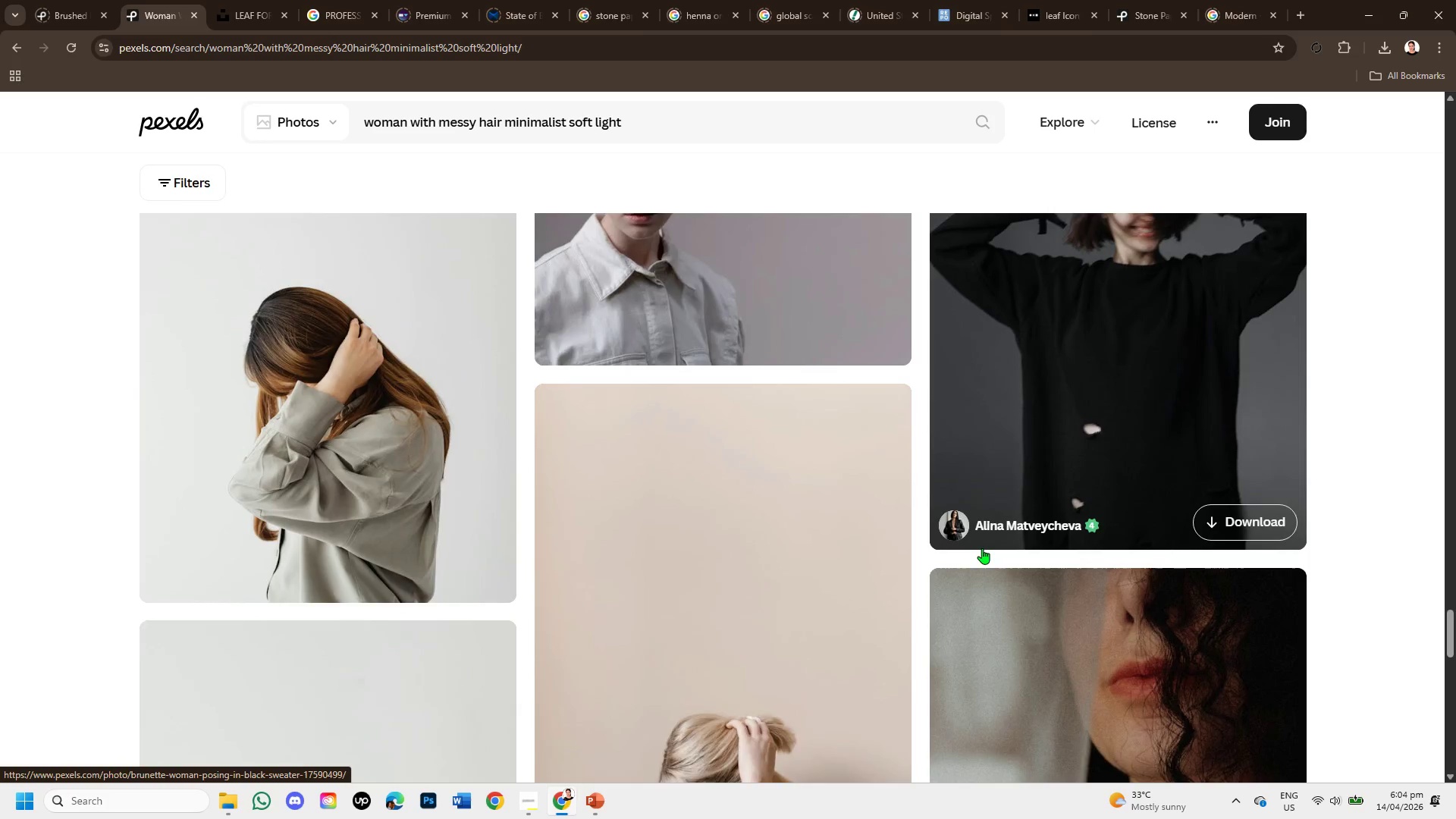 
scroll: coordinate [982, 548], scroll_direction: up, amount: 2.0
 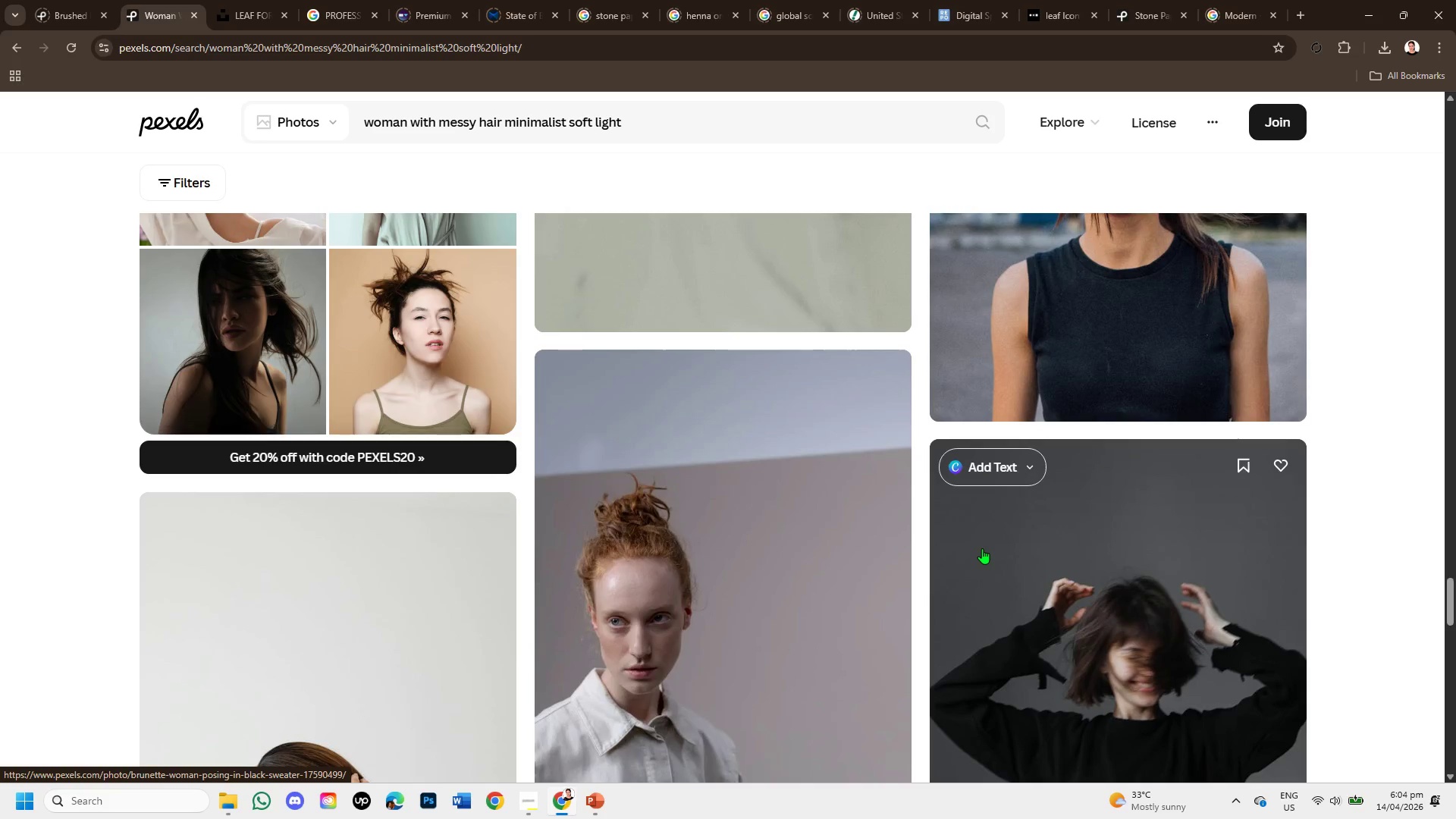 
scroll: coordinate [982, 548], scroll_direction: down, amount: 5.0
 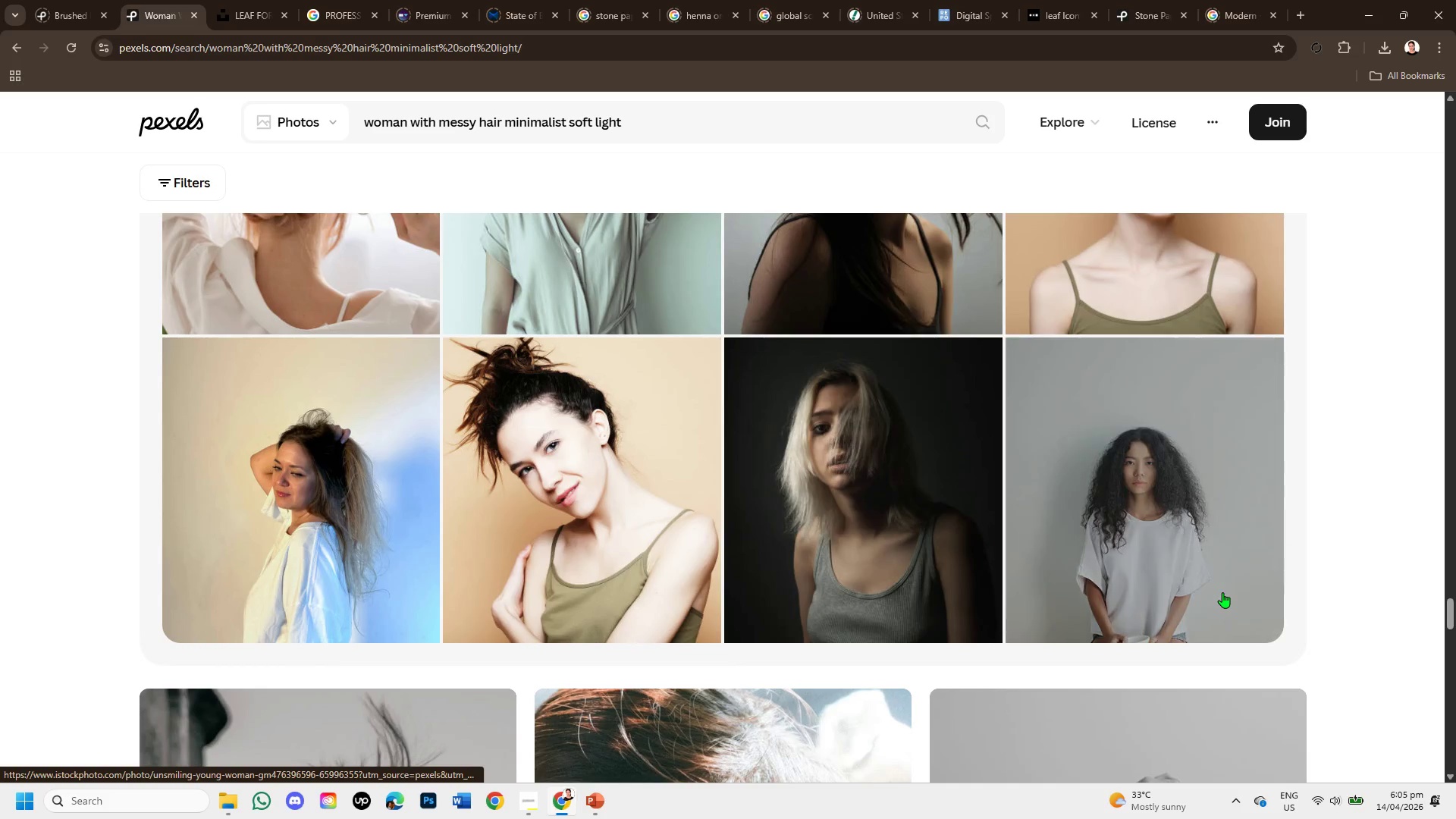 
scroll: coordinate [1222, 592], scroll_direction: up, amount: 1.0
 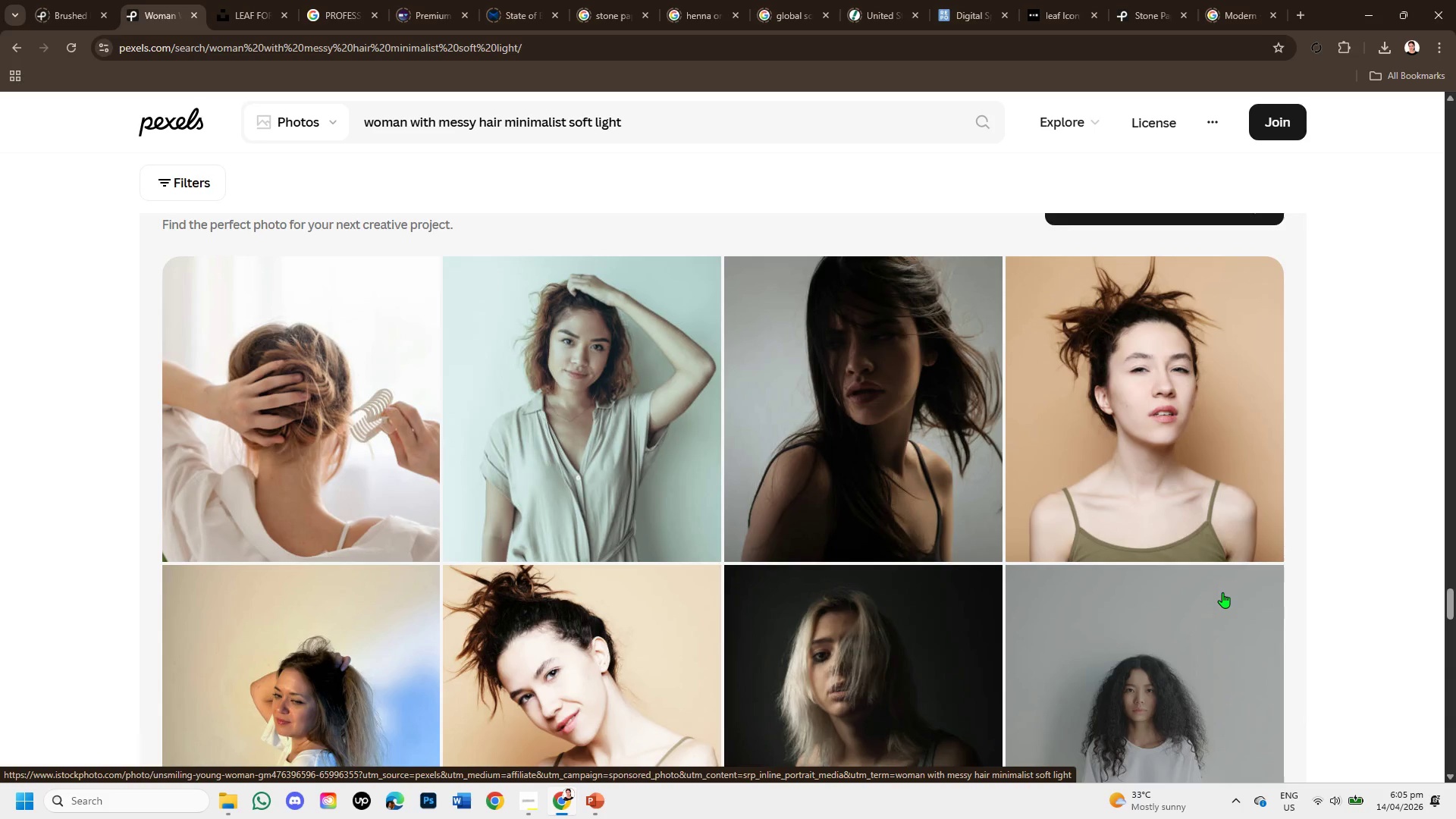 
scroll: coordinate [1175, 561], scroll_direction: down, amount: 5.0
 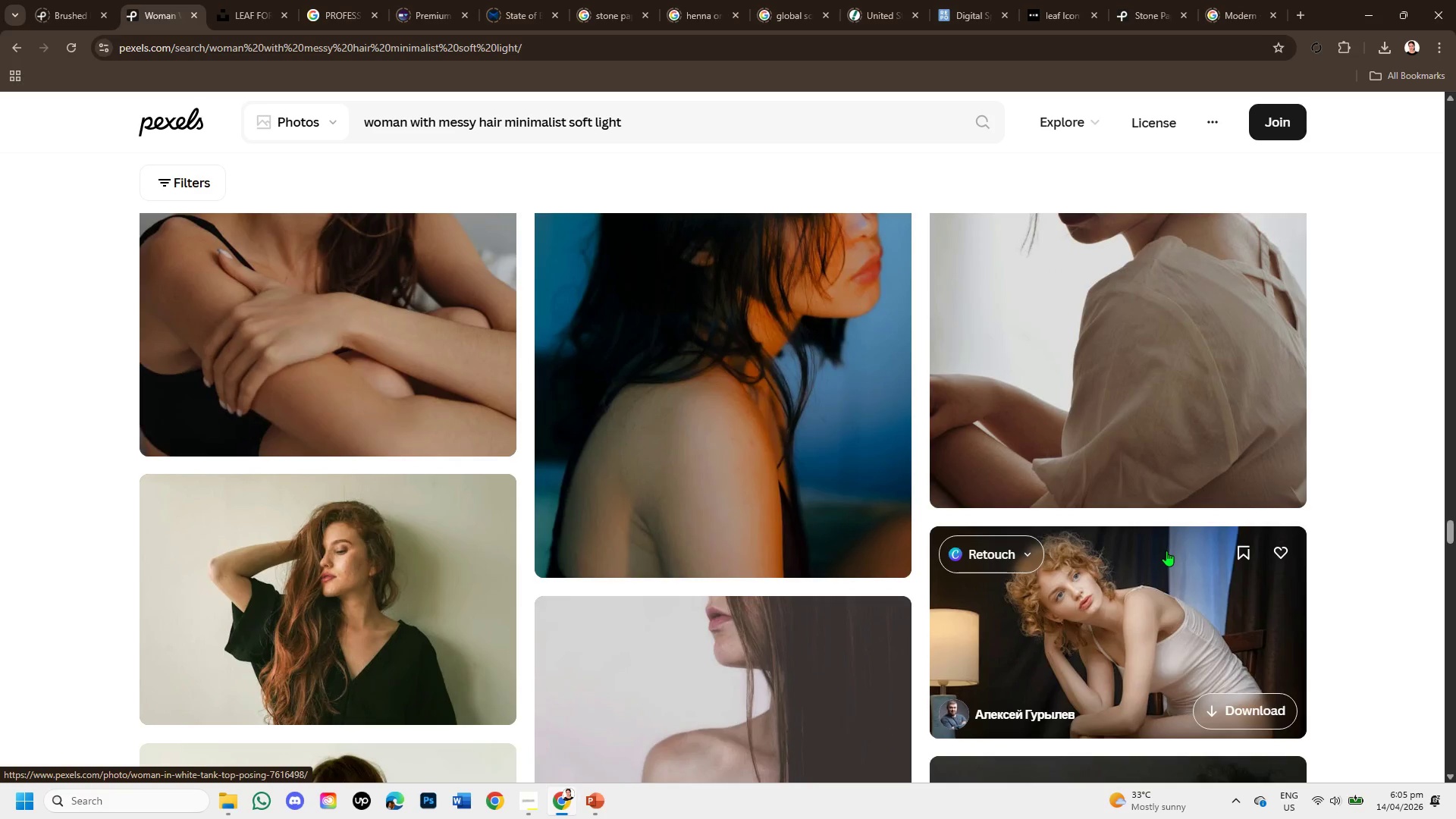 
scroll: coordinate [1166, 551], scroll_direction: up, amount: 1.0
 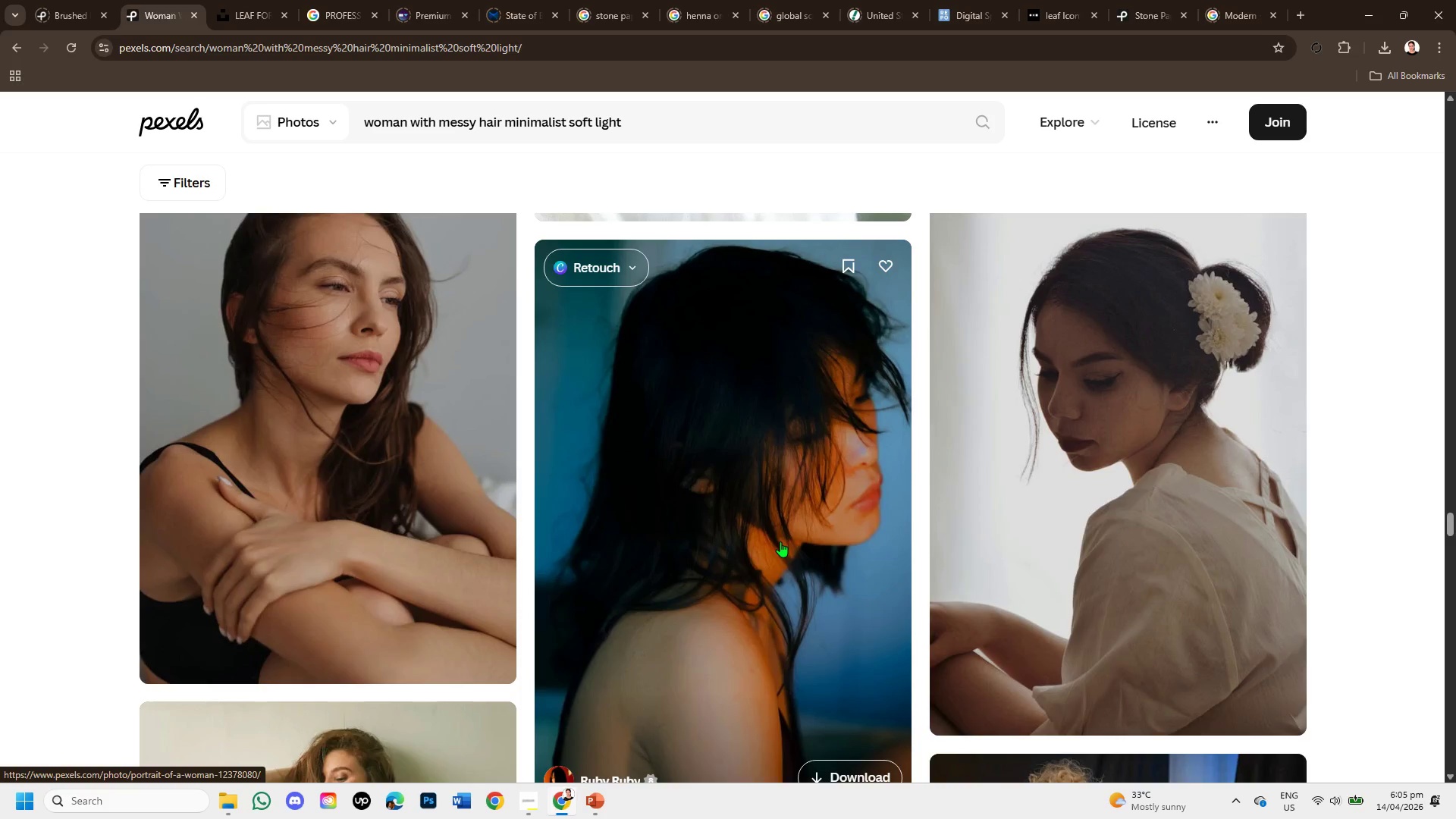 
left_click([780, 541])
 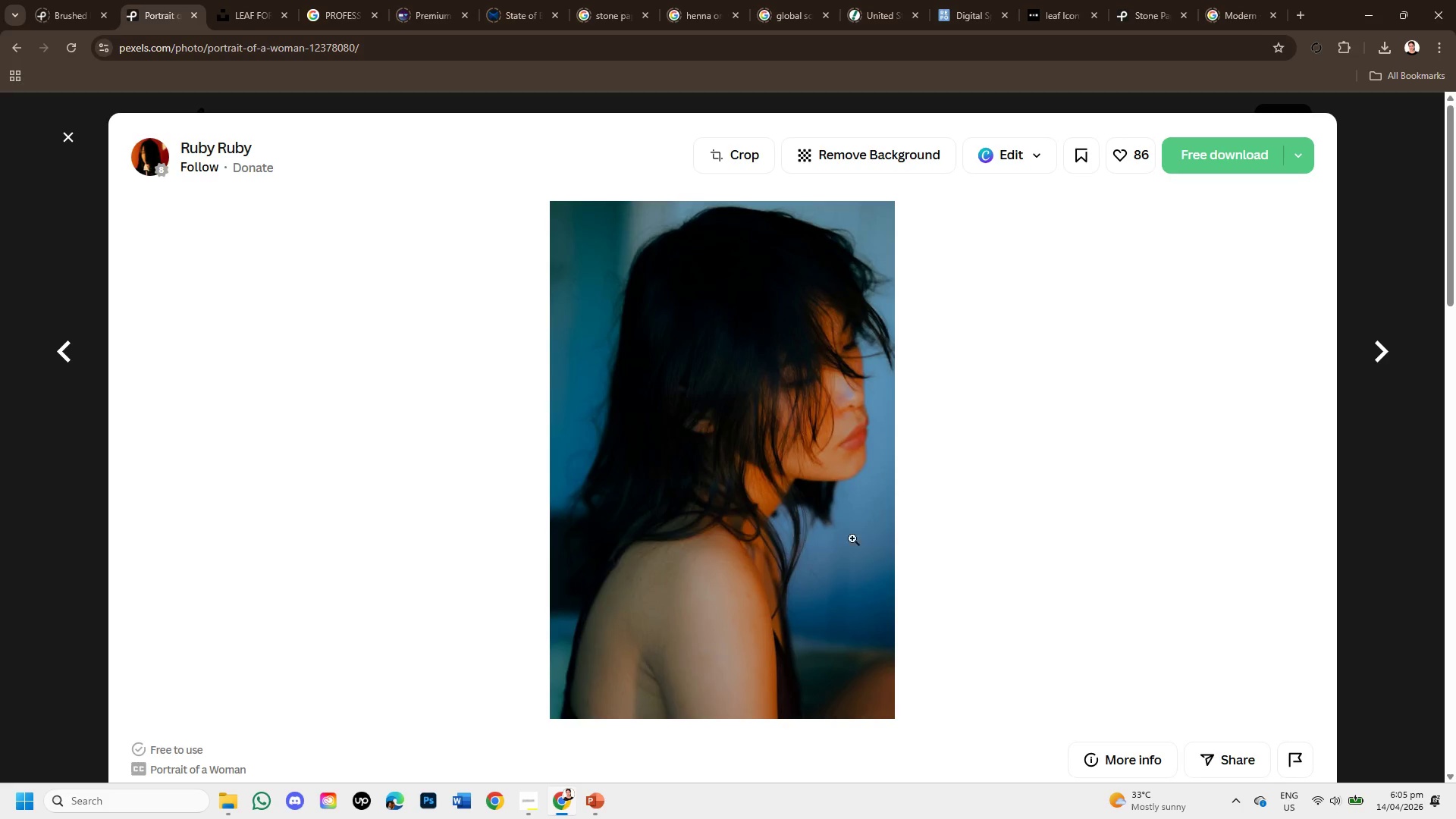 
scroll: coordinate [1014, 573], scroll_direction: down, amount: 8.0
 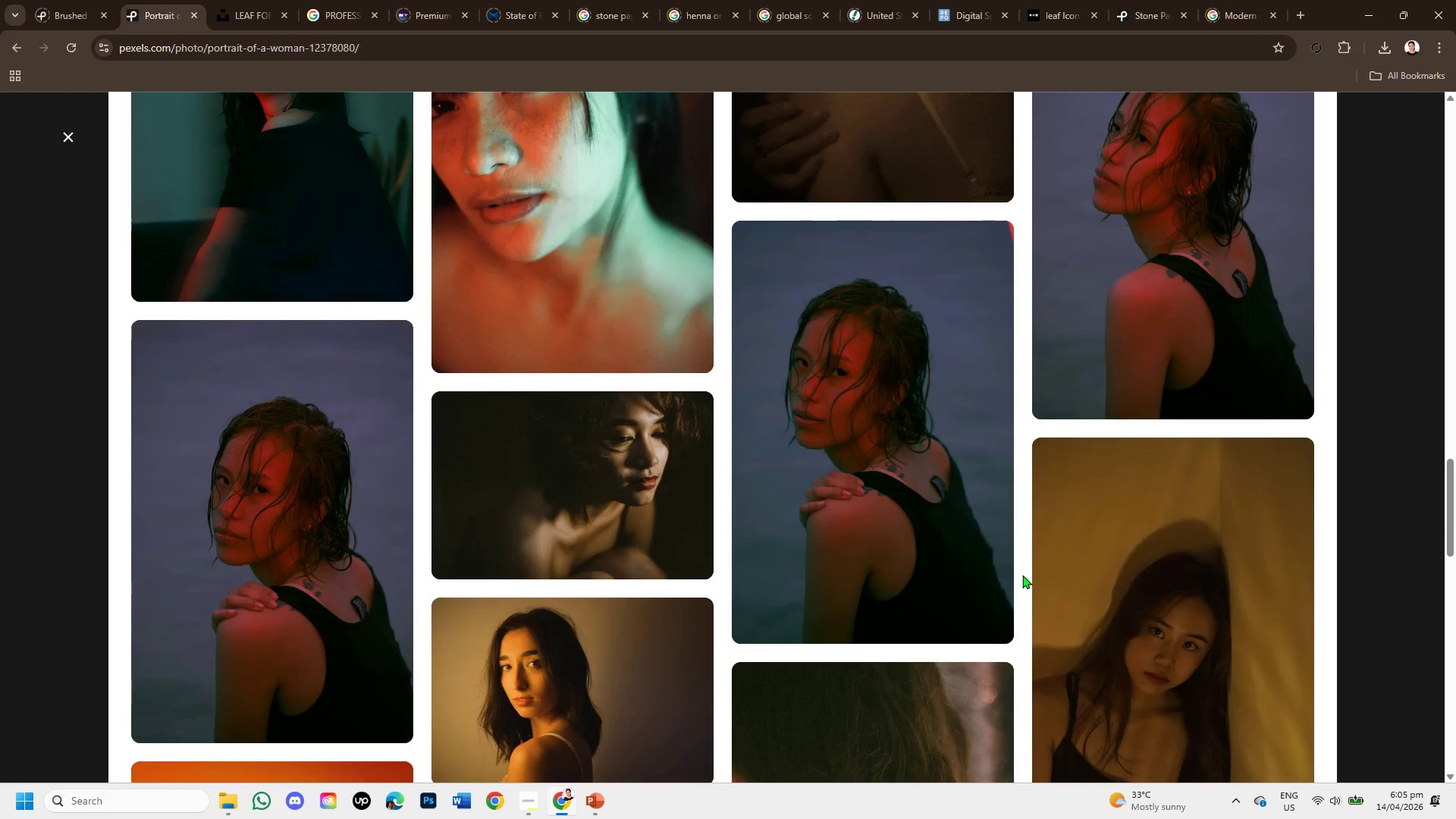 
scroll: coordinate [1043, 671], scroll_direction: down, amount: 3.0
 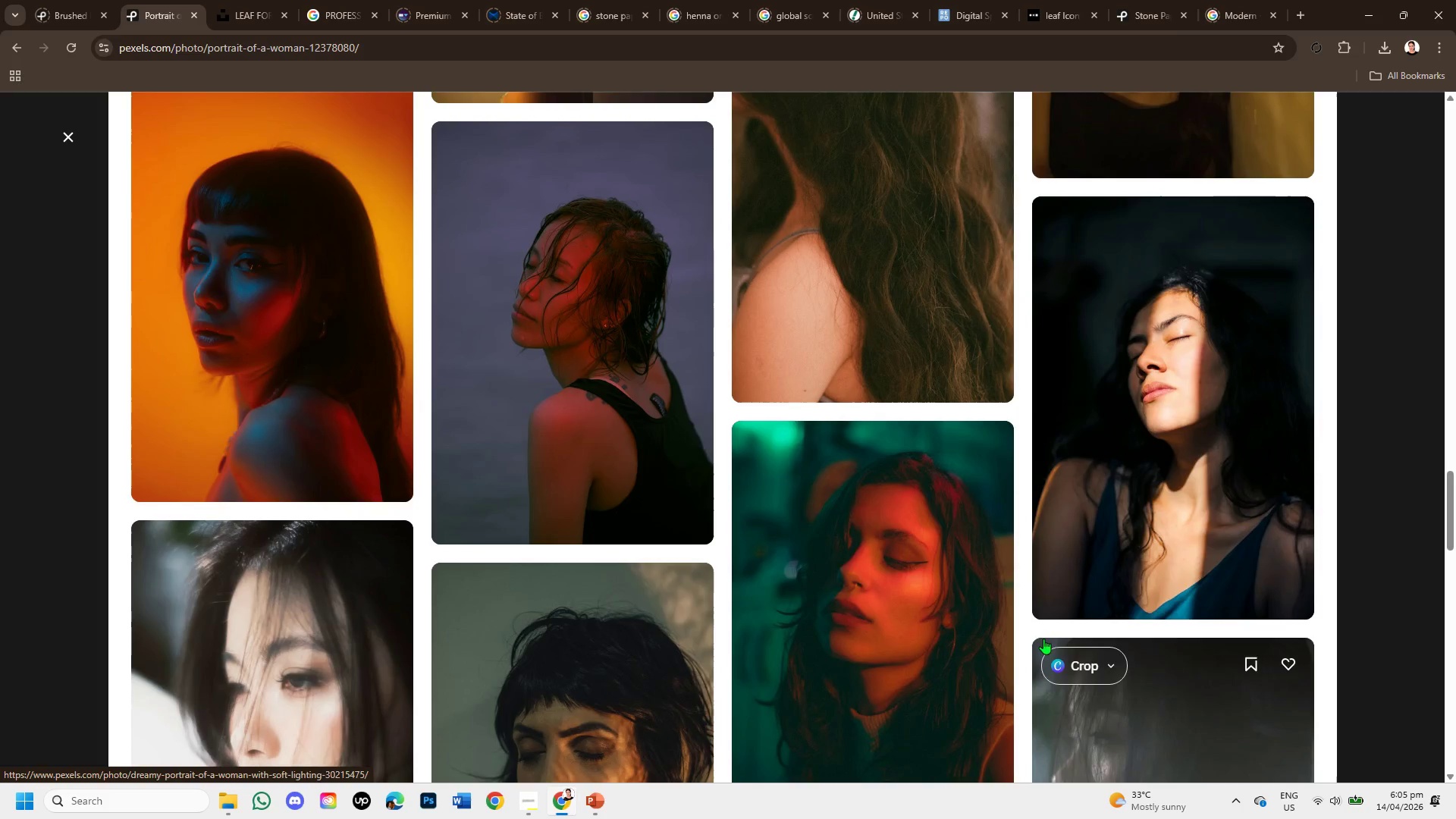 
scroll: coordinate [1041, 470], scroll_direction: up, amount: 14.0
 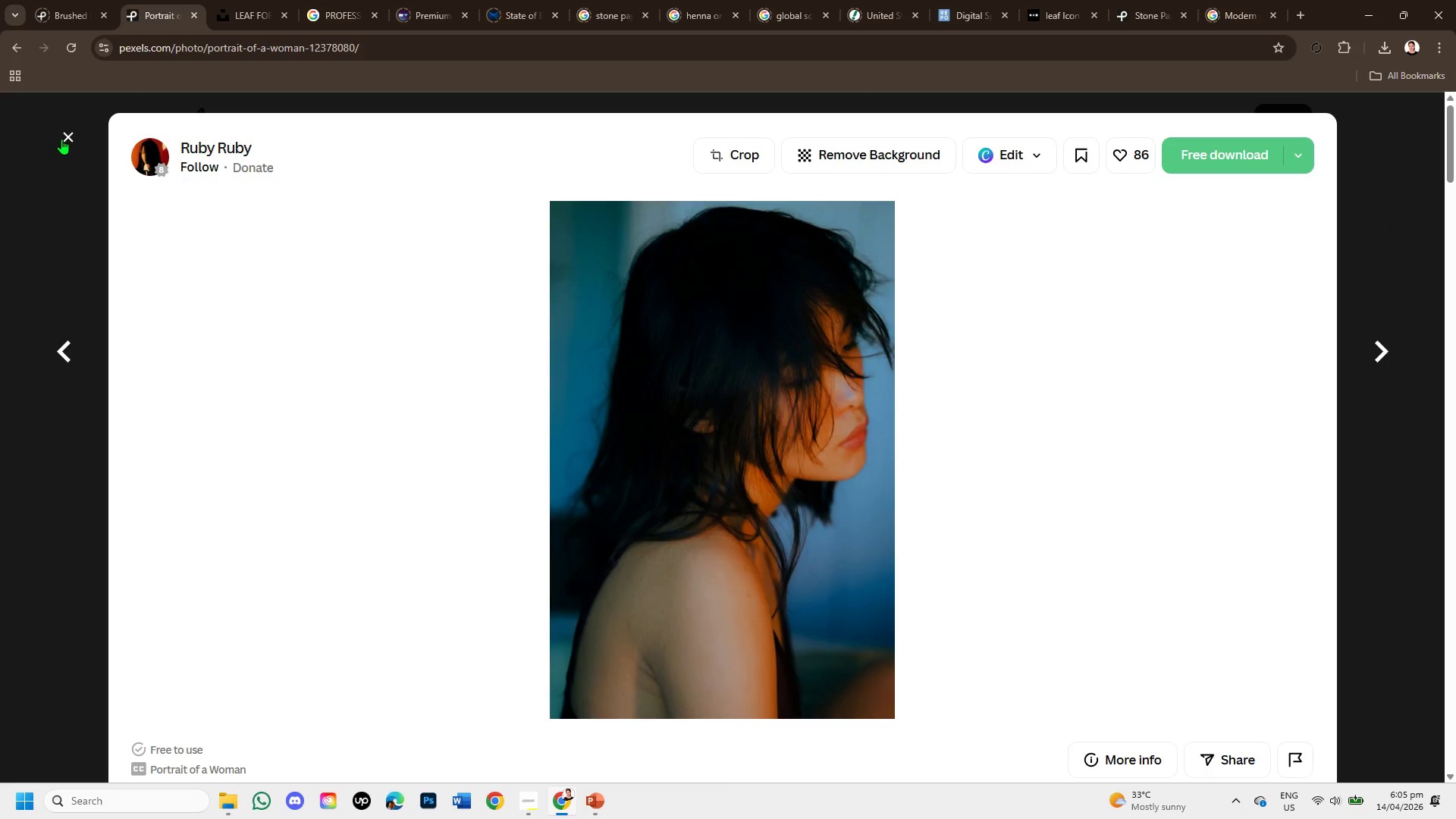 
scroll: coordinate [107, 246], scroll_direction: down, amount: 1.0
 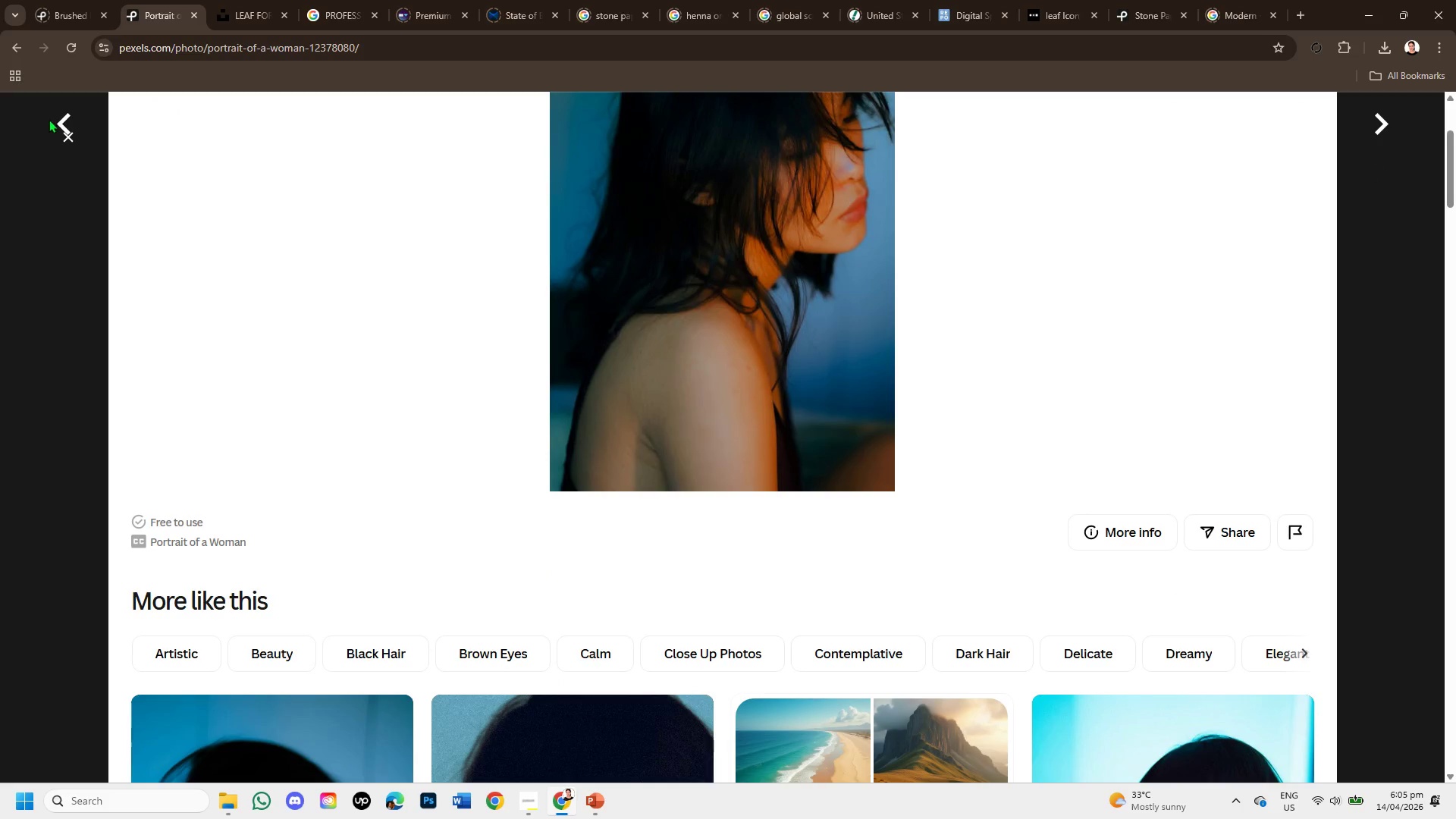 
left_click([68, 141])
 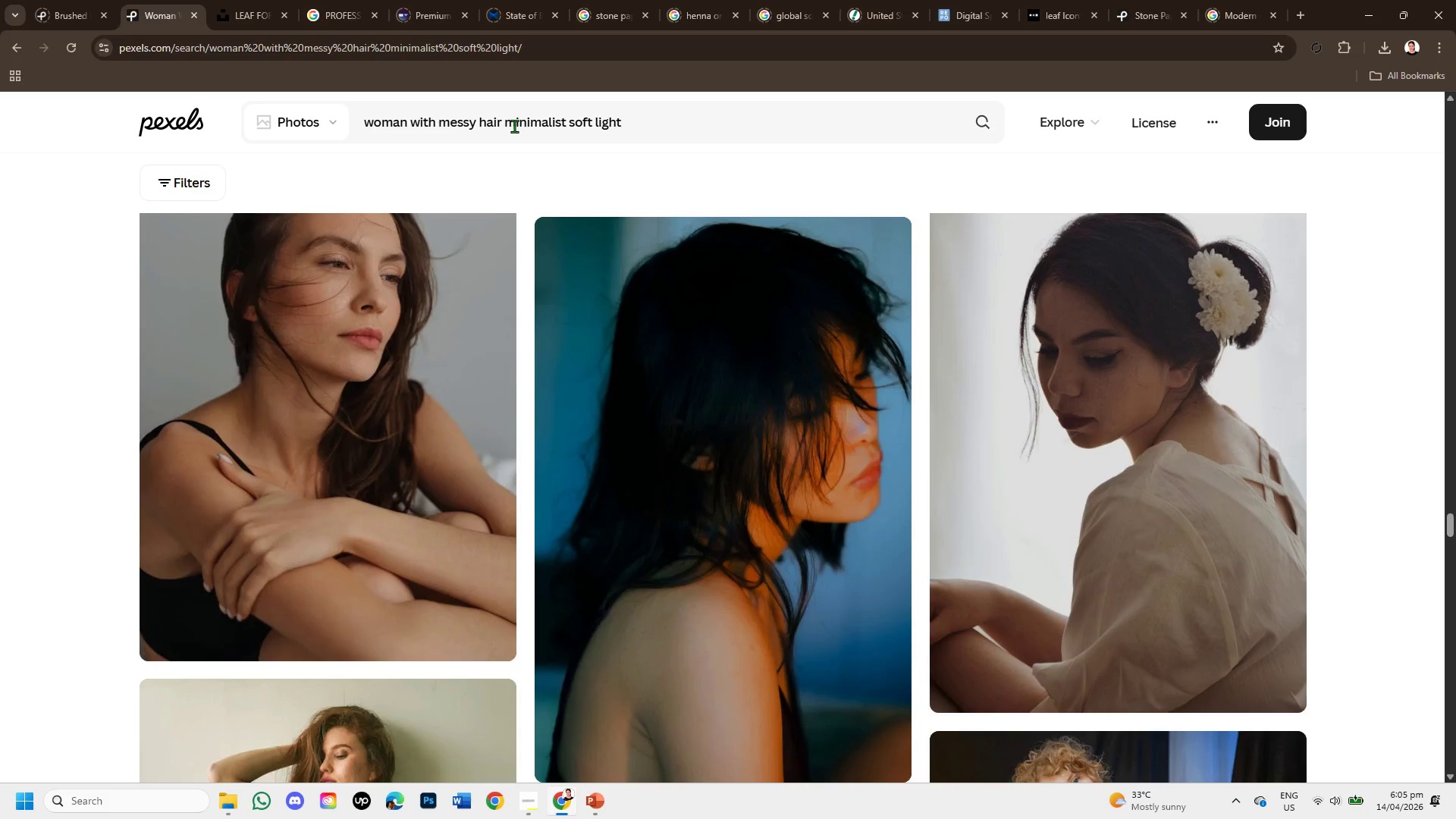 
left_click_drag(start_coordinate=[504, 122], to_coordinate=[358, 147])
 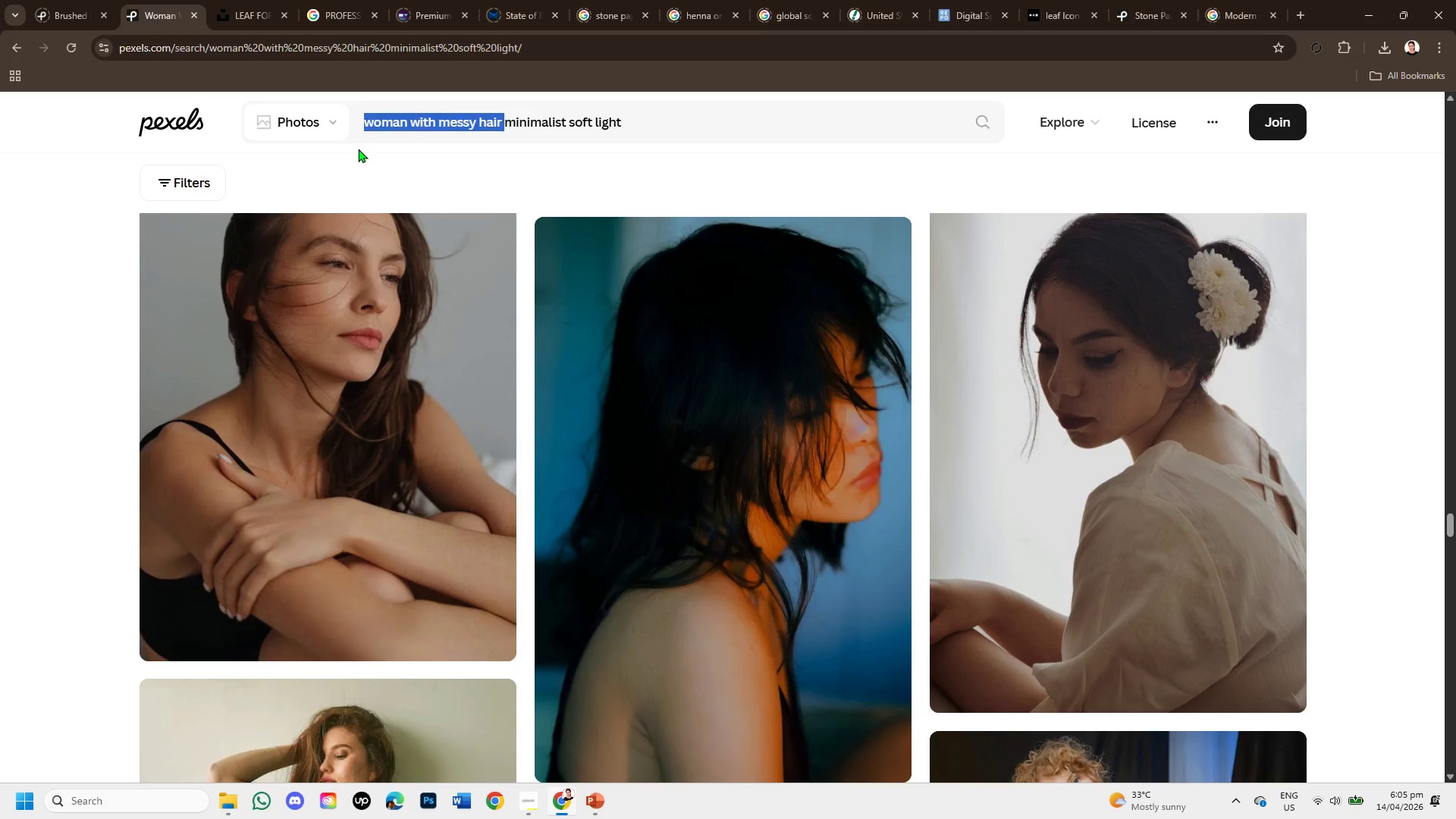 
key(Backspace)
type(portrait of a woman side view )
 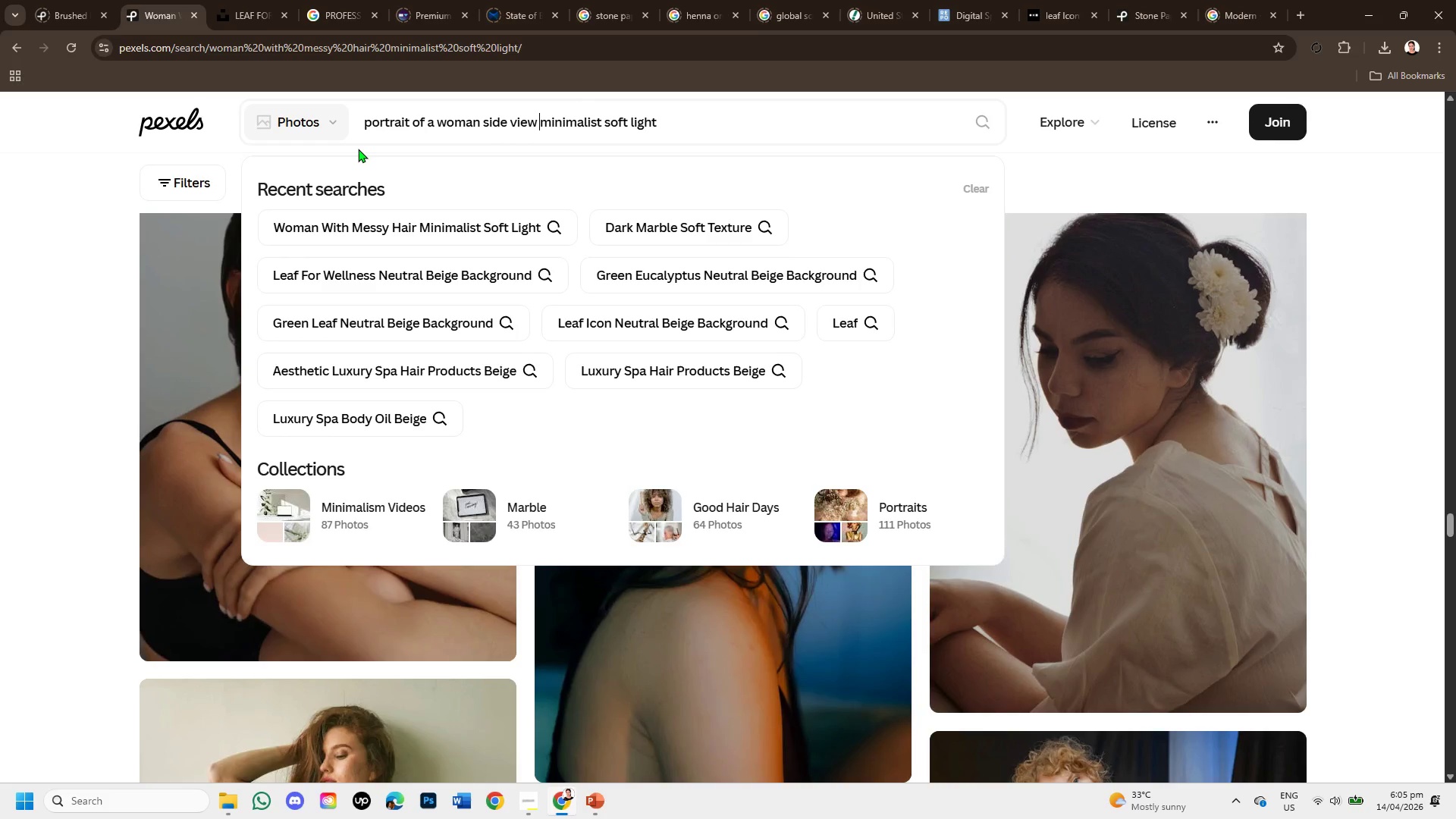 
key(Enter)
 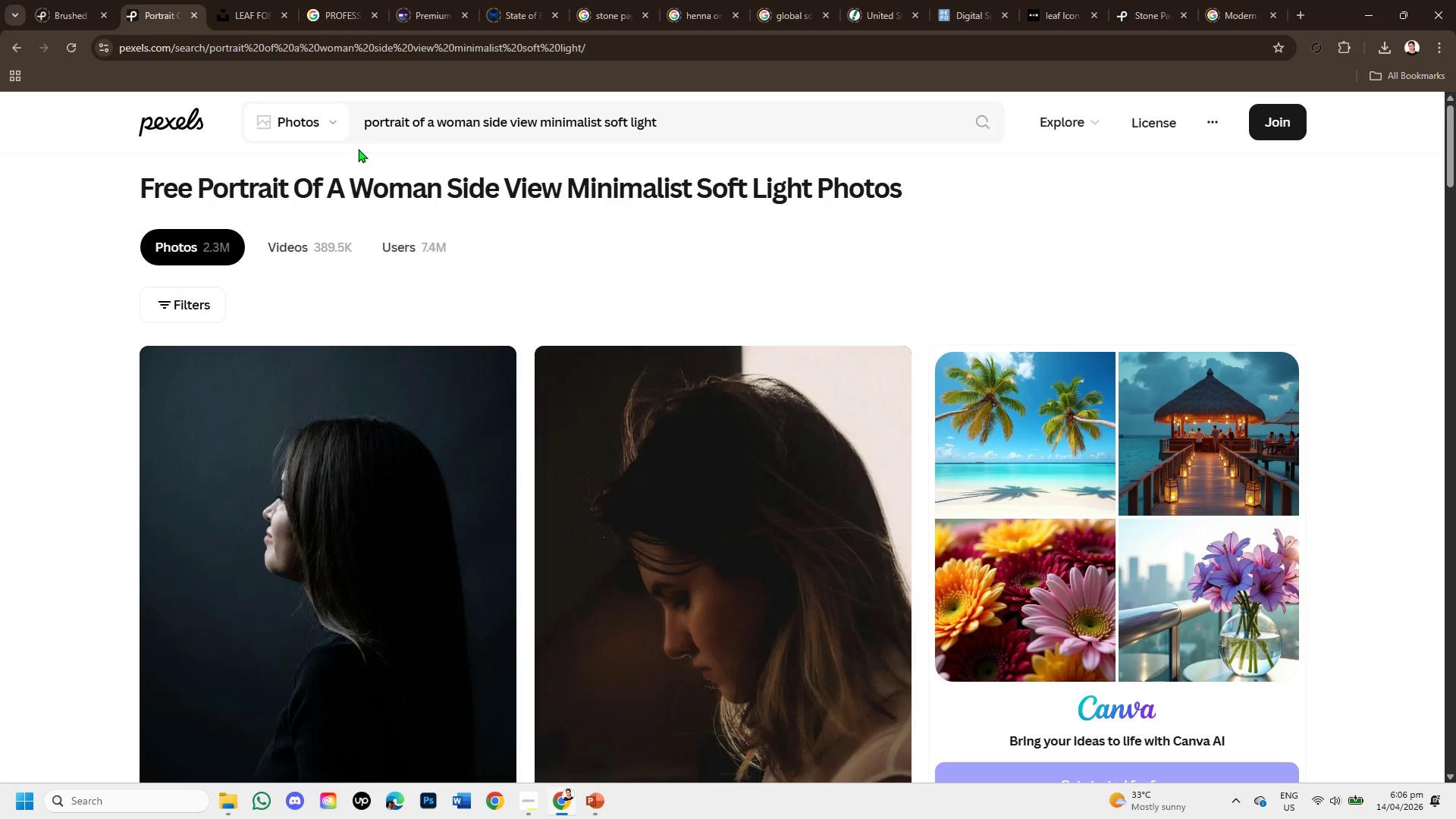 
wait(6.86)
 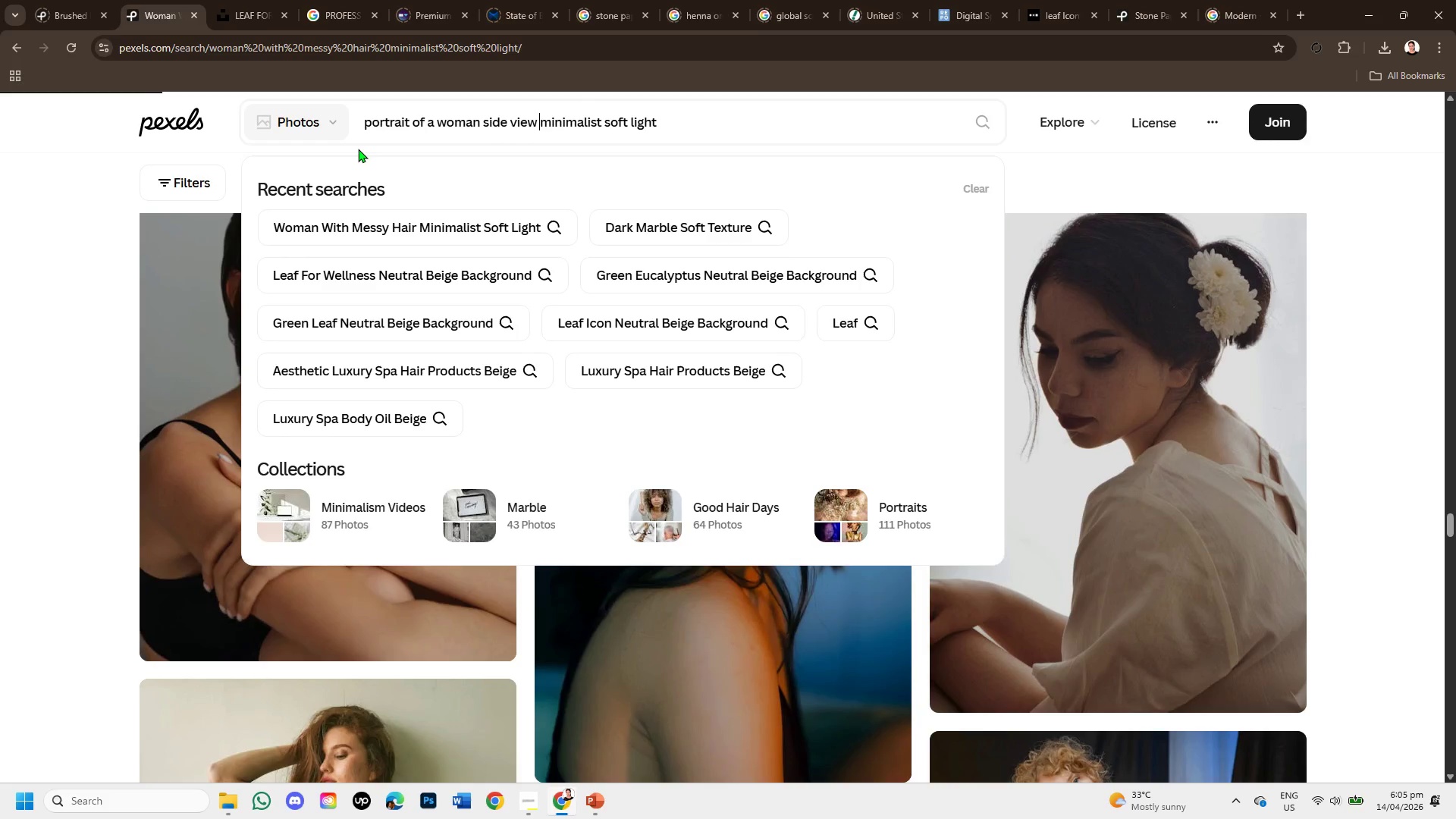 
scroll: coordinate [720, 582], scroll_direction: down, amount: 5.0
 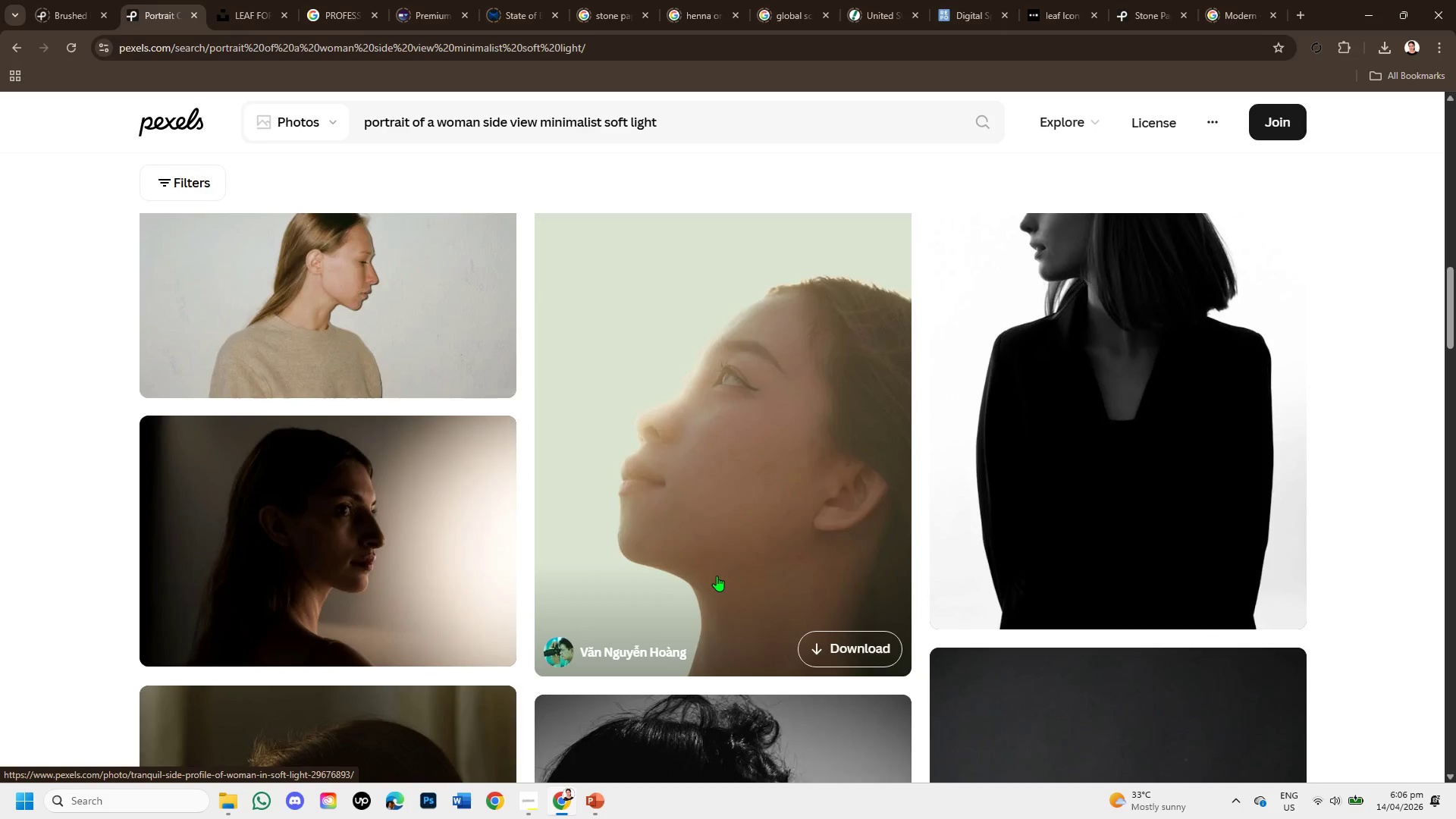 
scroll: coordinate [717, 575], scroll_direction: up, amount: 1.0
 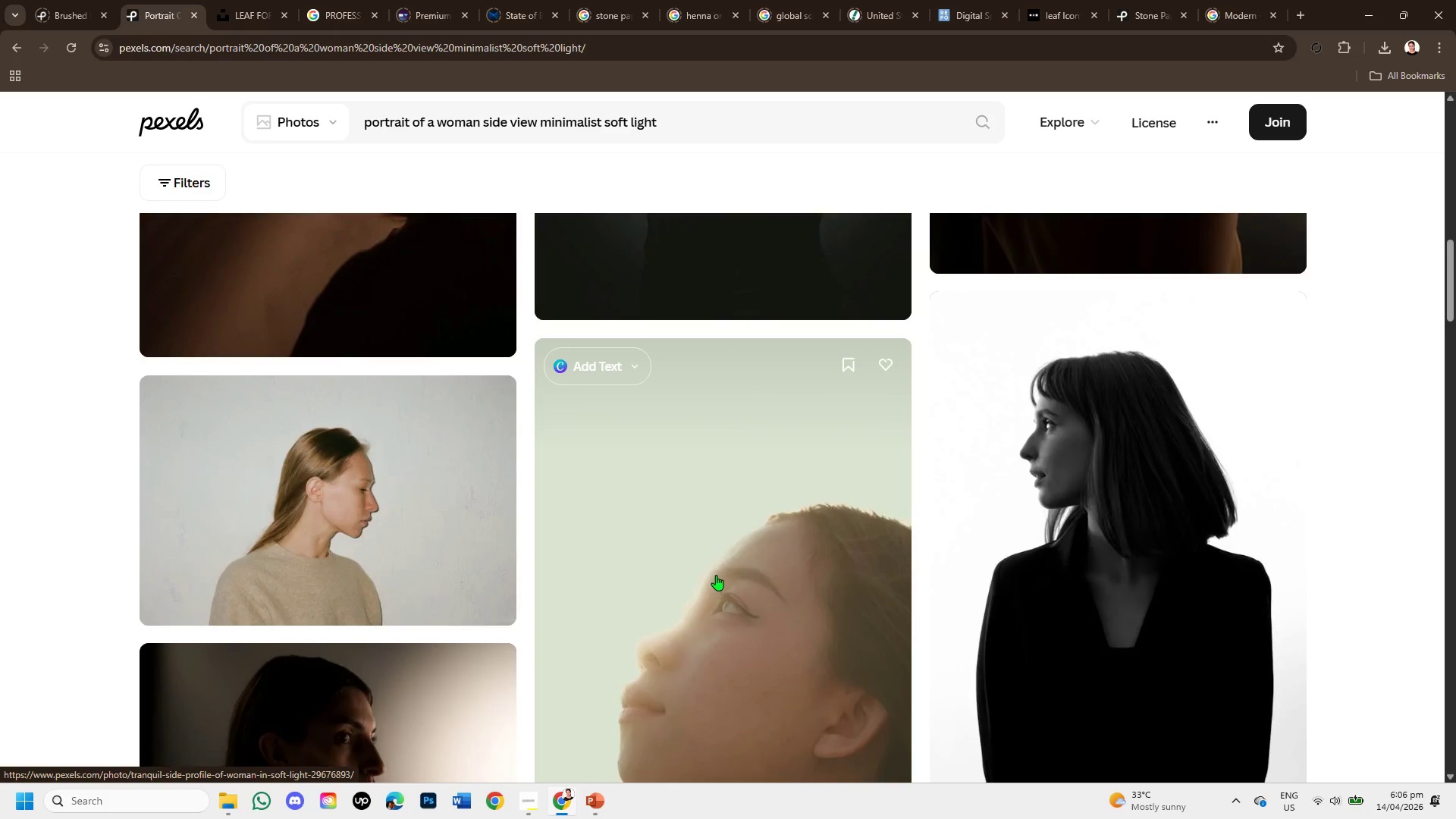 
scroll: coordinate [742, 657], scroll_direction: down, amount: 4.0
 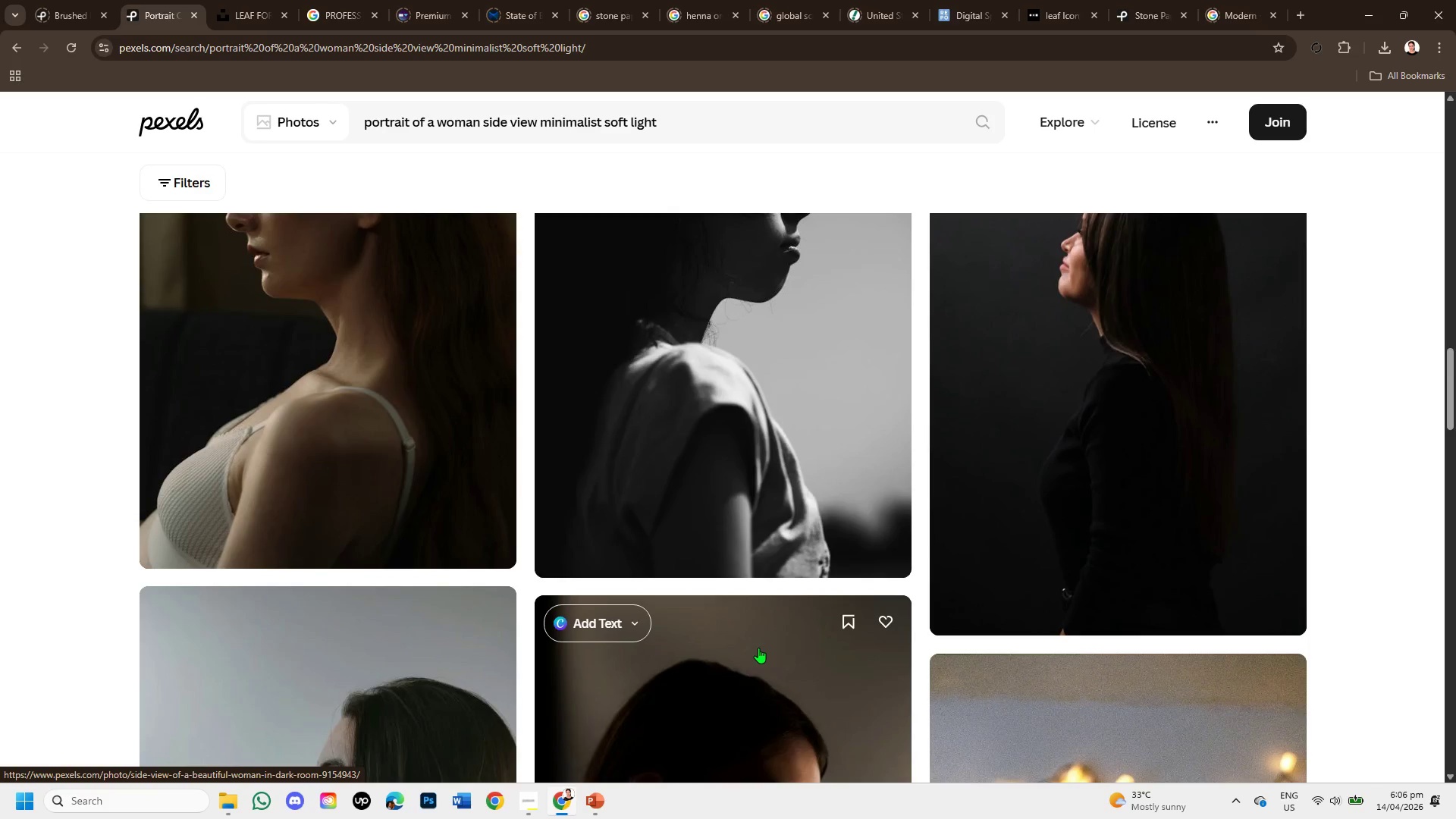 
scroll: coordinate [758, 648], scroll_direction: up, amount: 1.0
 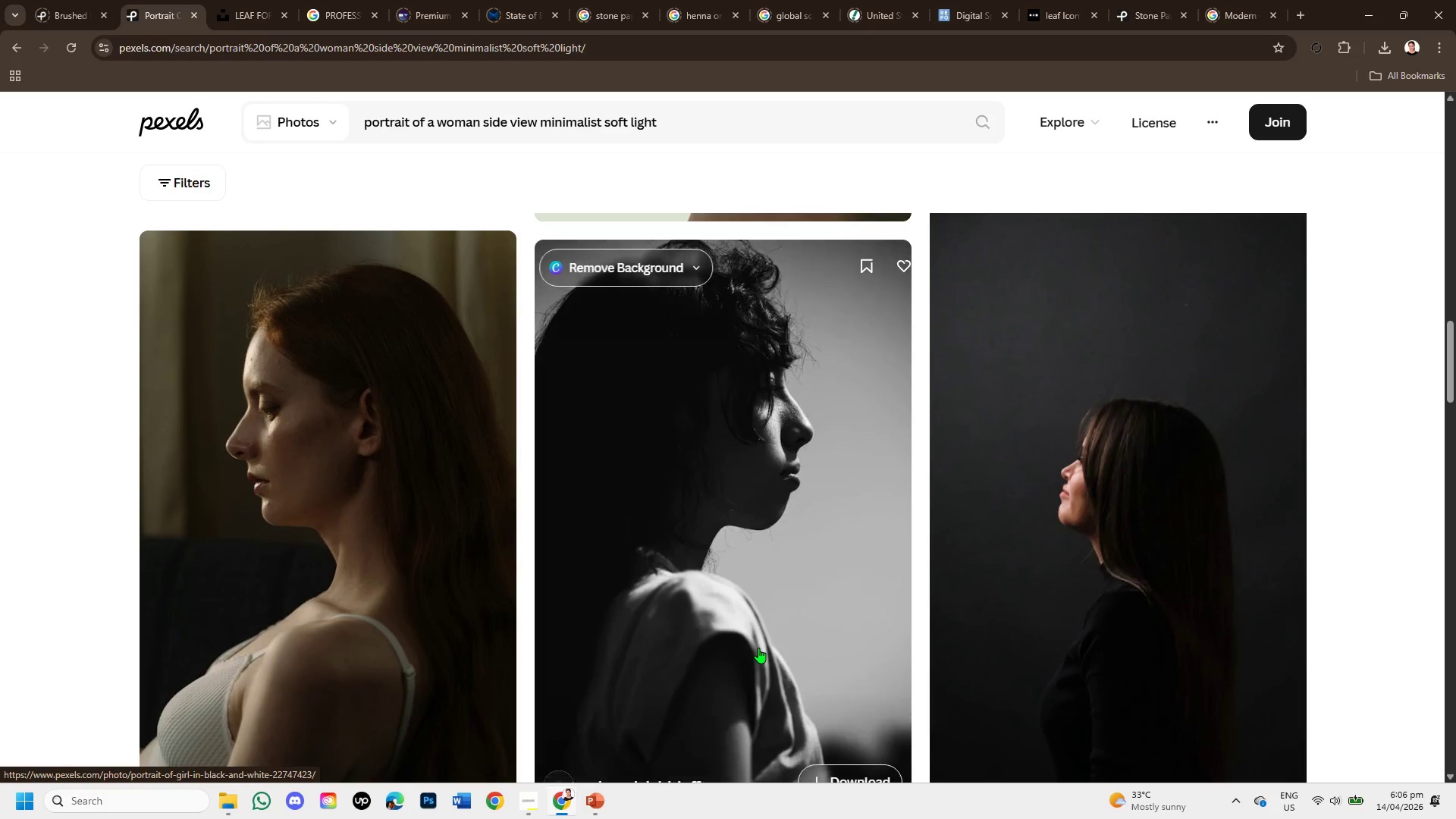 
scroll: coordinate [758, 648], scroll_direction: down, amount: 4.0
 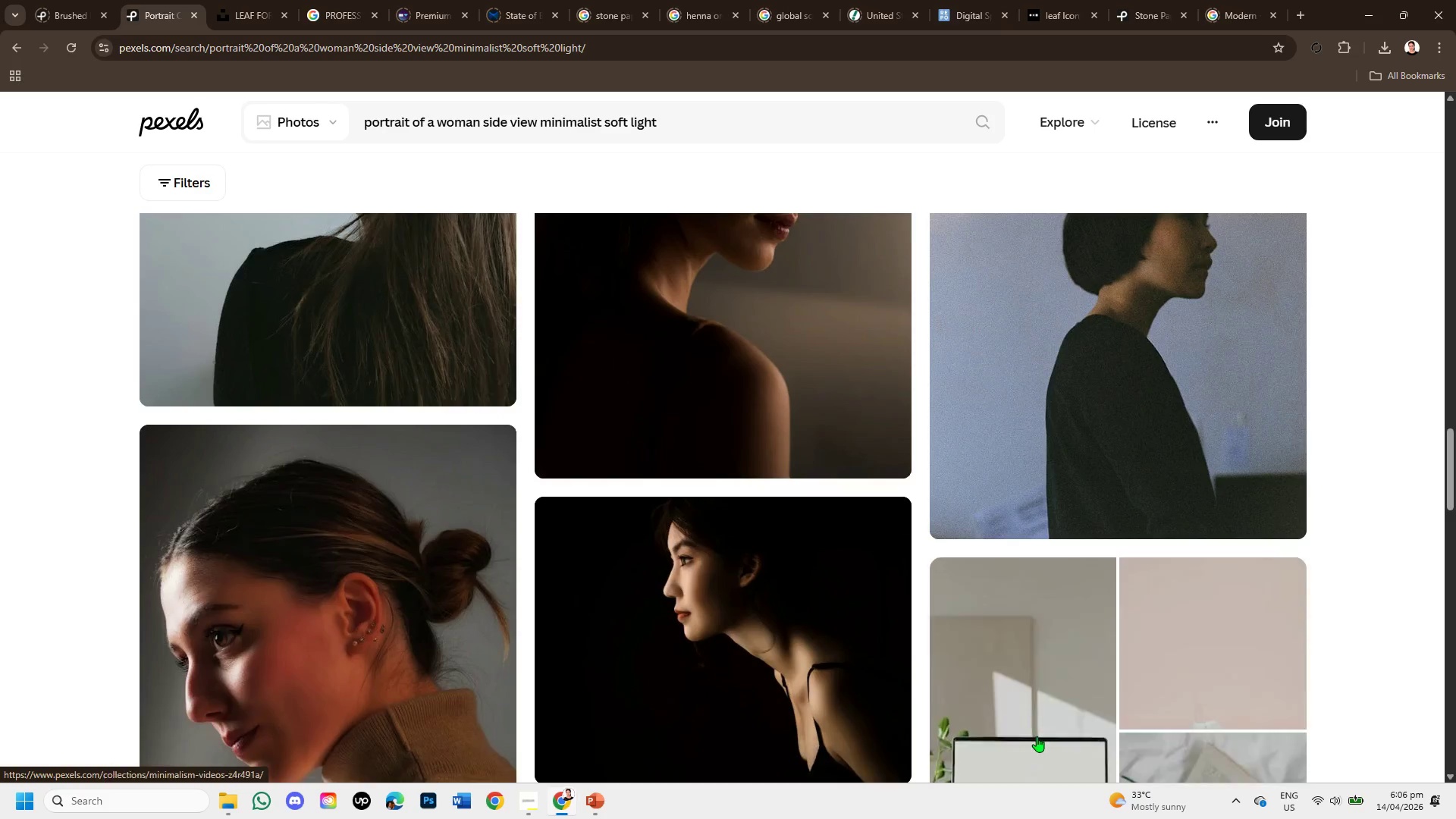 
scroll: coordinate [1018, 680], scroll_direction: up, amount: 1.0
 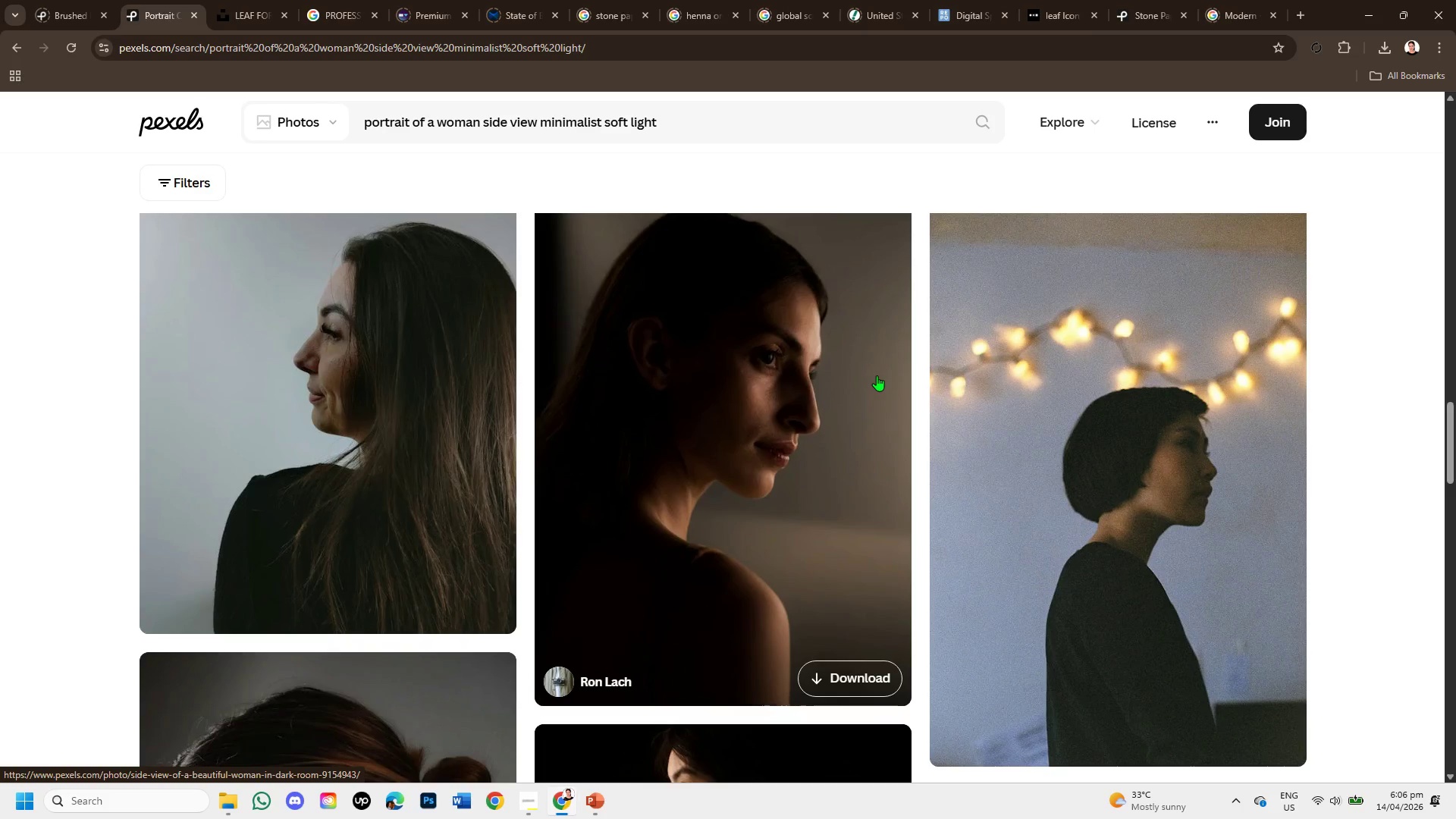 
scroll: coordinate [878, 379], scroll_direction: down, amount: 2.0
 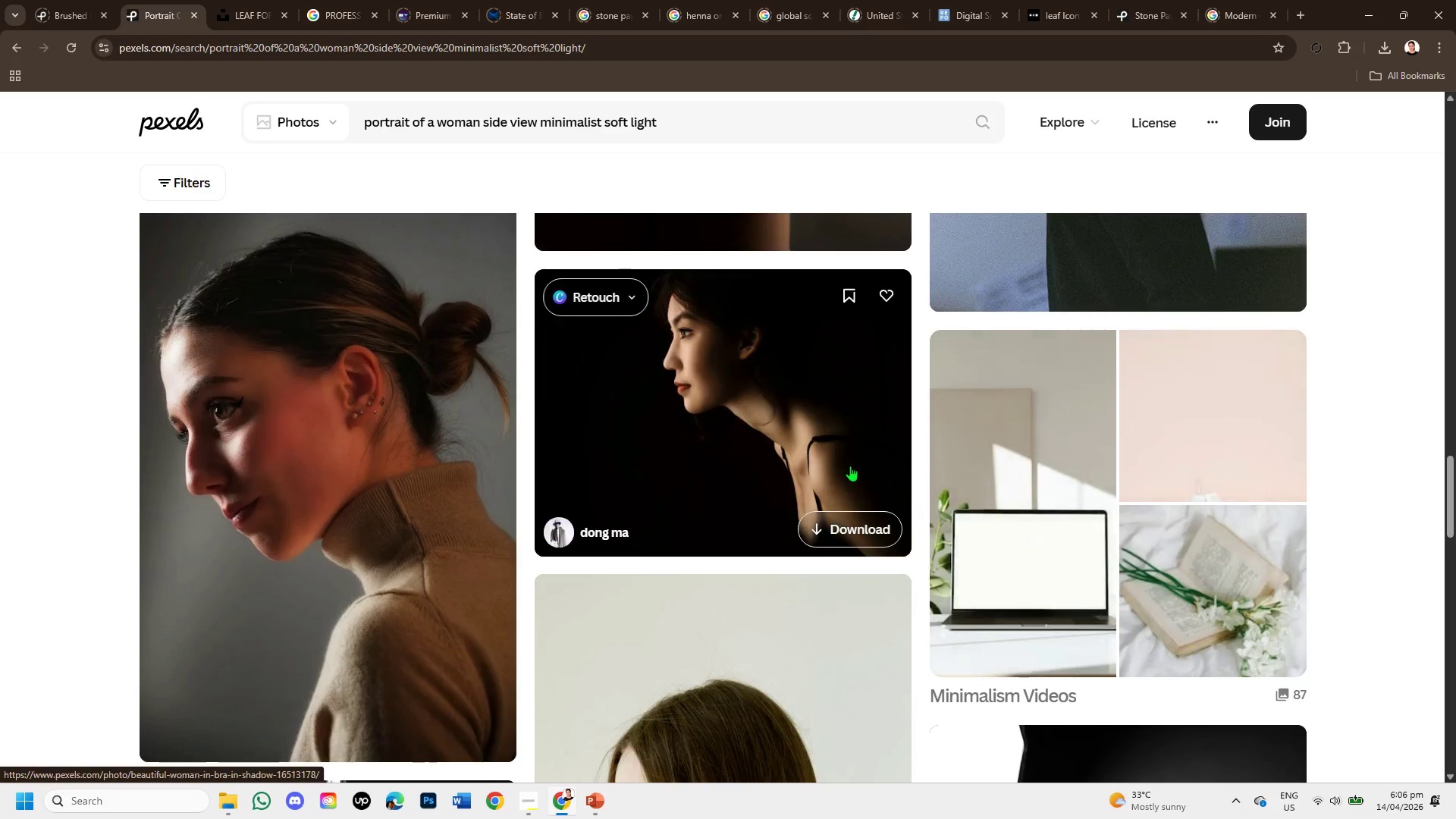 
left_click([833, 443])
 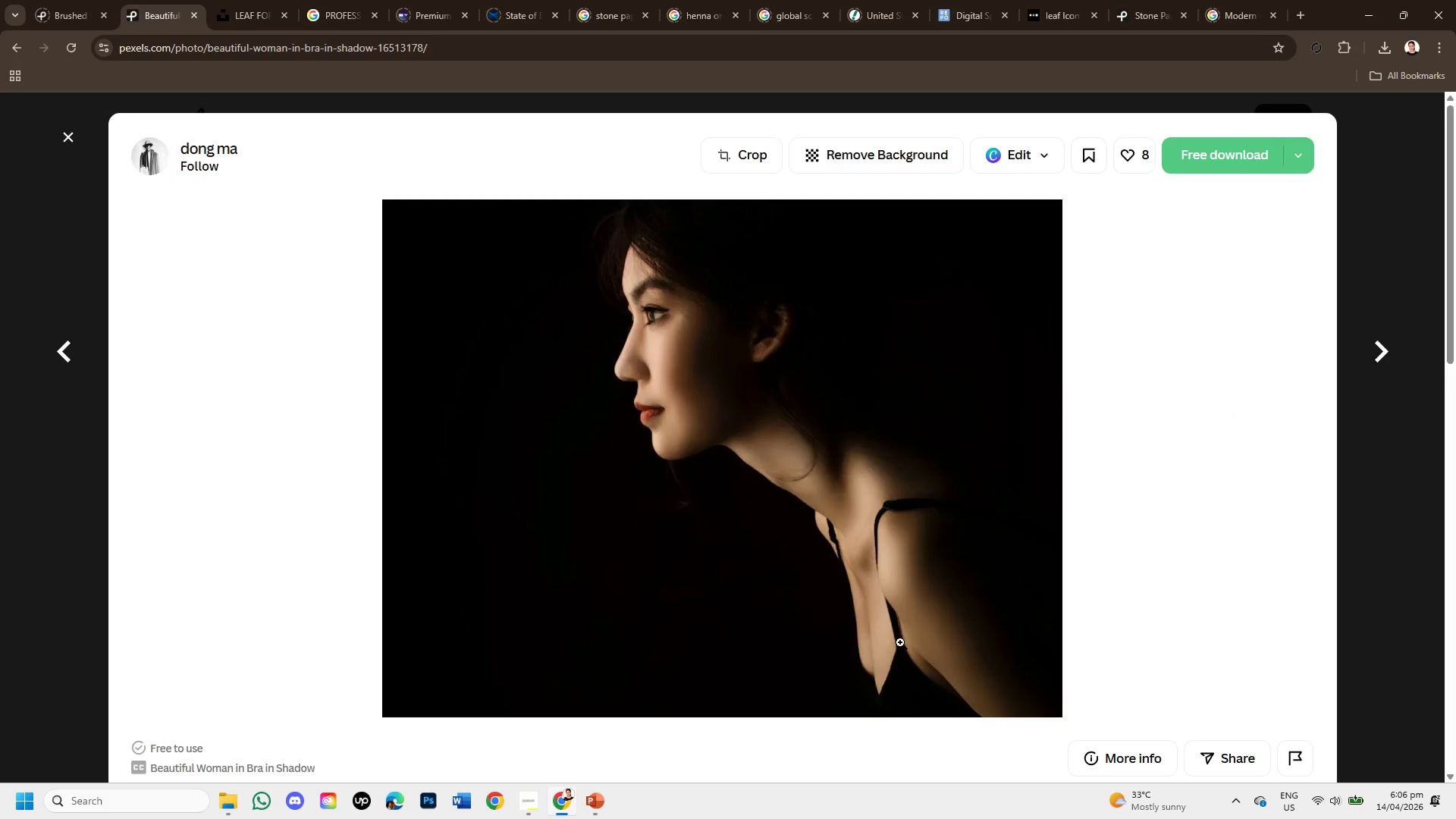 
scroll: coordinate [993, 598], scroll_direction: down, amount: 3.0
 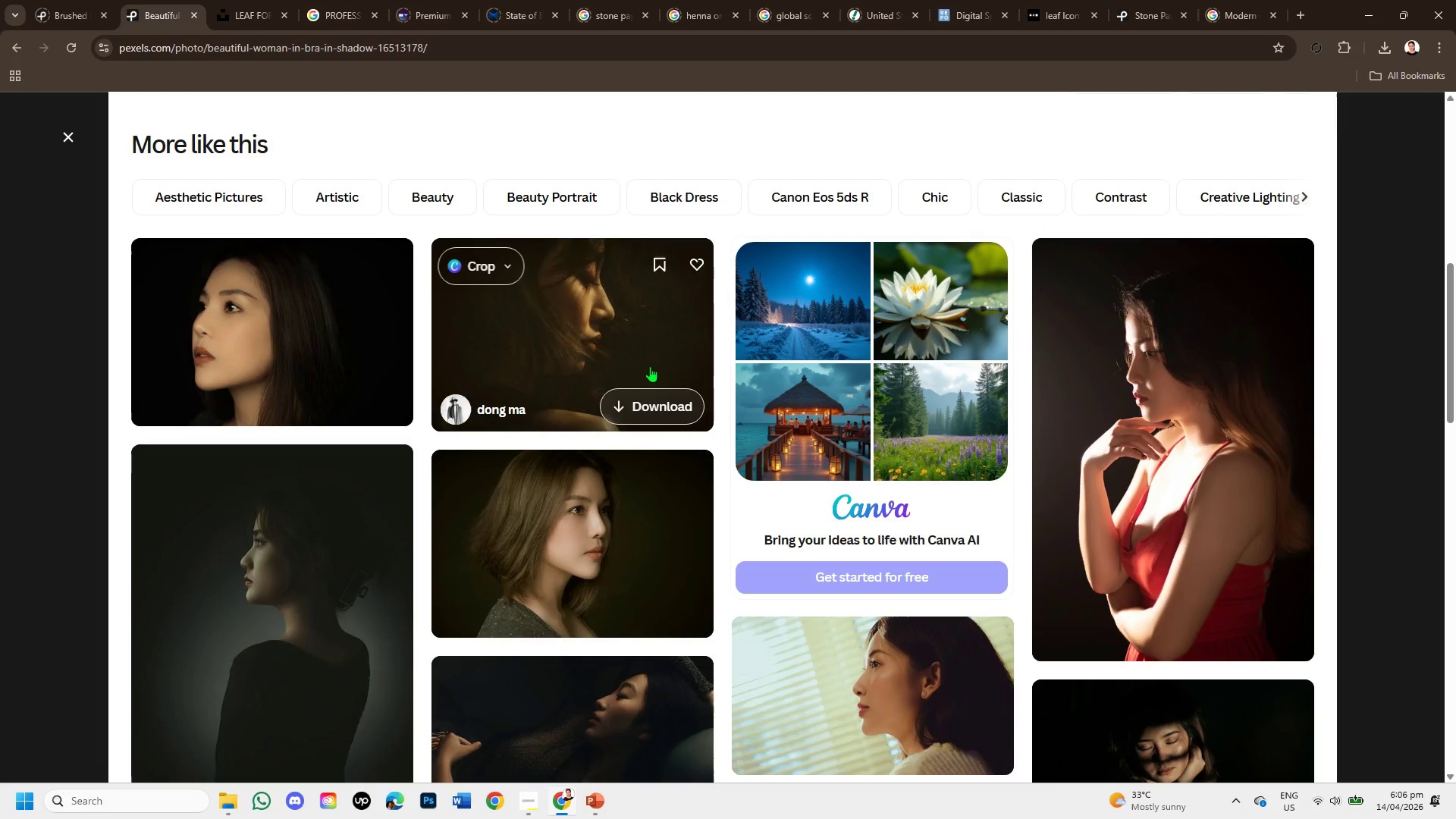 
left_click([619, 333])
 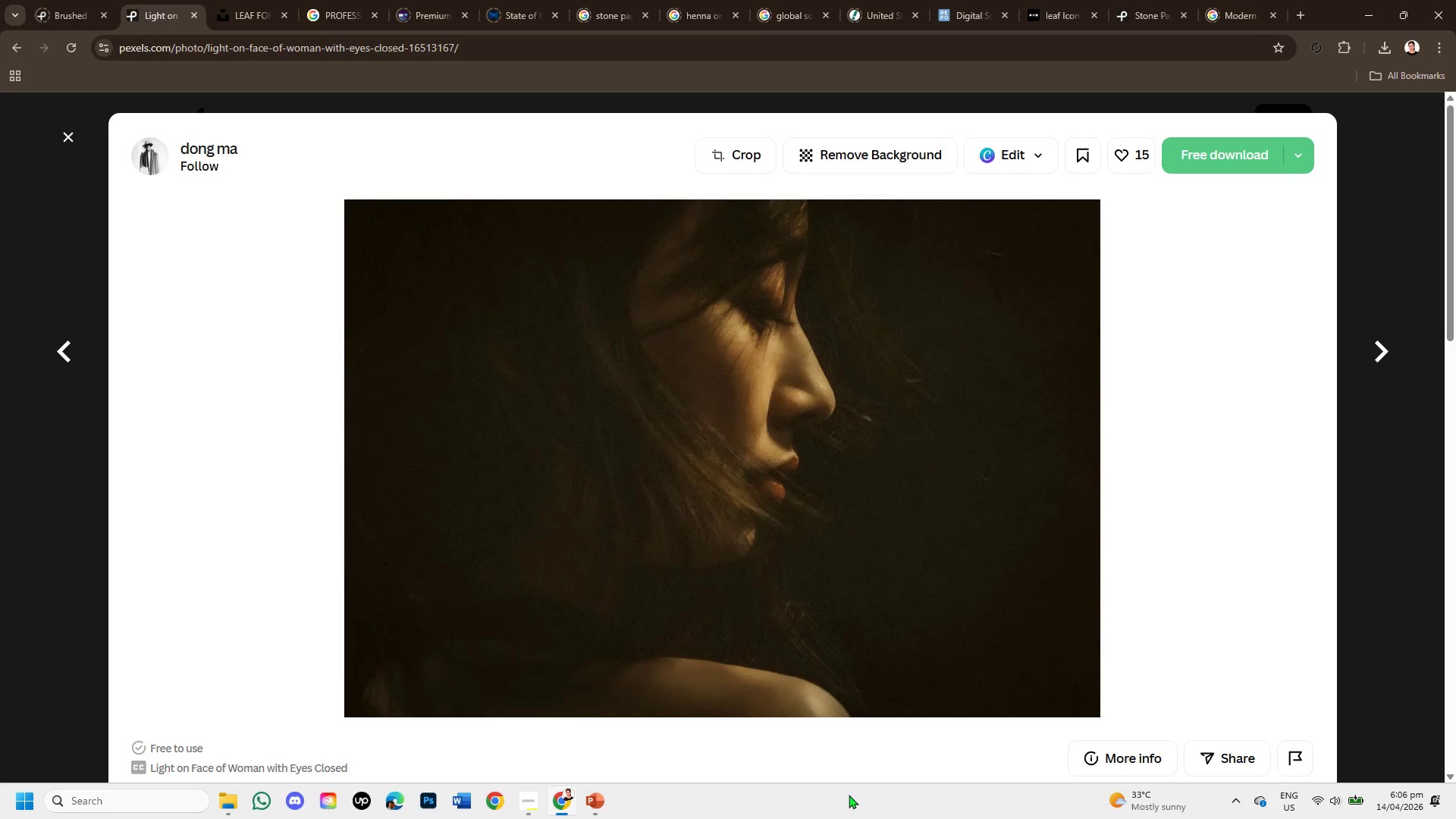 
wait(5.49)
 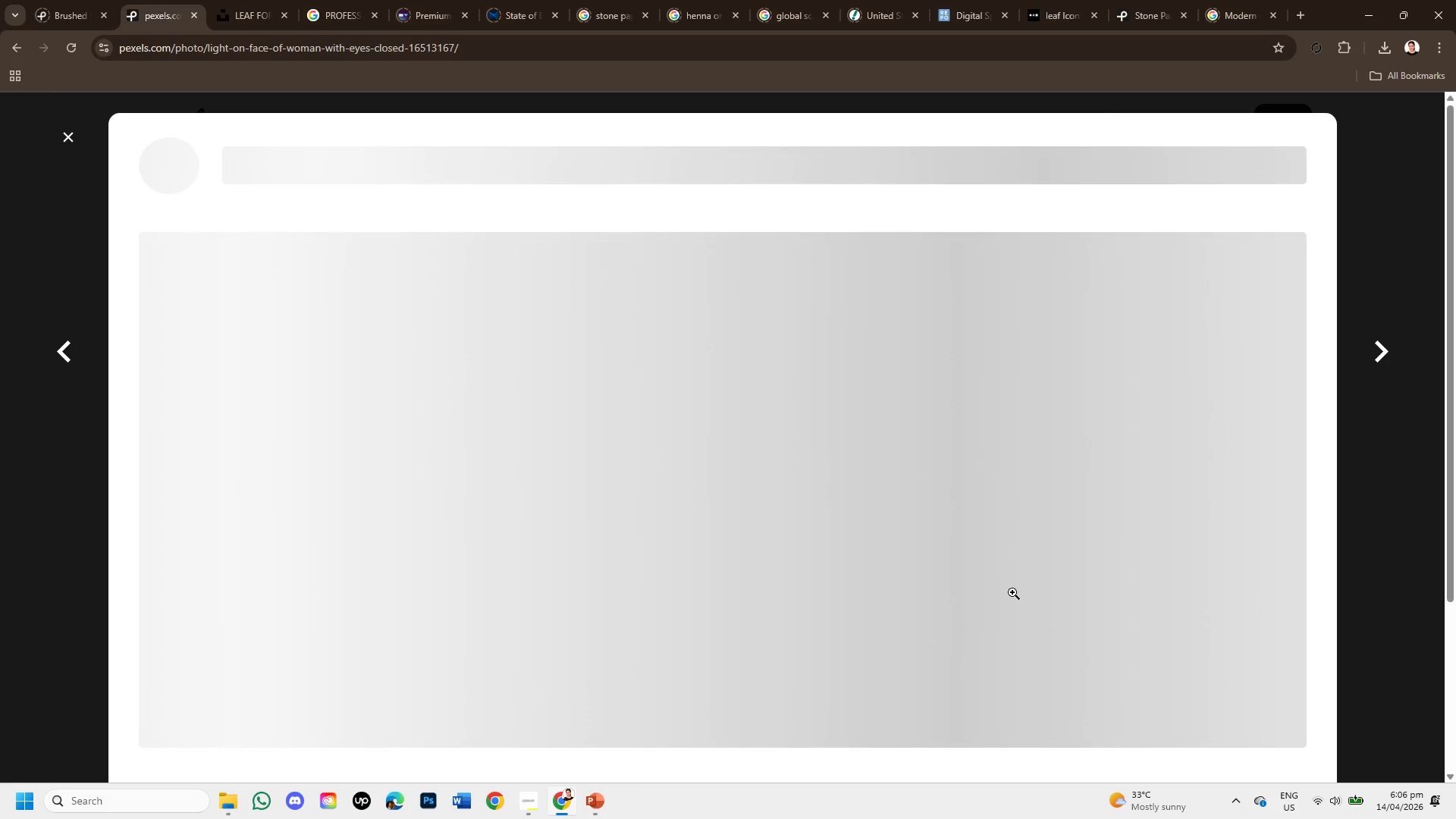 
scroll: coordinate [782, 617], scroll_direction: down, amount: 9.0
 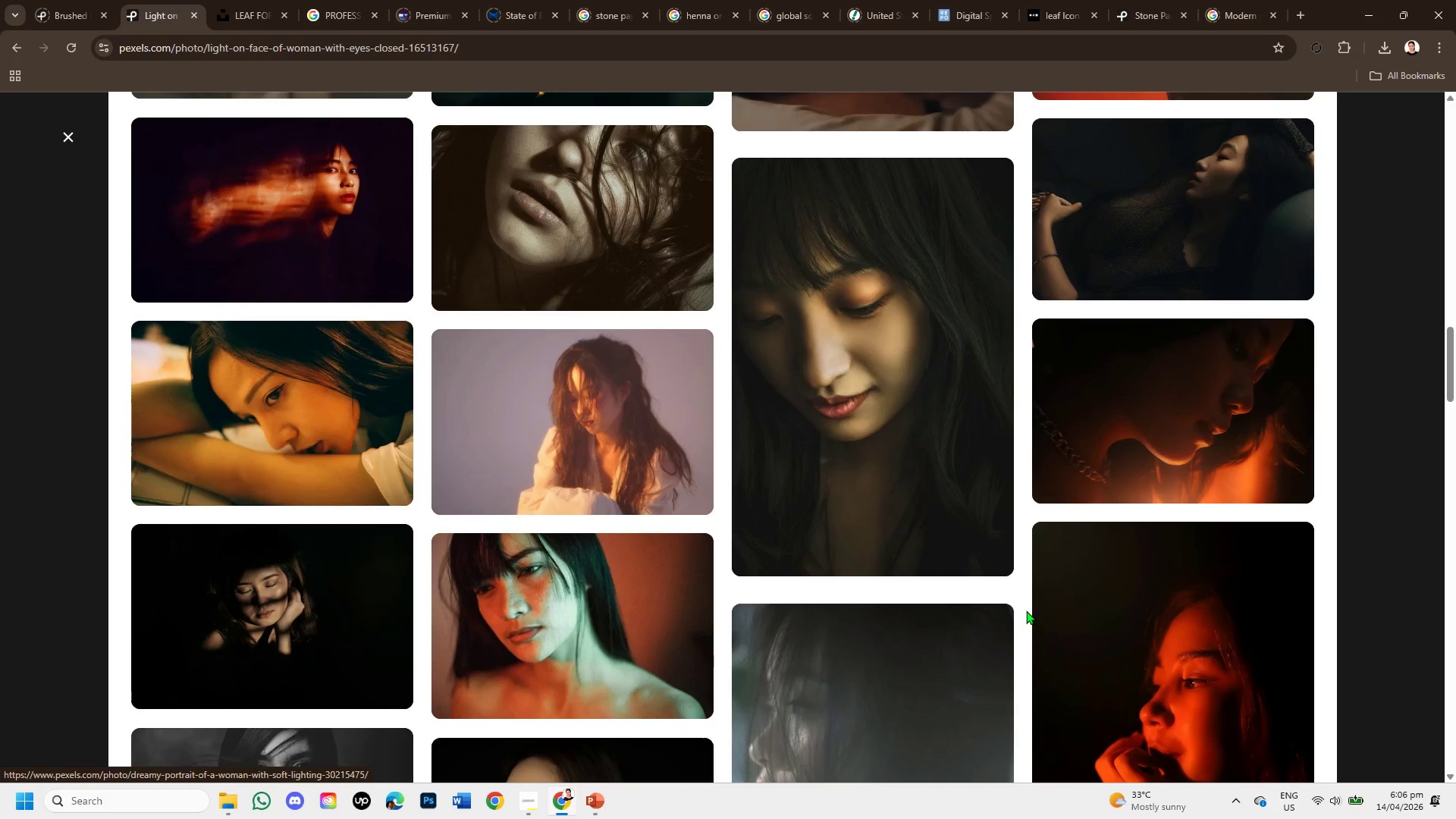 
scroll: coordinate [846, 441], scroll_direction: down, amount: 6.0
 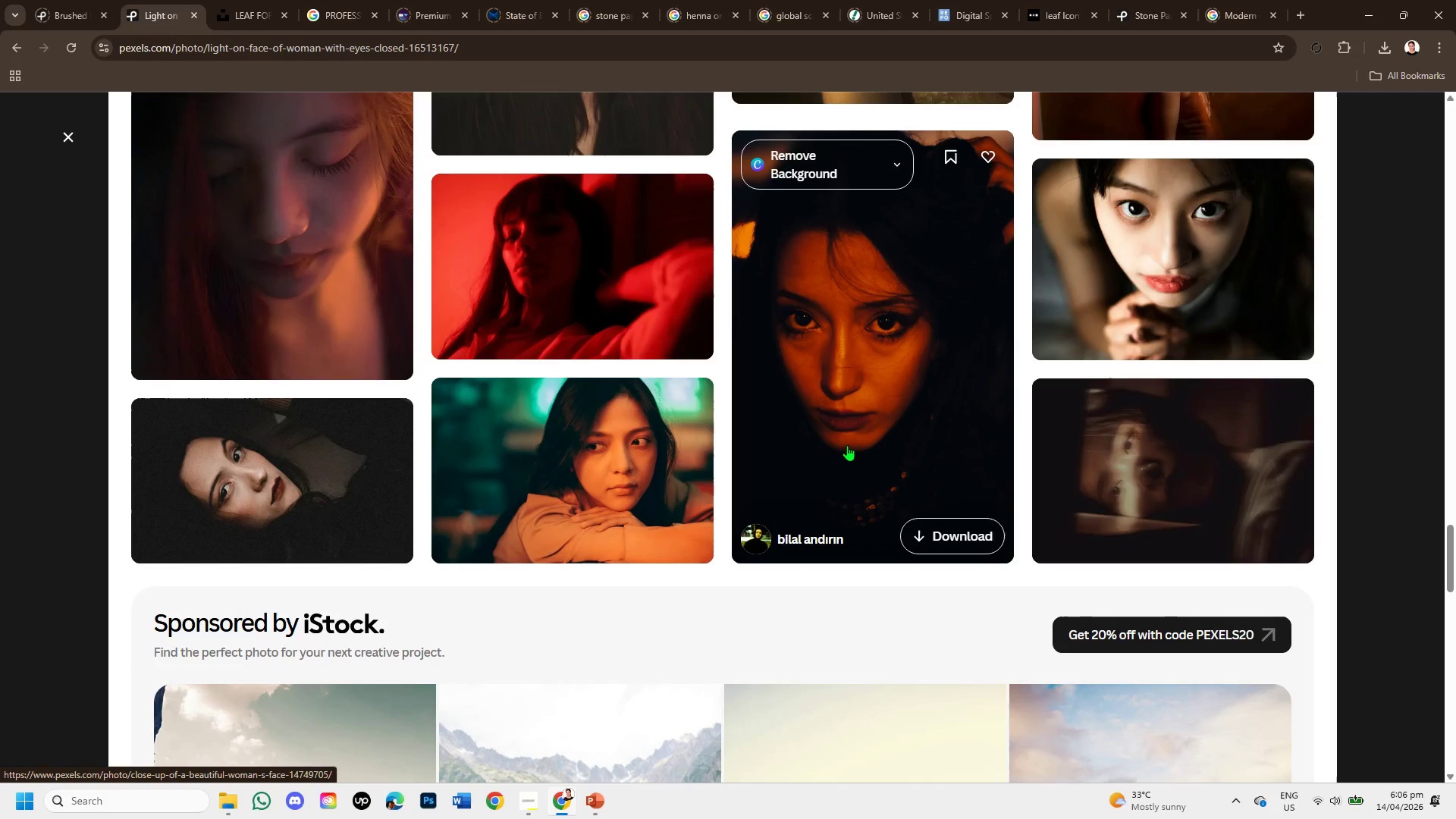 
scroll: coordinate [772, 607], scroll_direction: down, amount: 4.0
 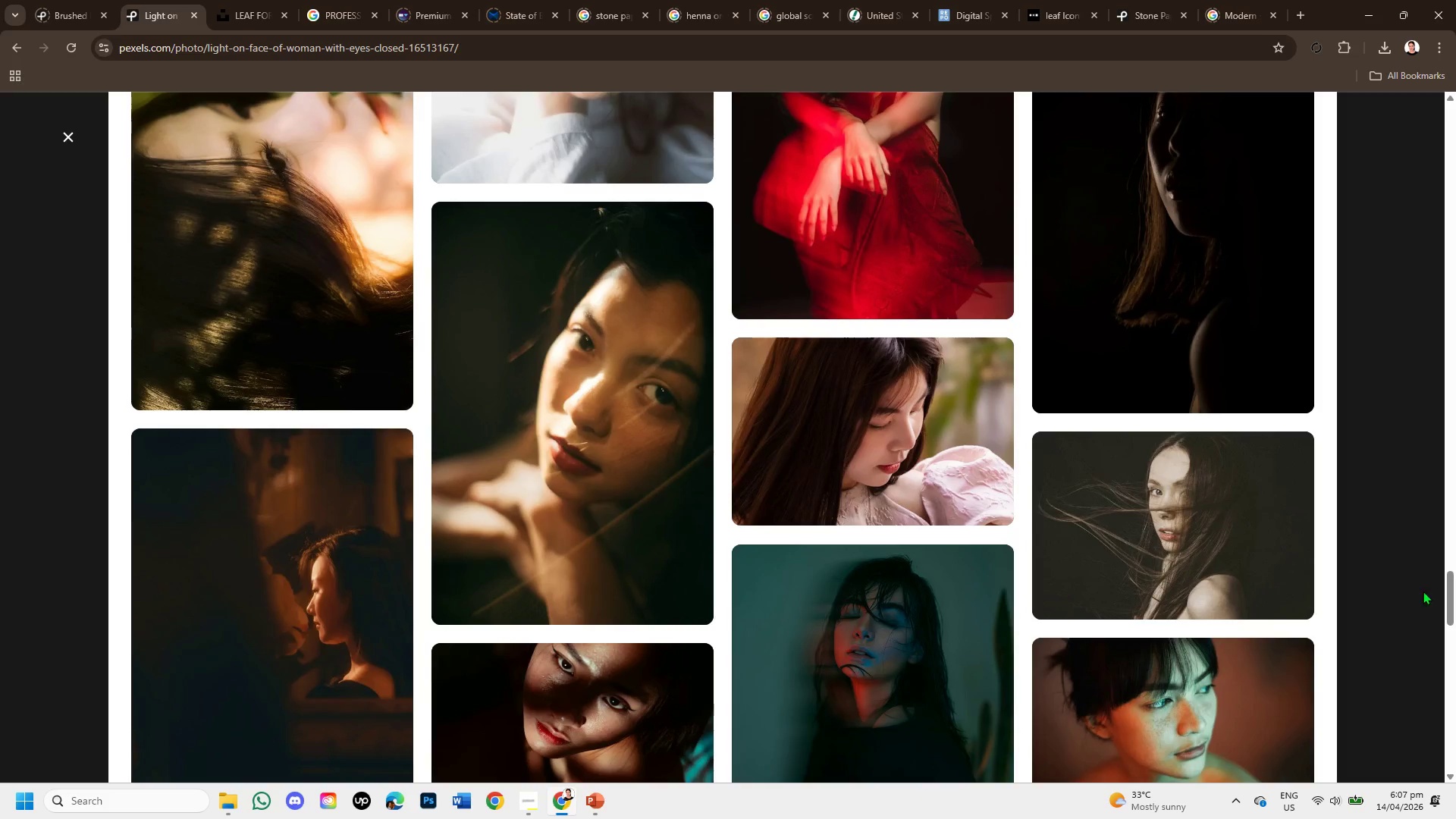 
left_click([1193, 533])
 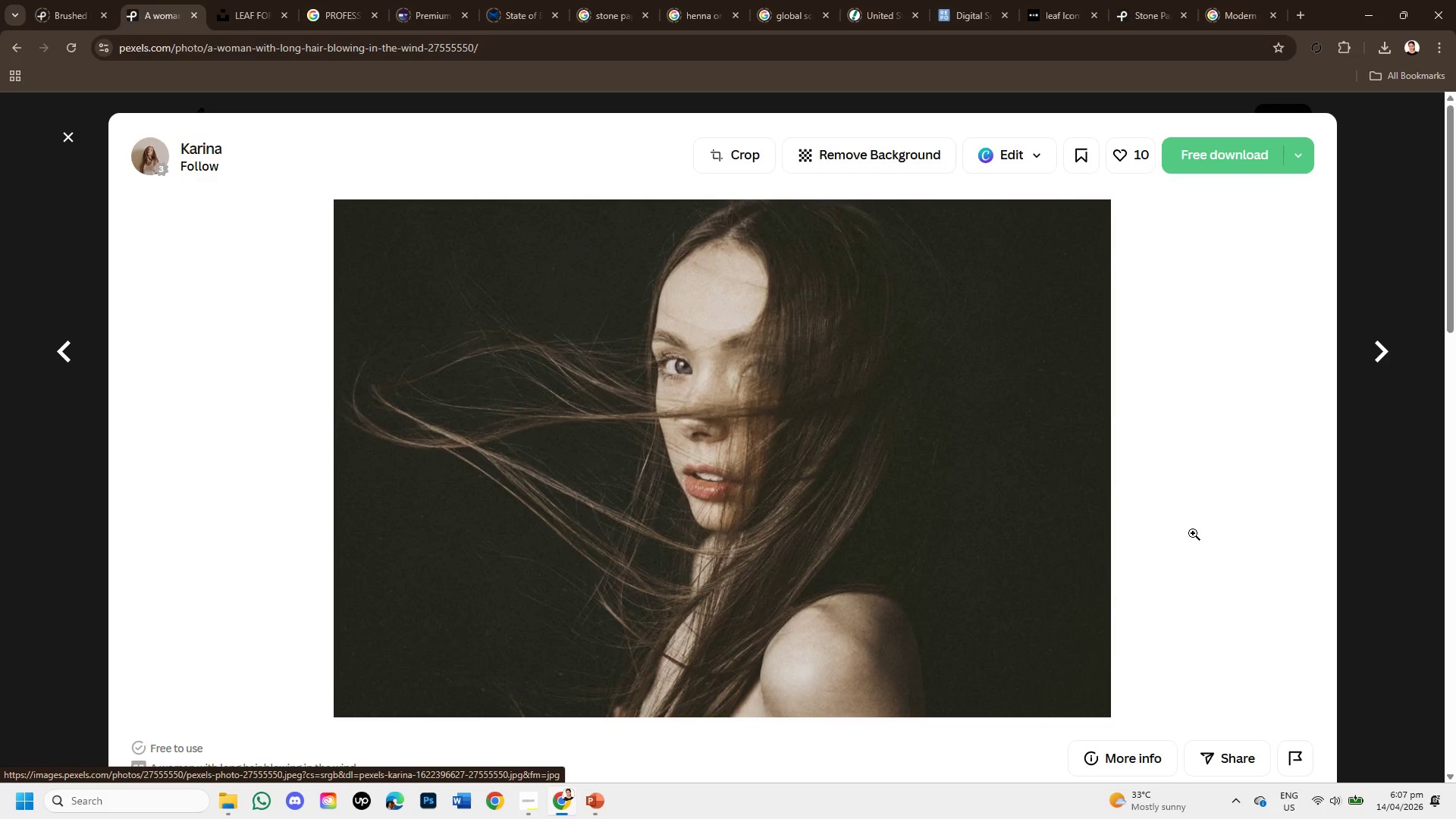 
scroll: coordinate [1069, 489], scroll_direction: down, amount: 10.0
 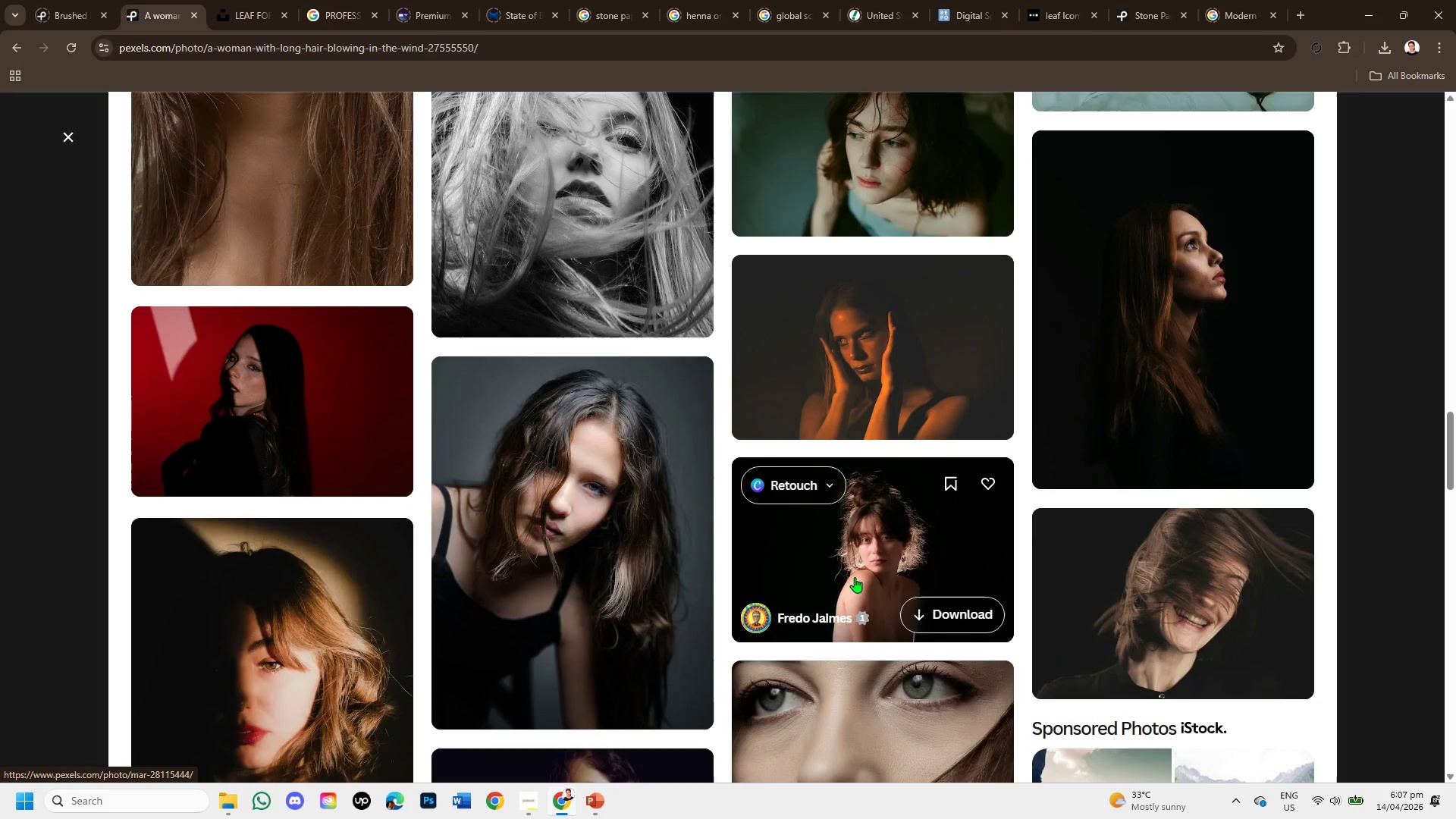 
scroll: coordinate [854, 576], scroll_direction: down, amount: 2.0
 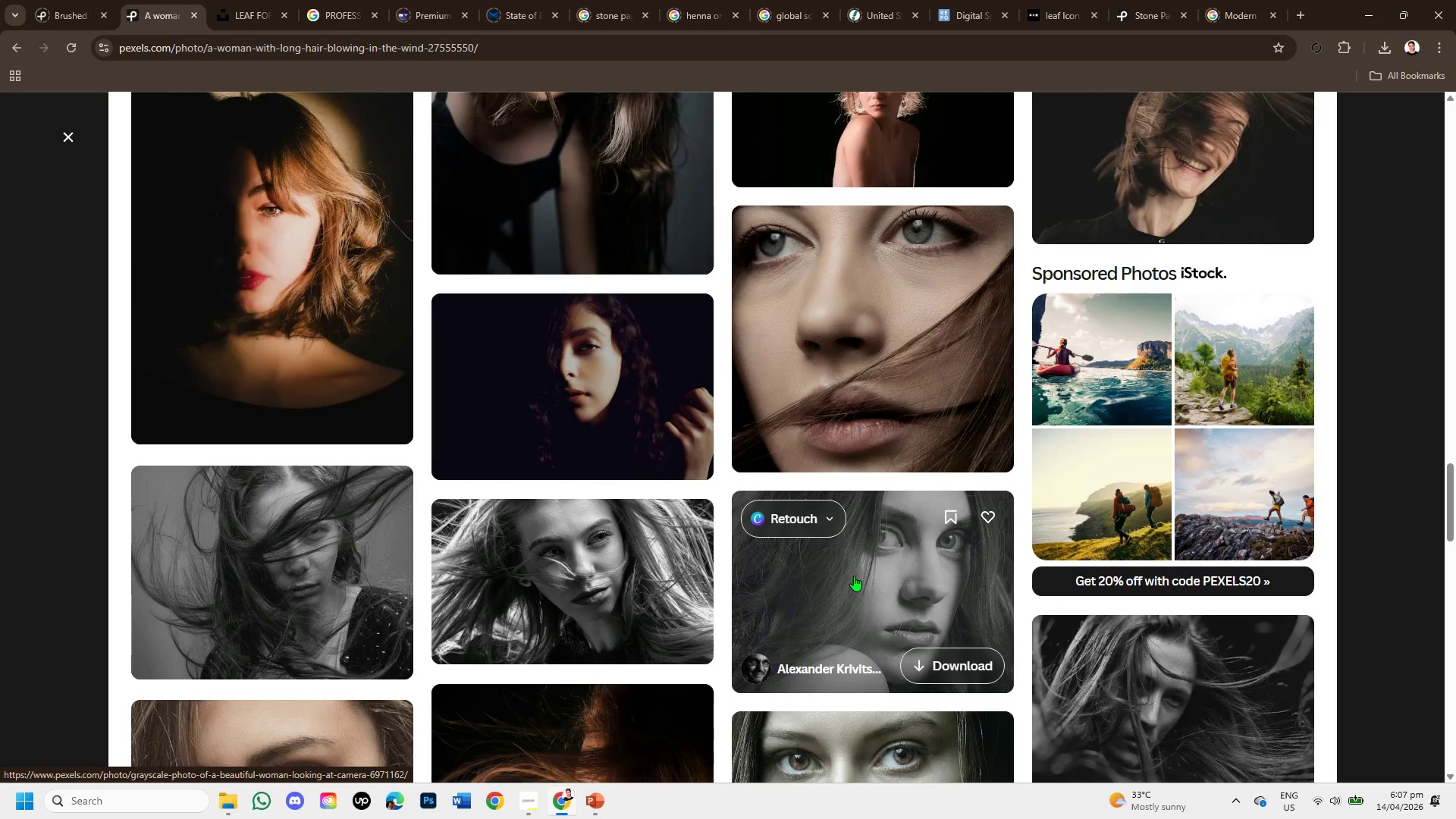 
scroll: coordinate [849, 560], scroll_direction: up, amount: 18.0
 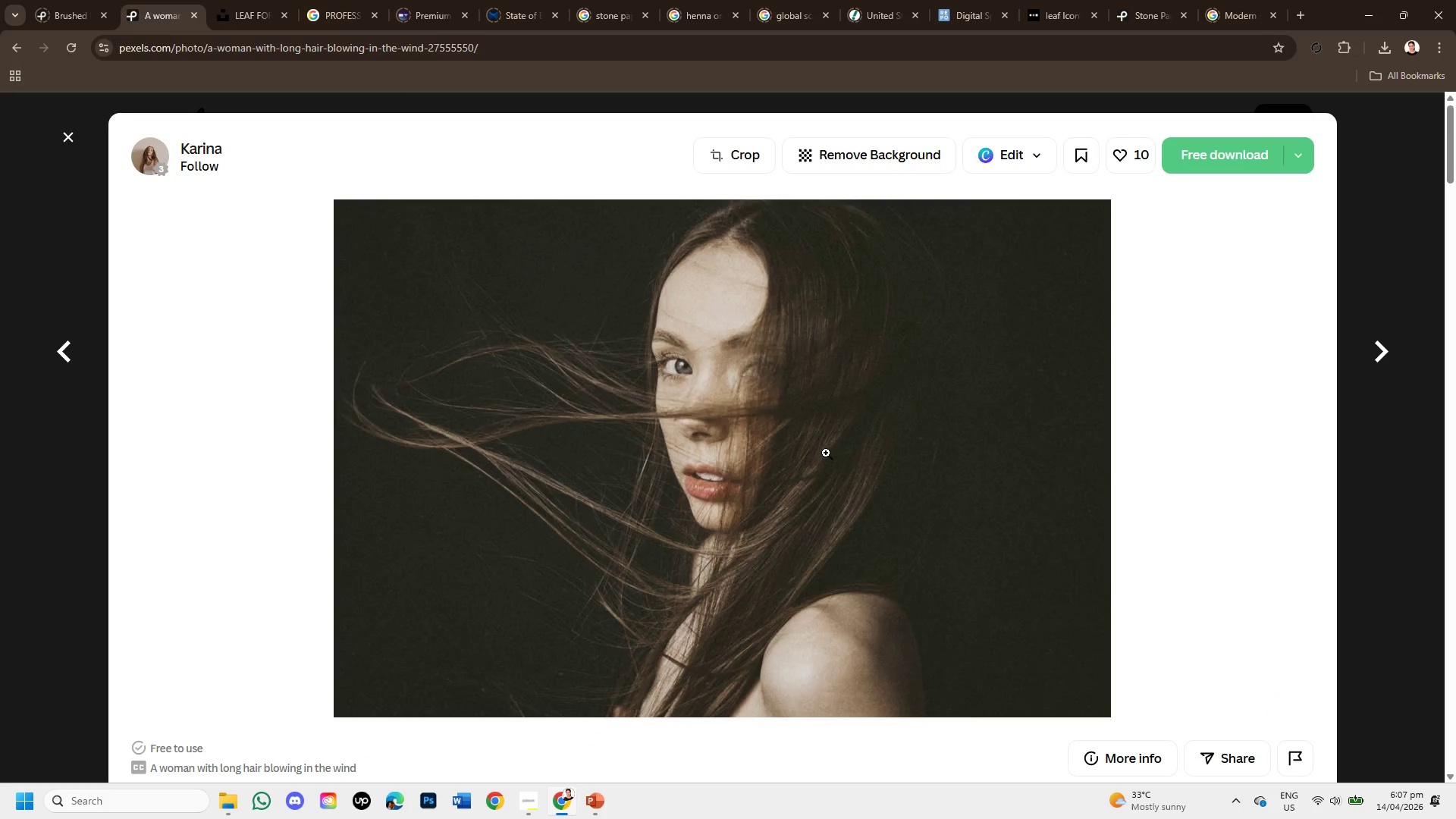 
scroll: coordinate [826, 453], scroll_direction: down, amount: 1.0
 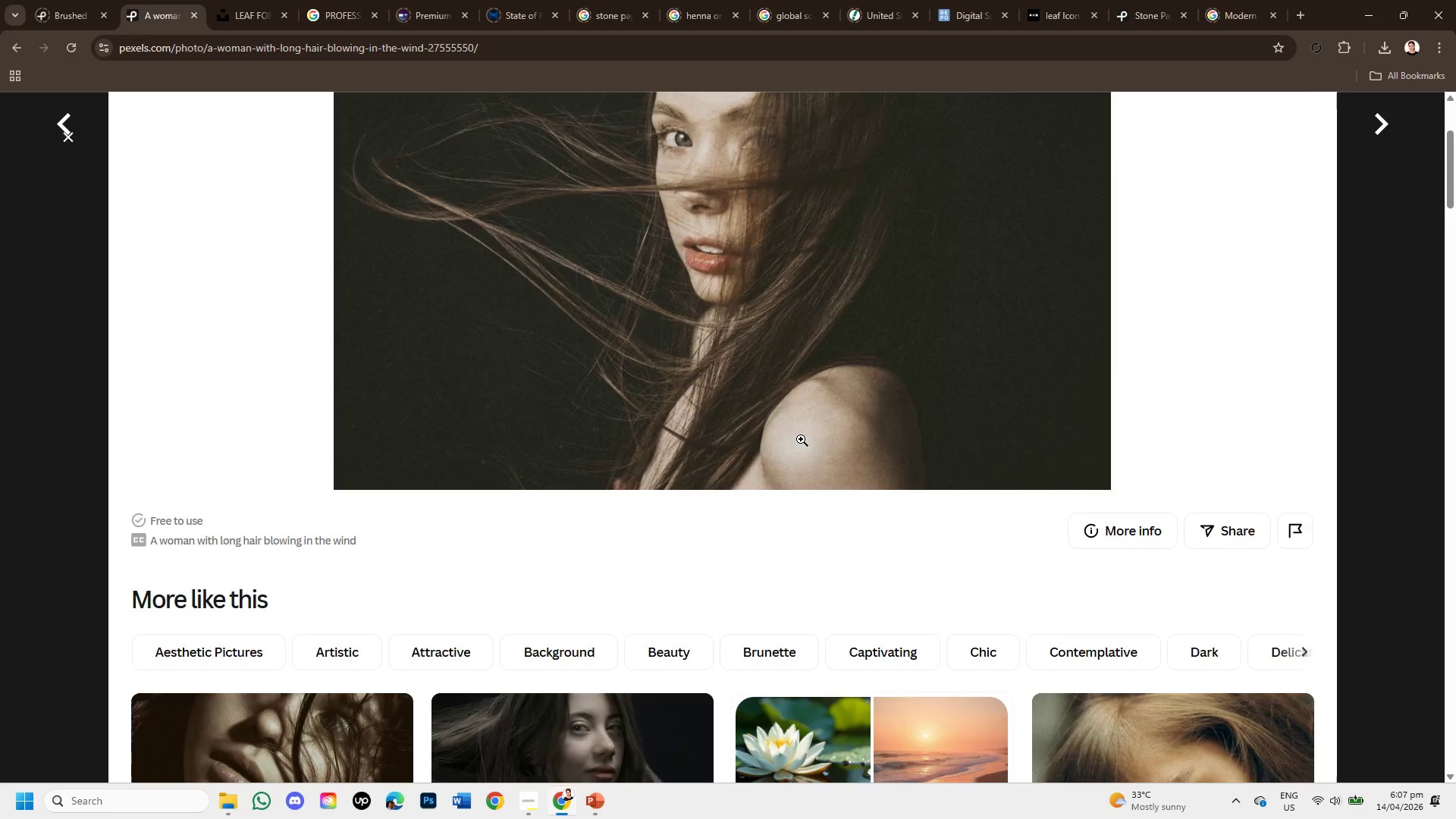 
scroll: coordinate [801, 439], scroll_direction: up, amount: 1.0
 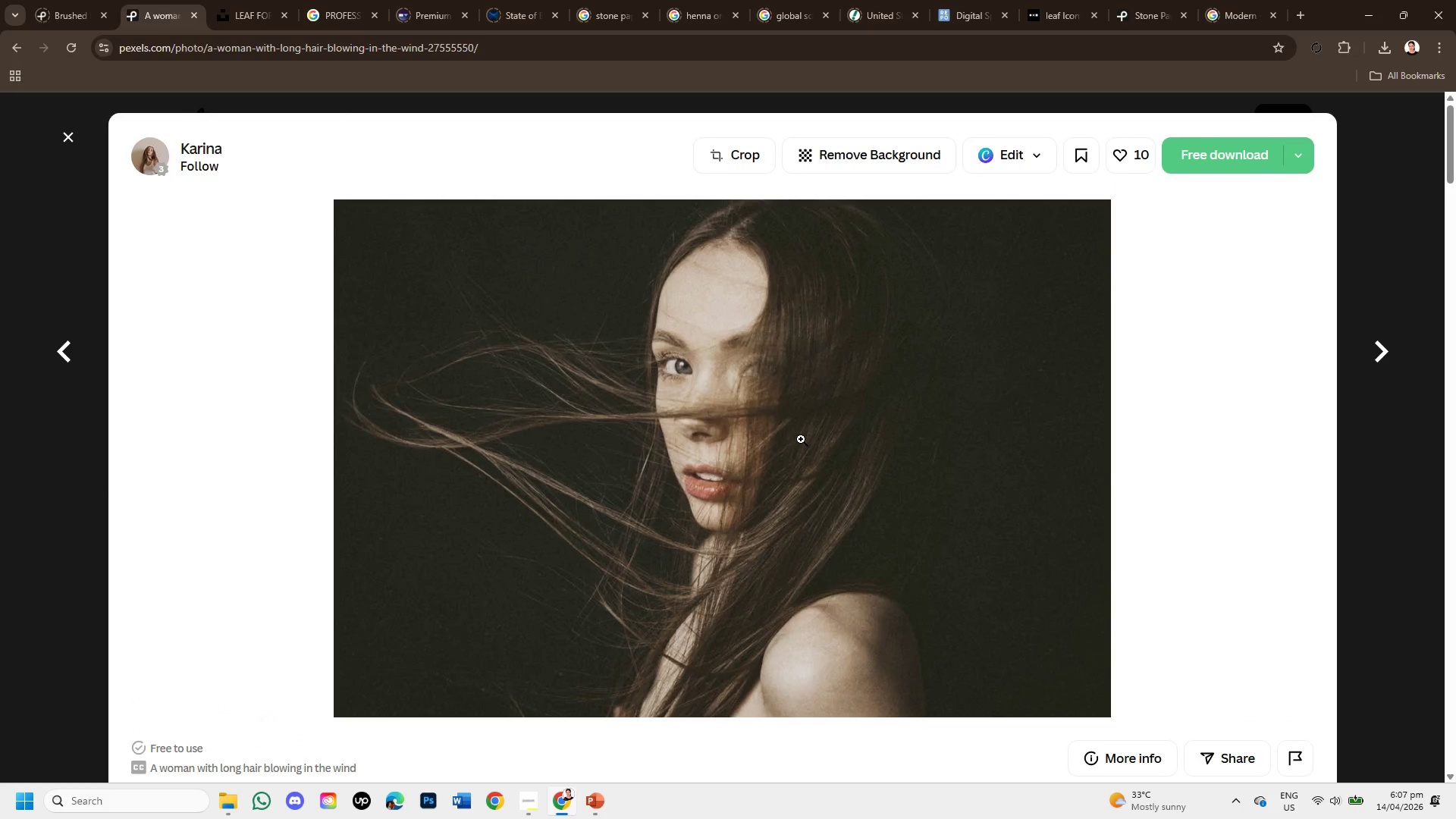 
scroll: coordinate [801, 439], scroll_direction: down, amount: 2.0
 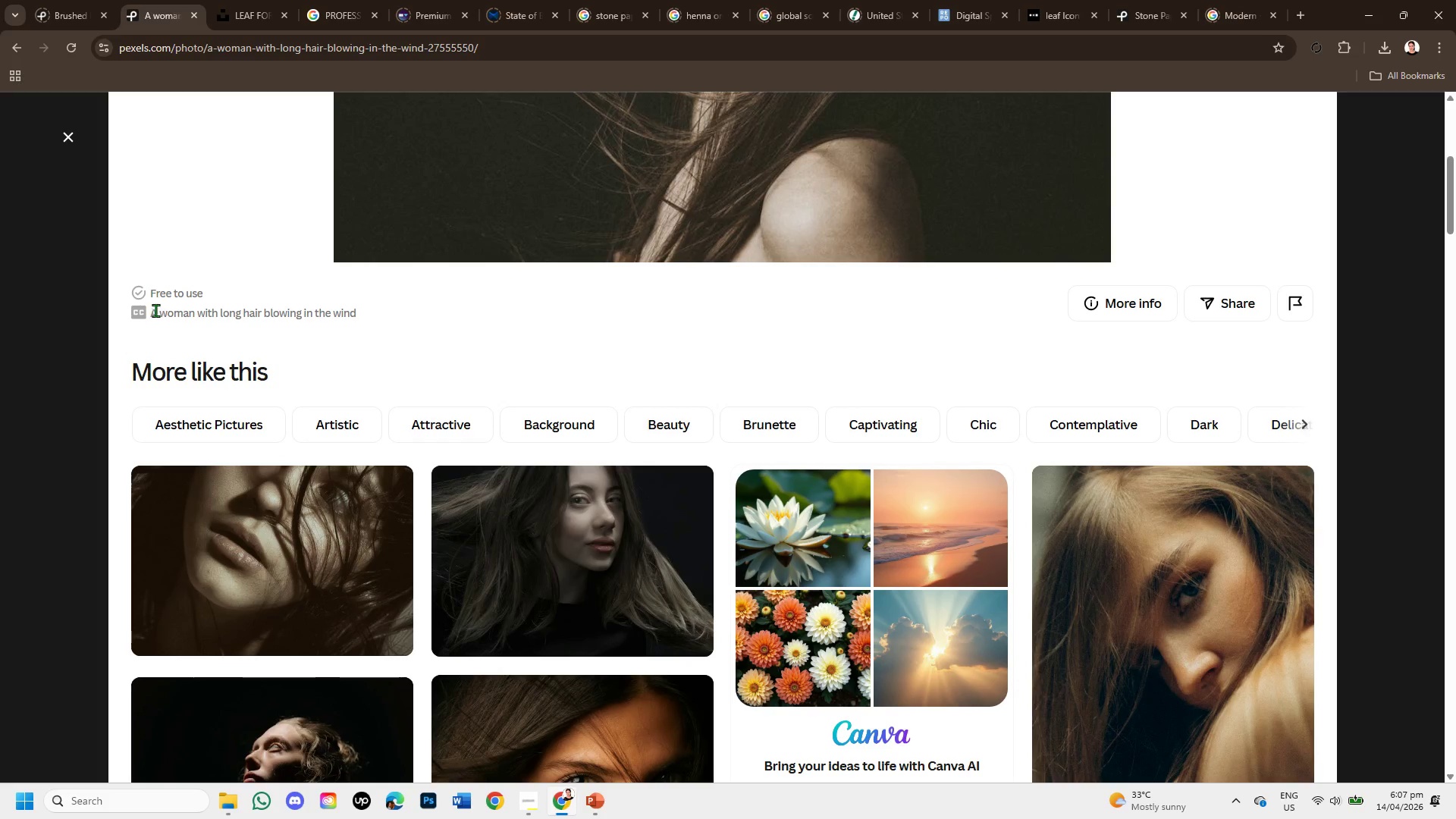 
left_click_drag(start_coordinate=[149, 309], to_coordinate=[388, 310])
 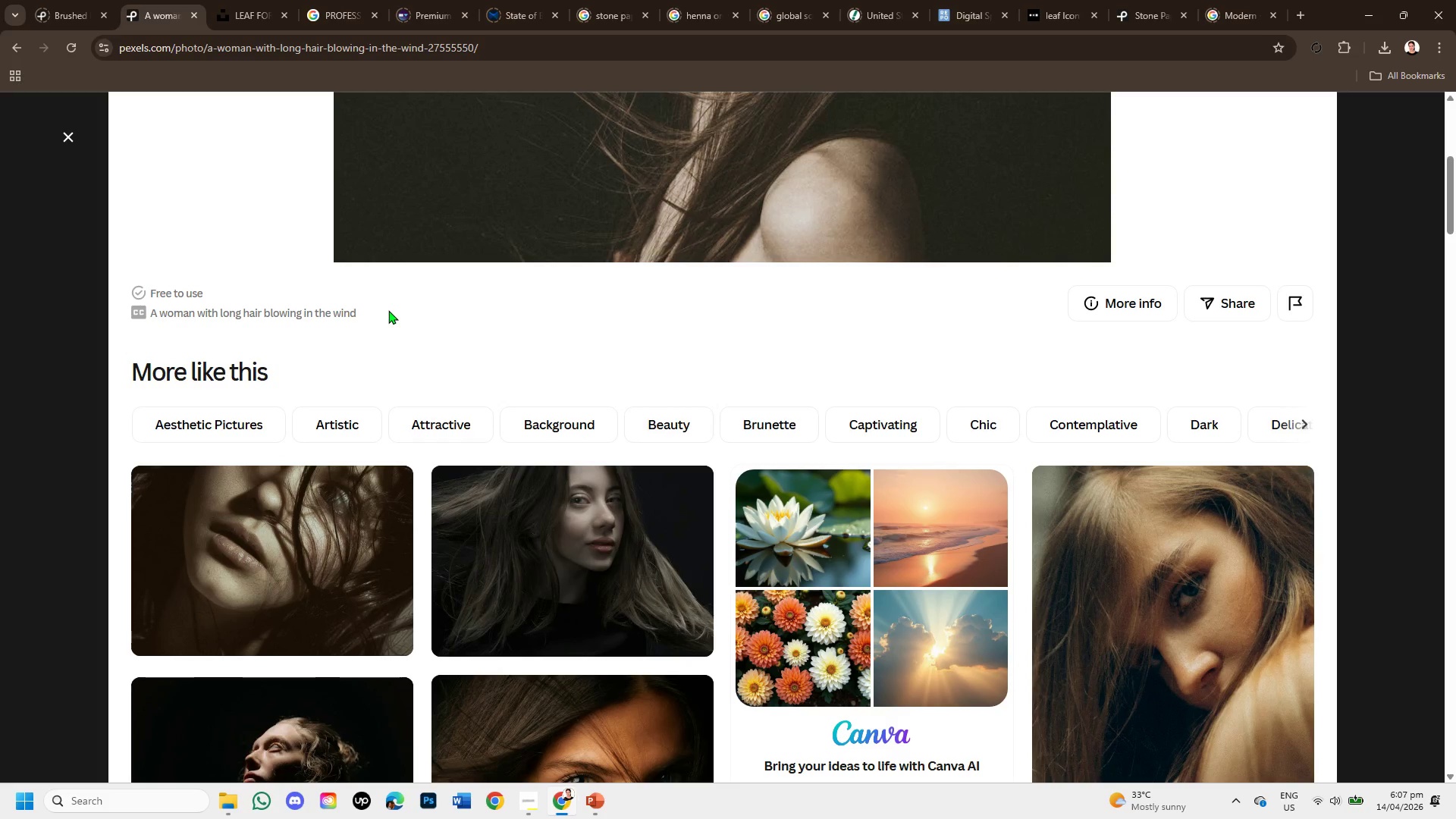 
left_click([388, 310])
 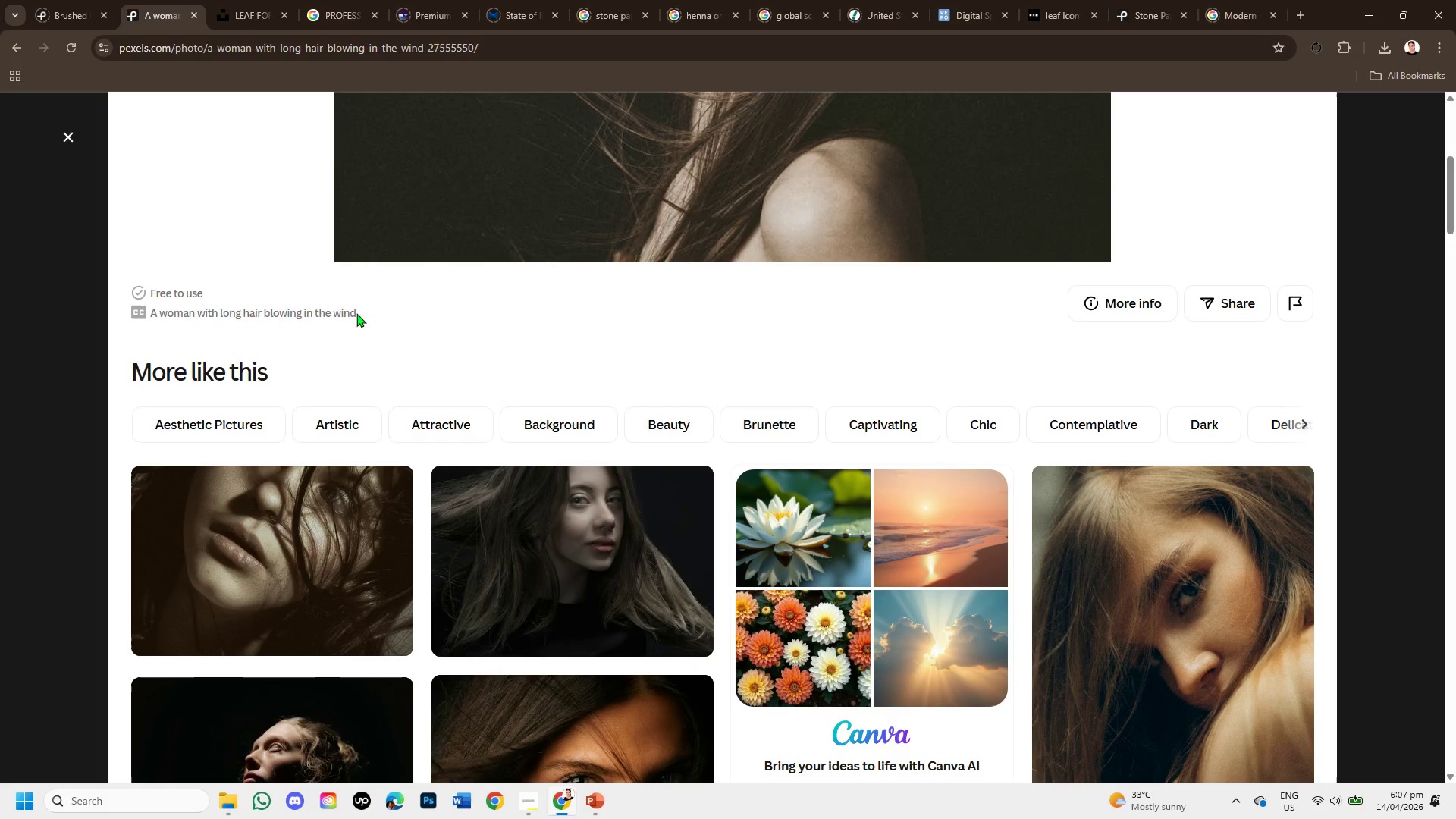 
wait(5.62)
 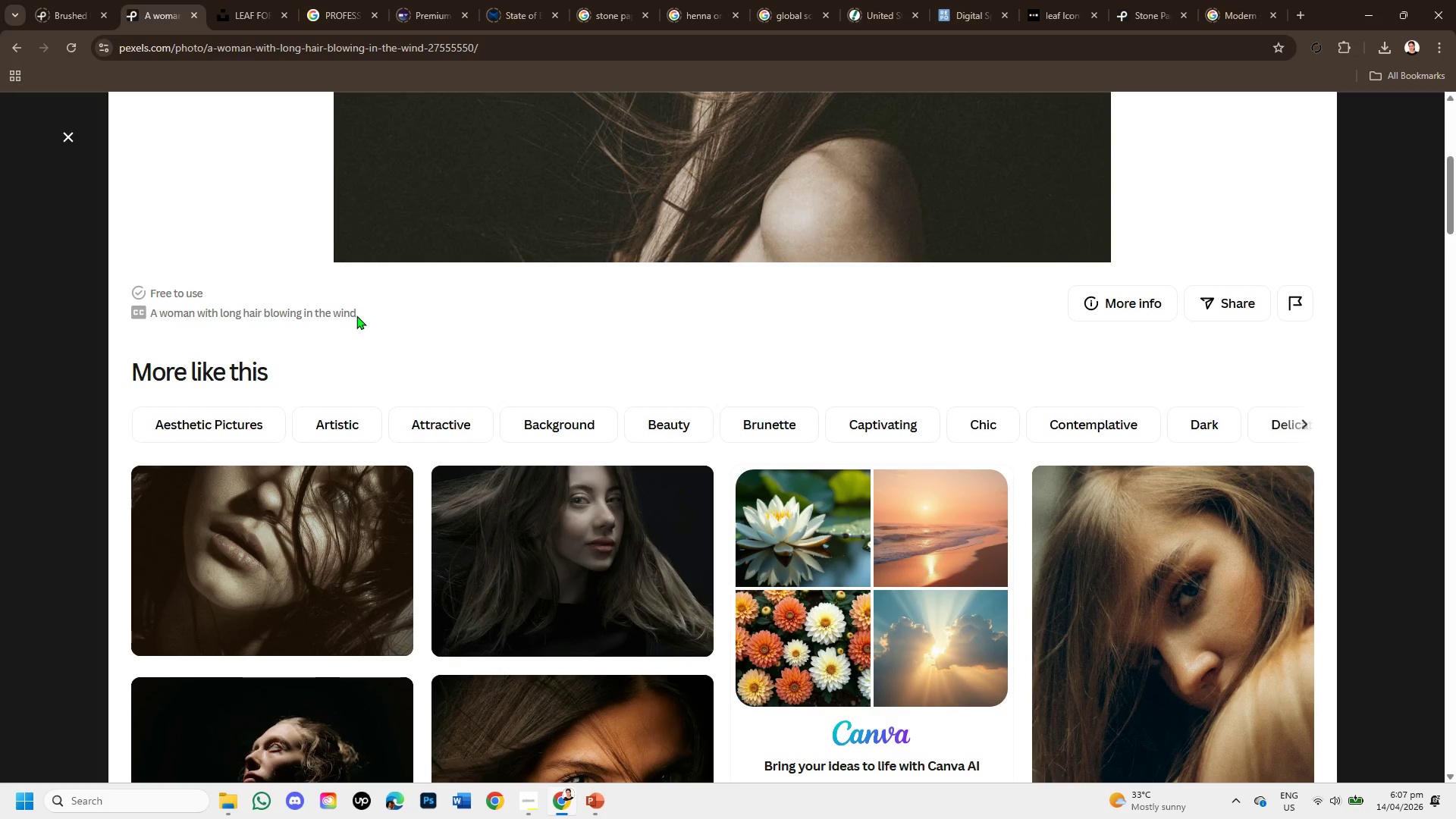 
key(Control+C)
 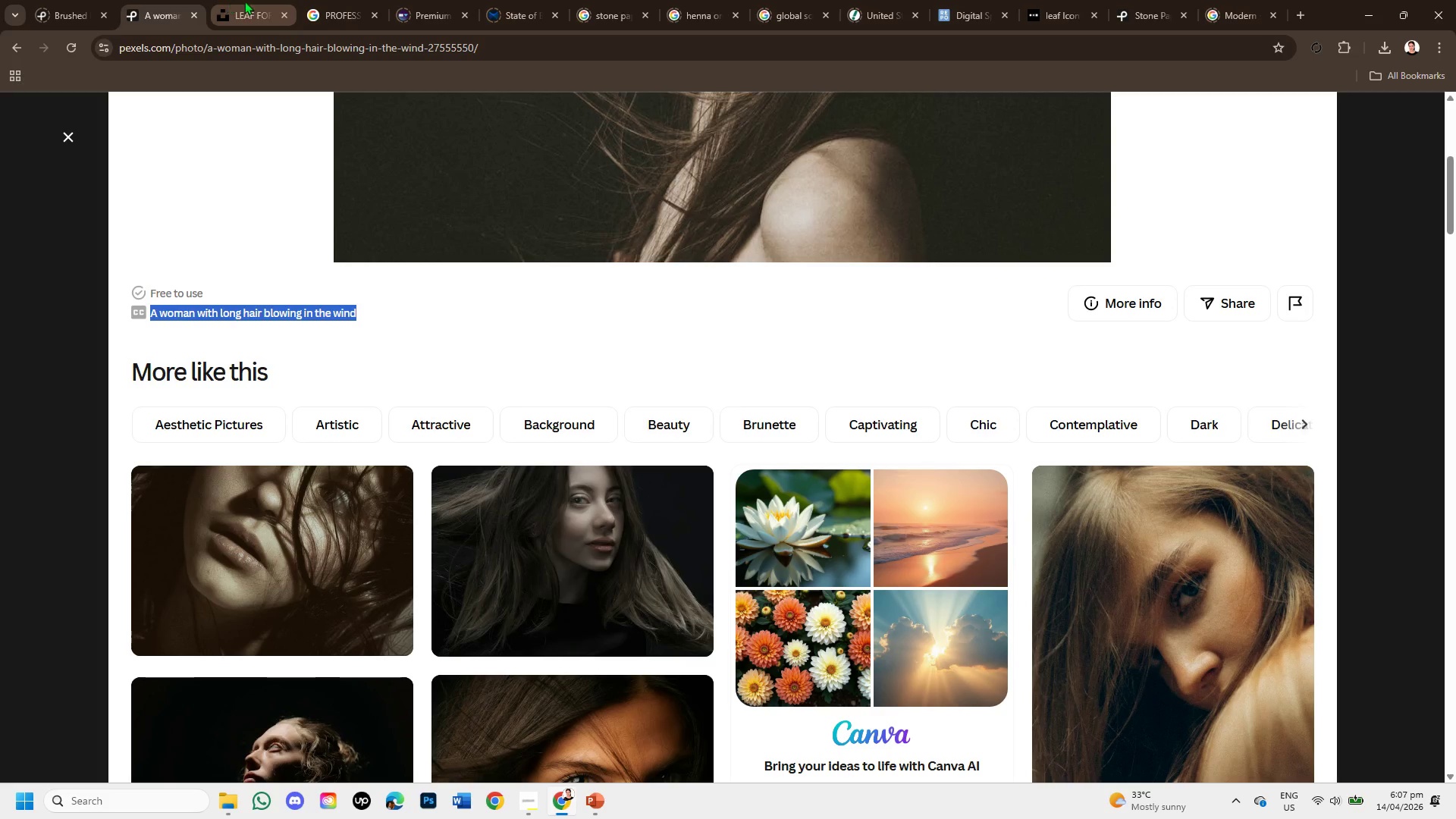 
left_click([259, 5])
 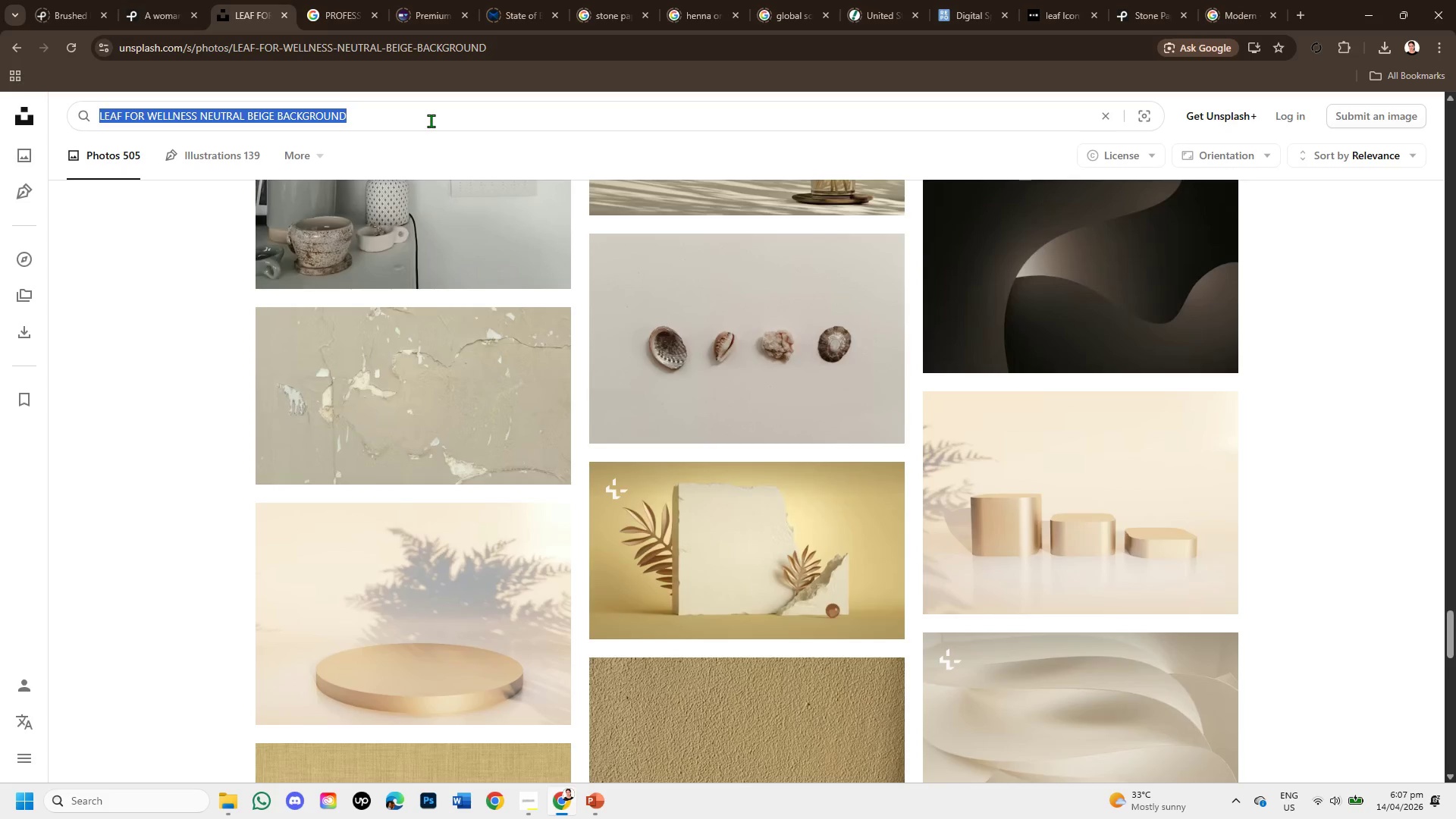 
key(Backspace)
 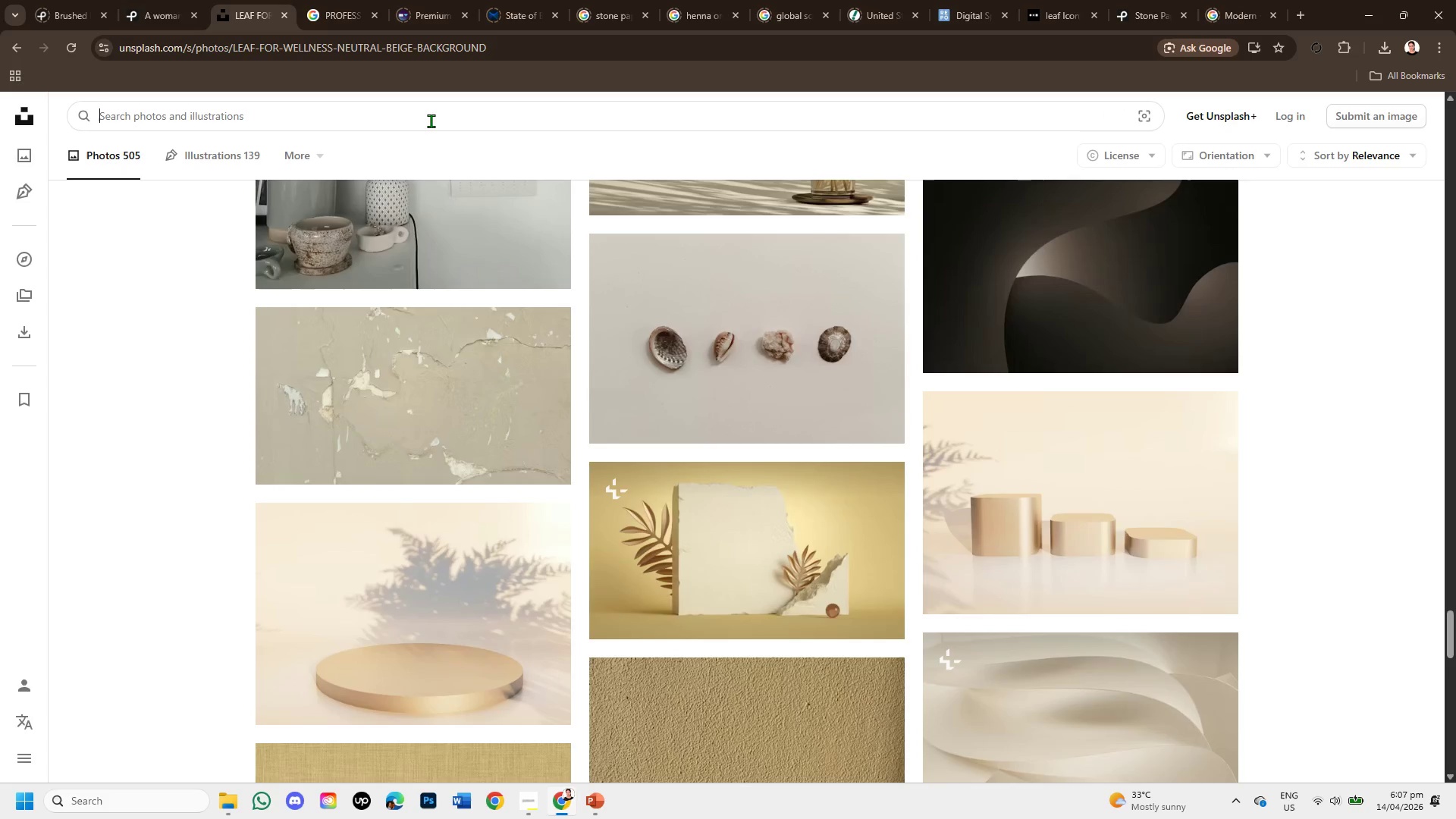 
key(Control+V)
 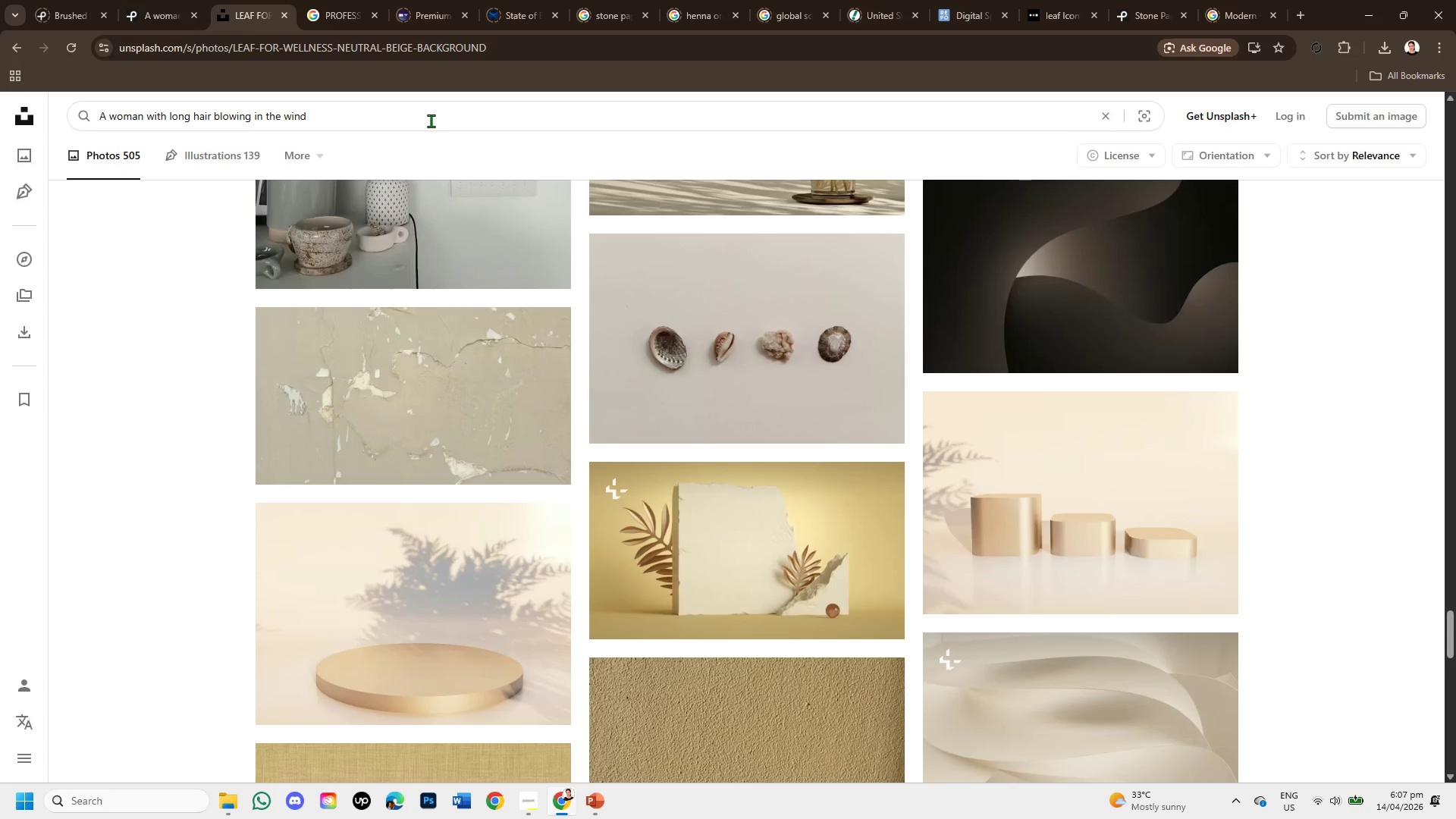 
key(Enter)
 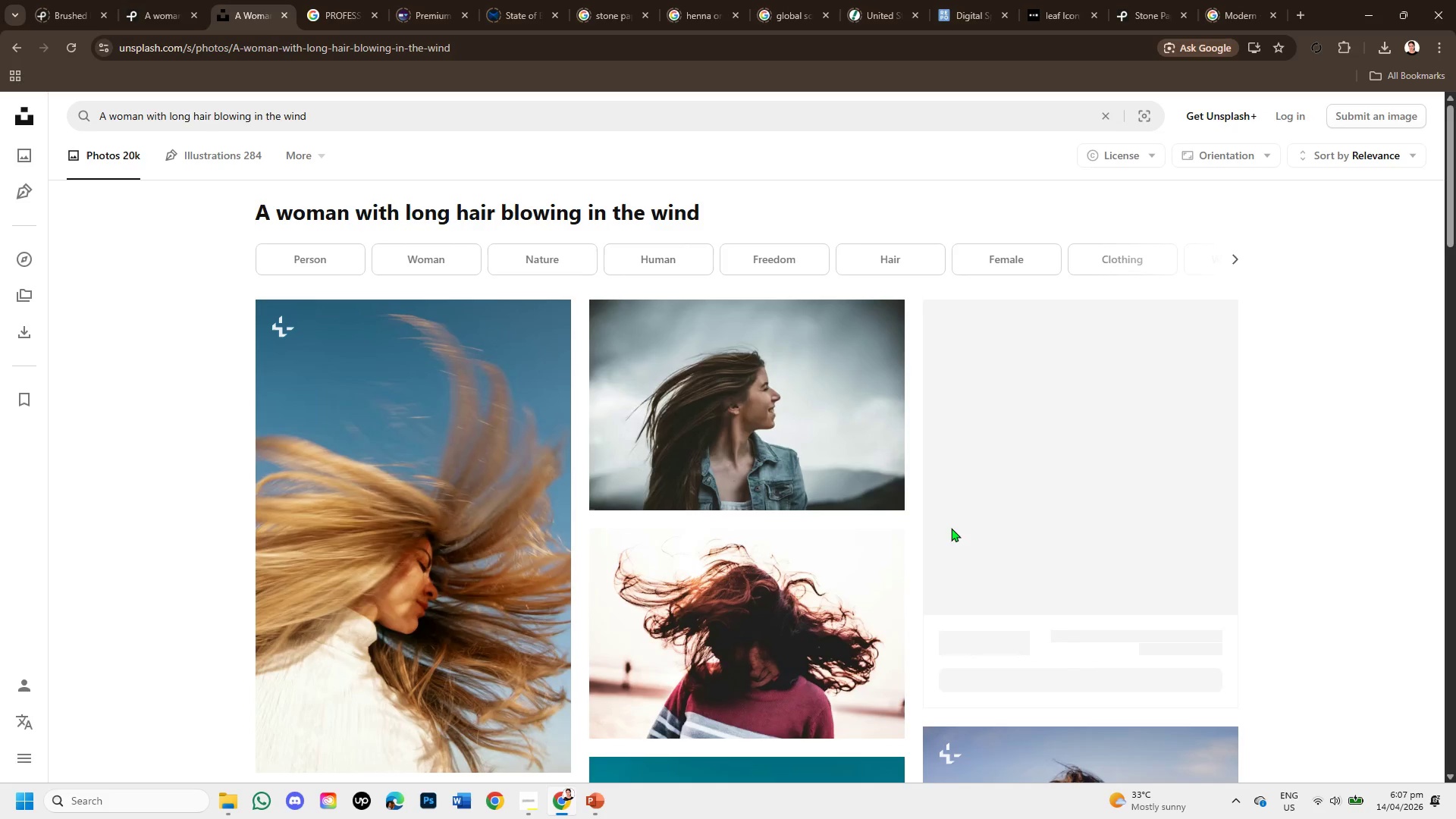 
scroll: coordinate [949, 528], scroll_direction: down, amount: 2.0
 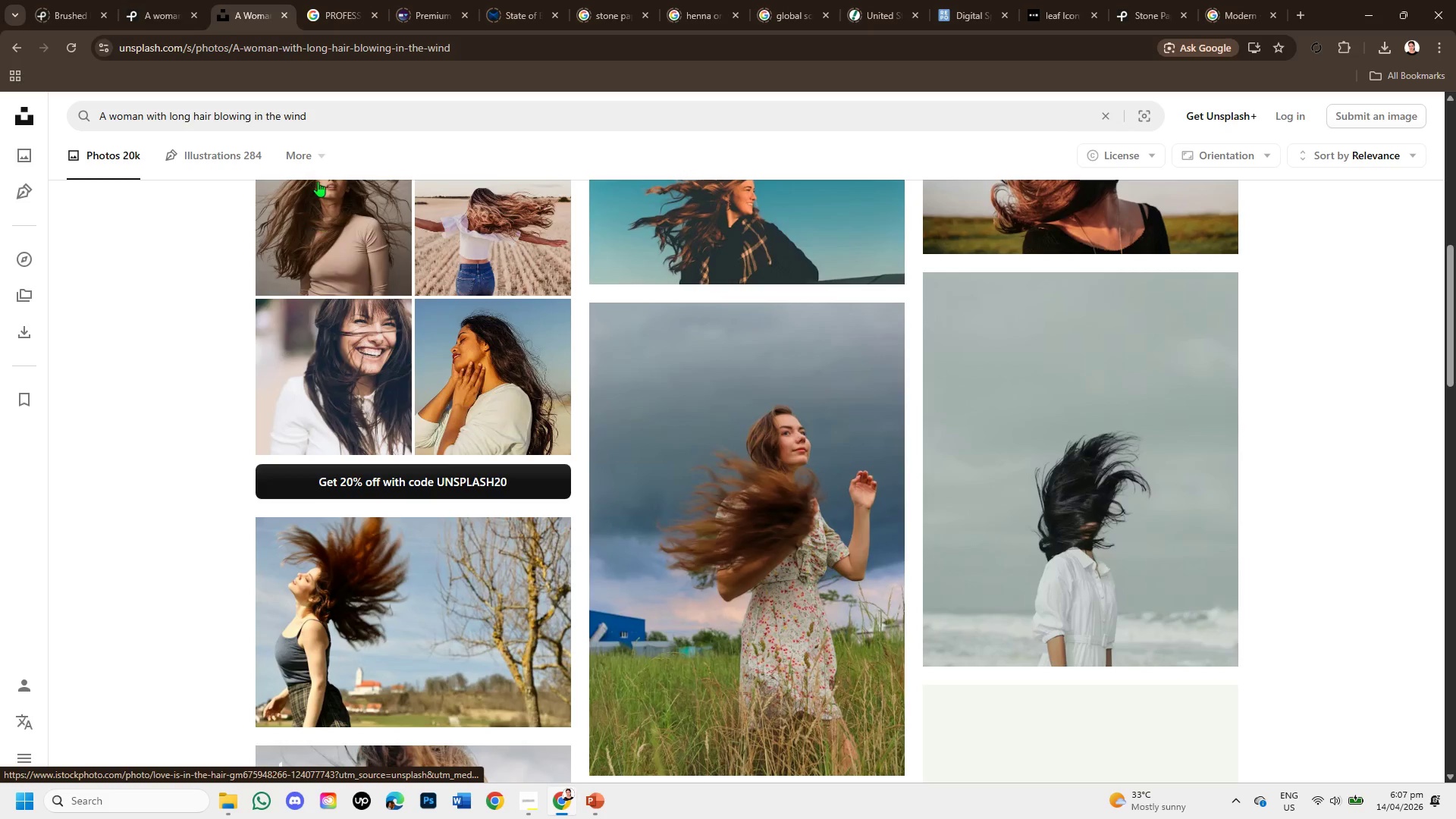 
left_click([328, 123])
 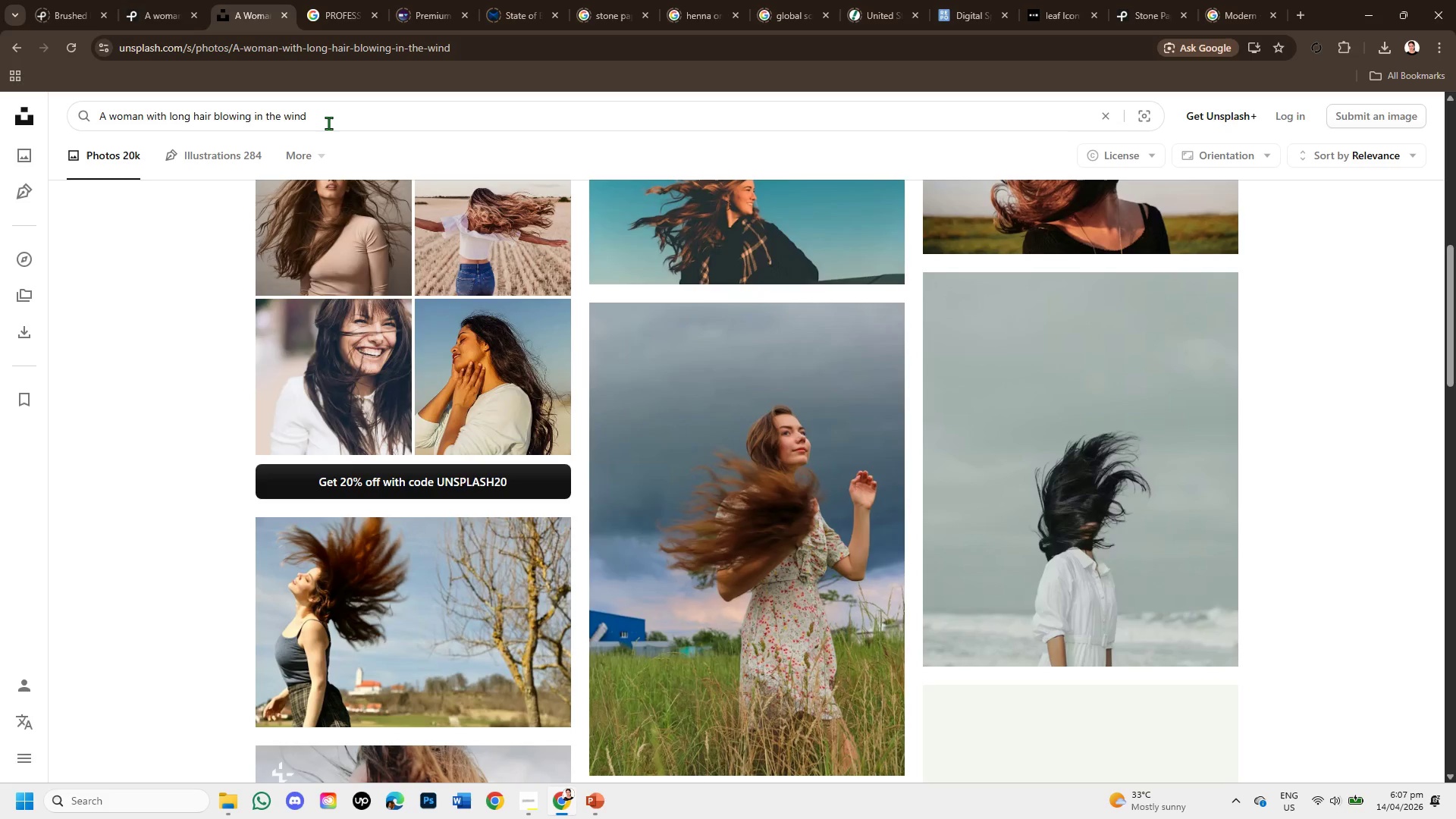 
type( minimalist soft light )
 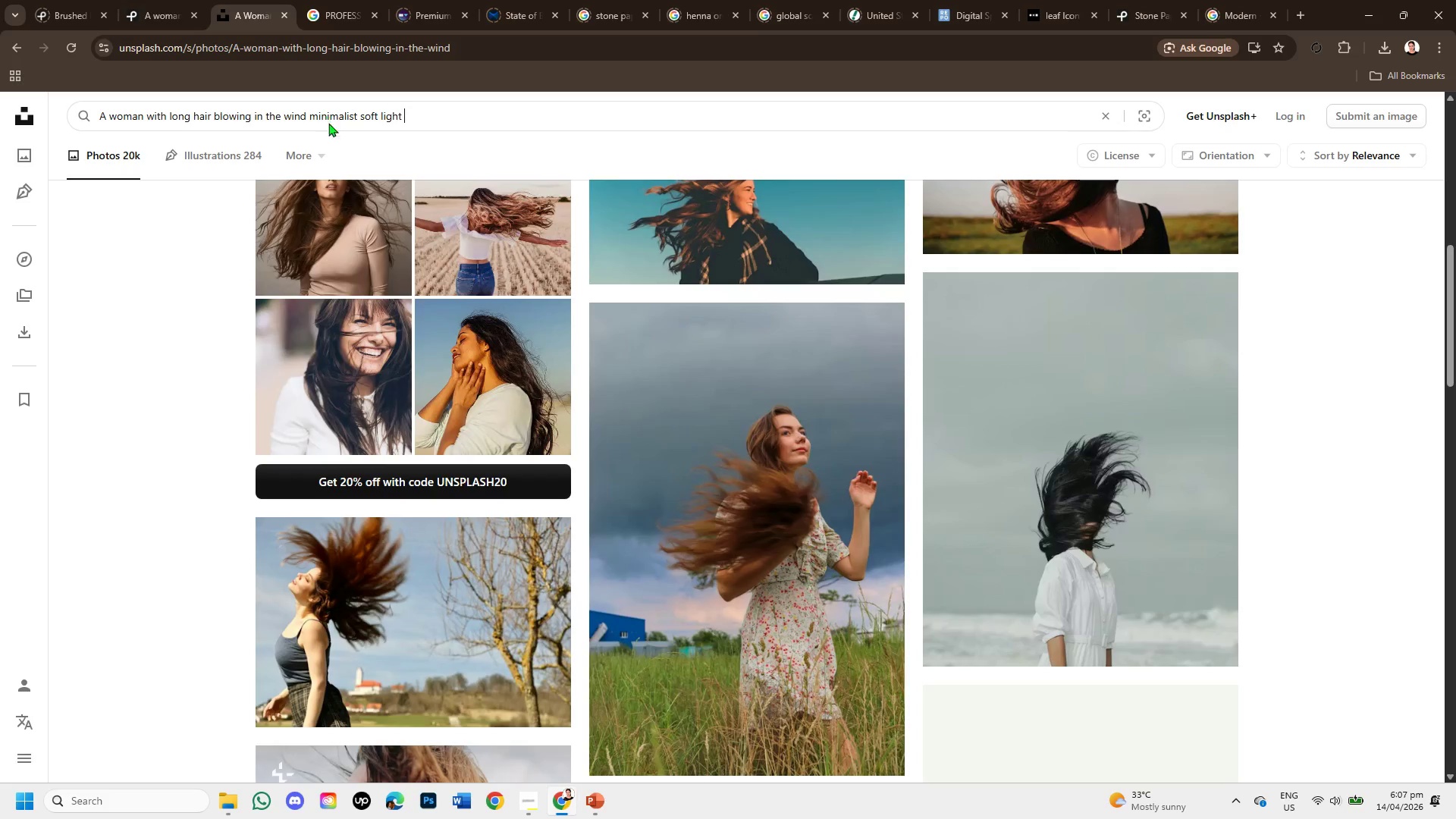 
key(Enter)
 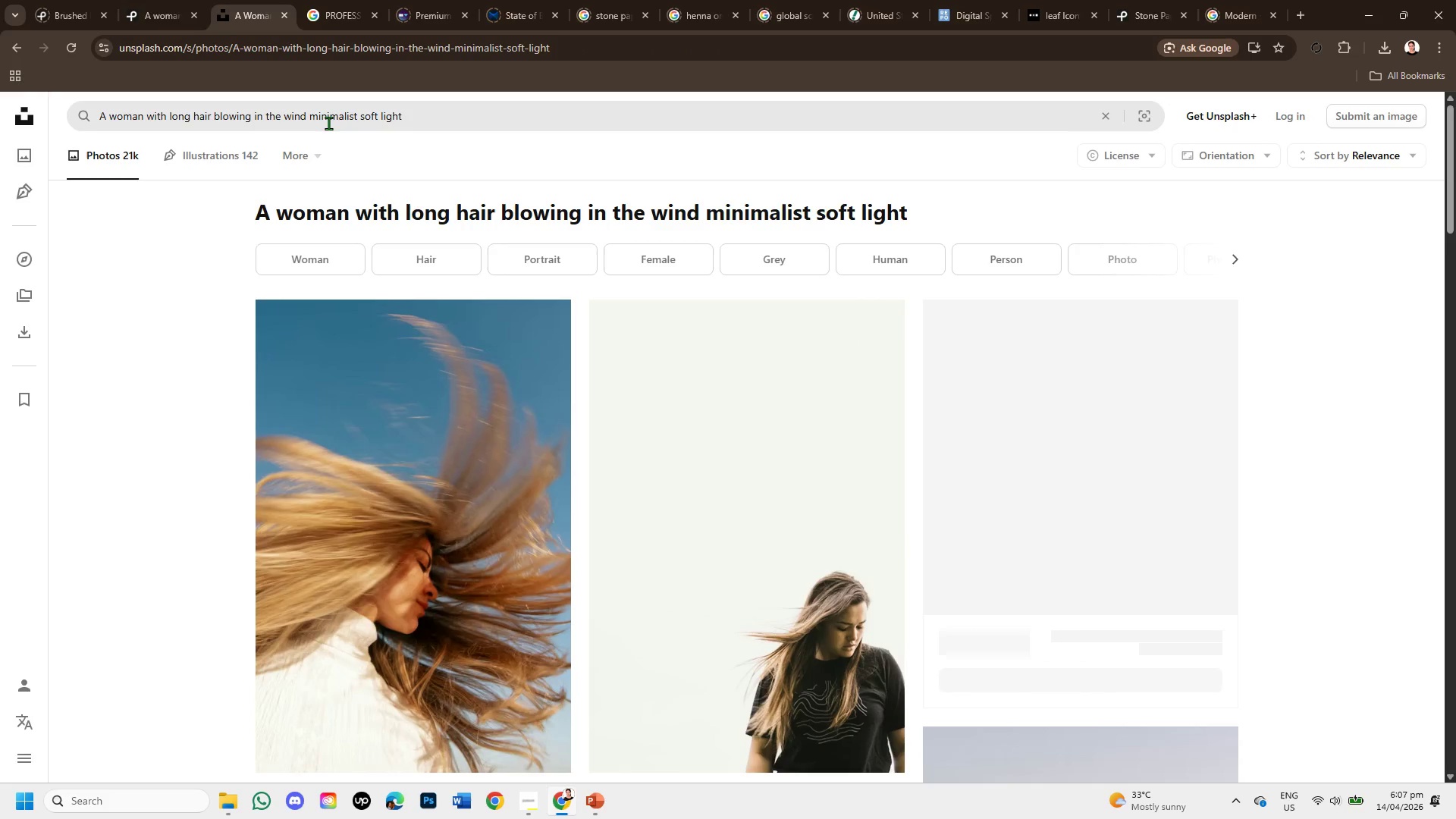 
scroll: coordinate [1075, 507], scroll_direction: down, amount: 7.0
 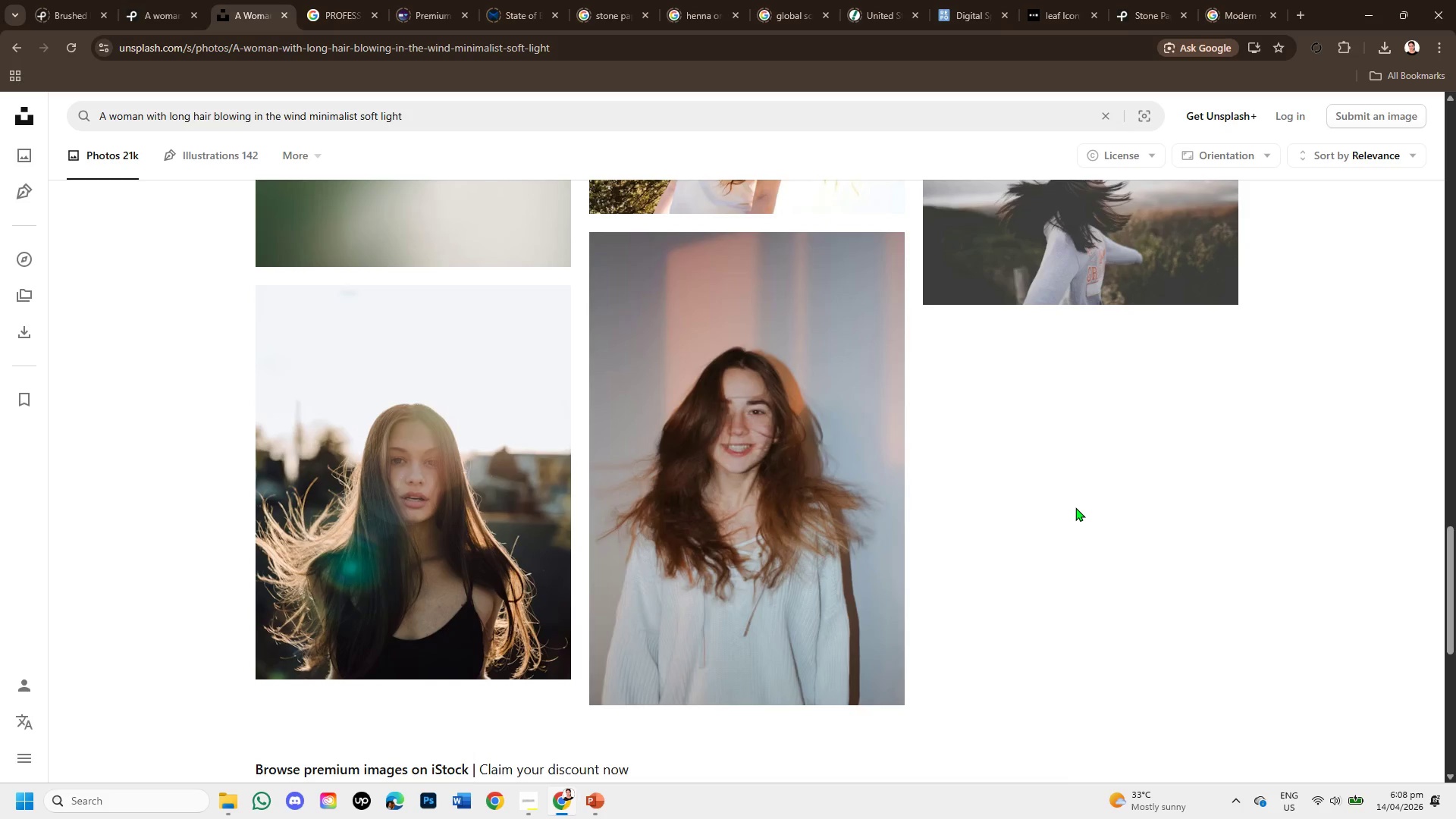 
scroll: coordinate [1075, 507], scroll_direction: down, amount: 2.0
 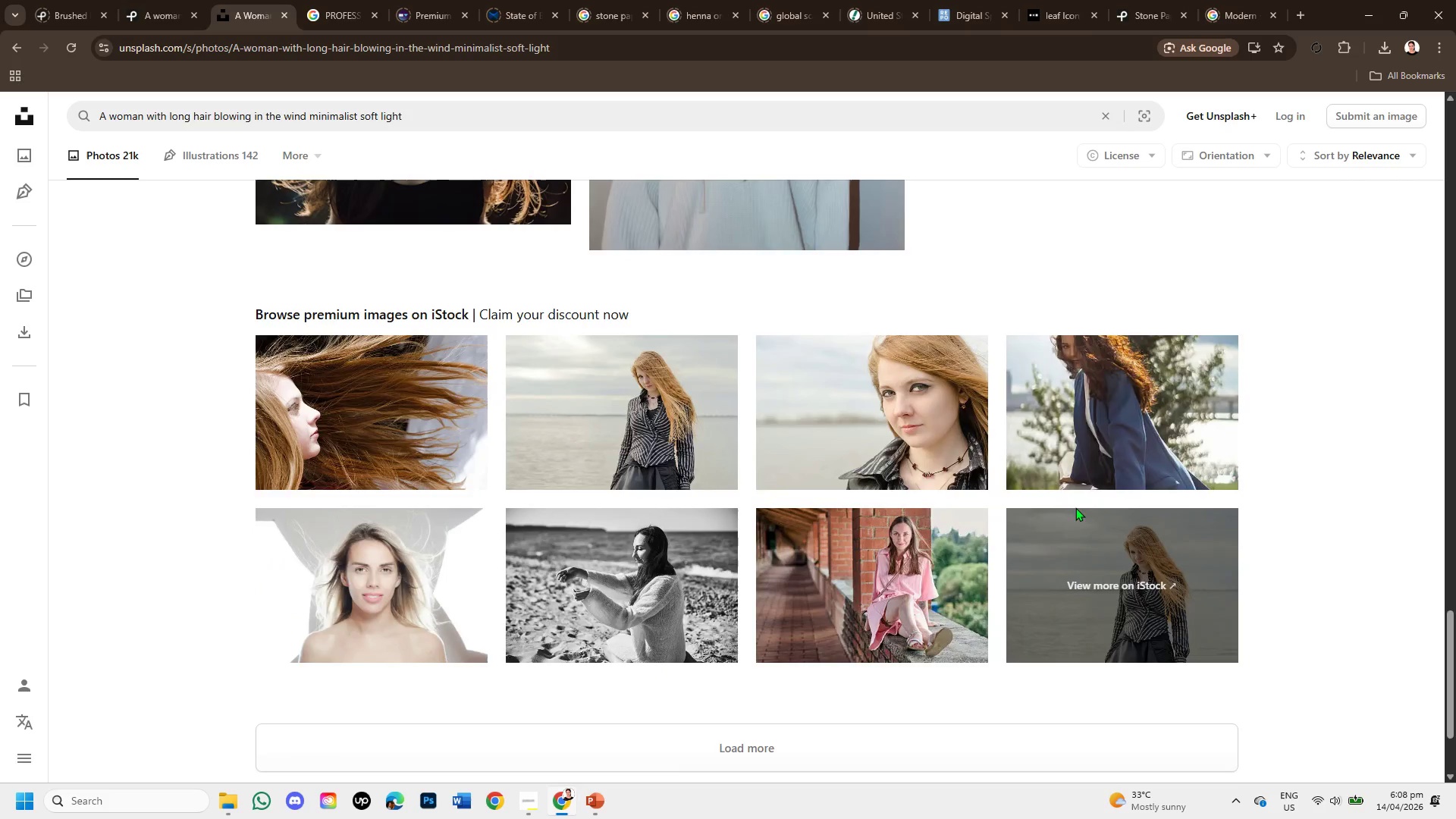 
scroll: coordinate [1075, 507], scroll_direction: up, amount: 2.0
 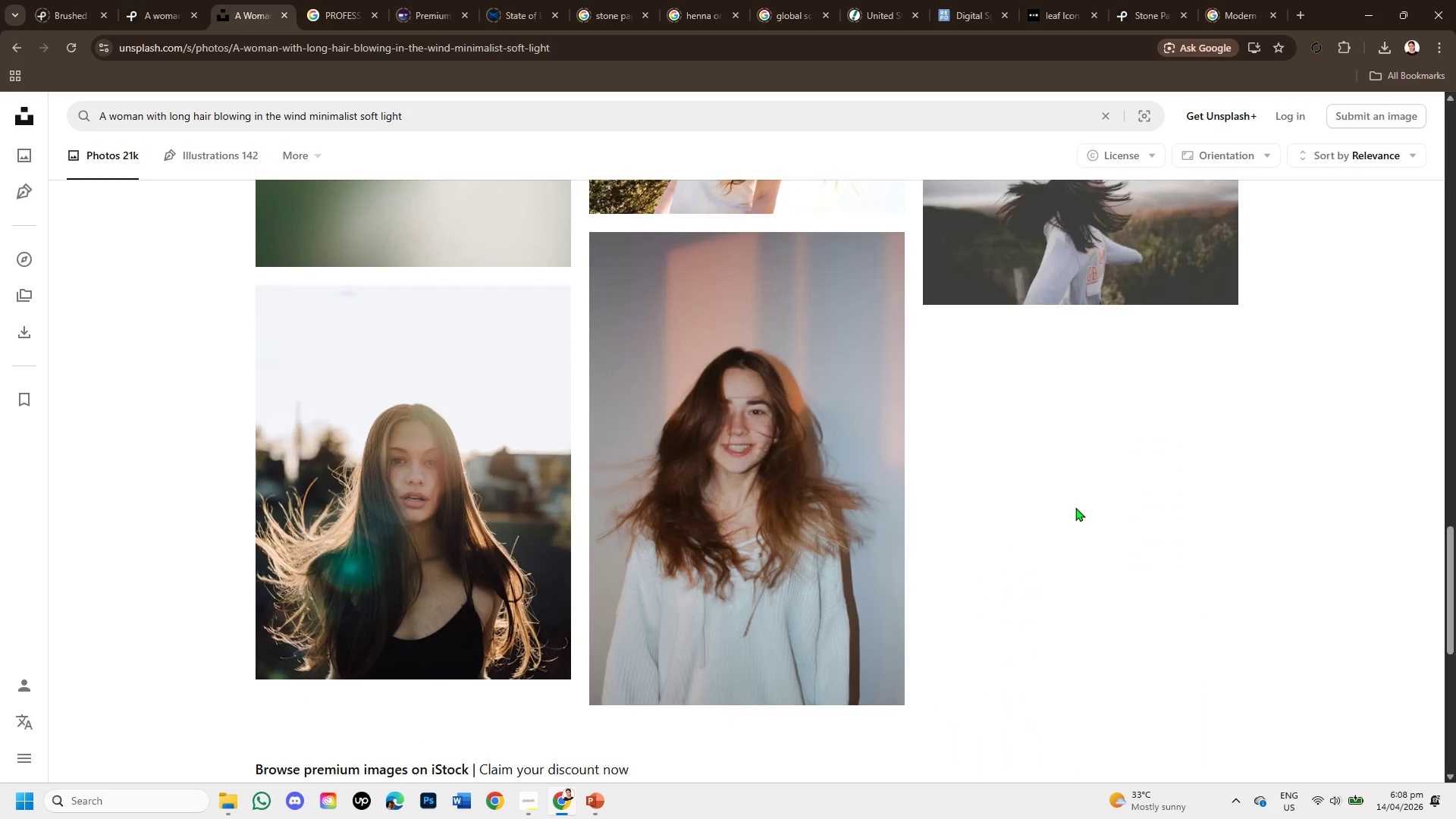 
scroll: coordinate [1075, 507], scroll_direction: down, amount: 4.0
 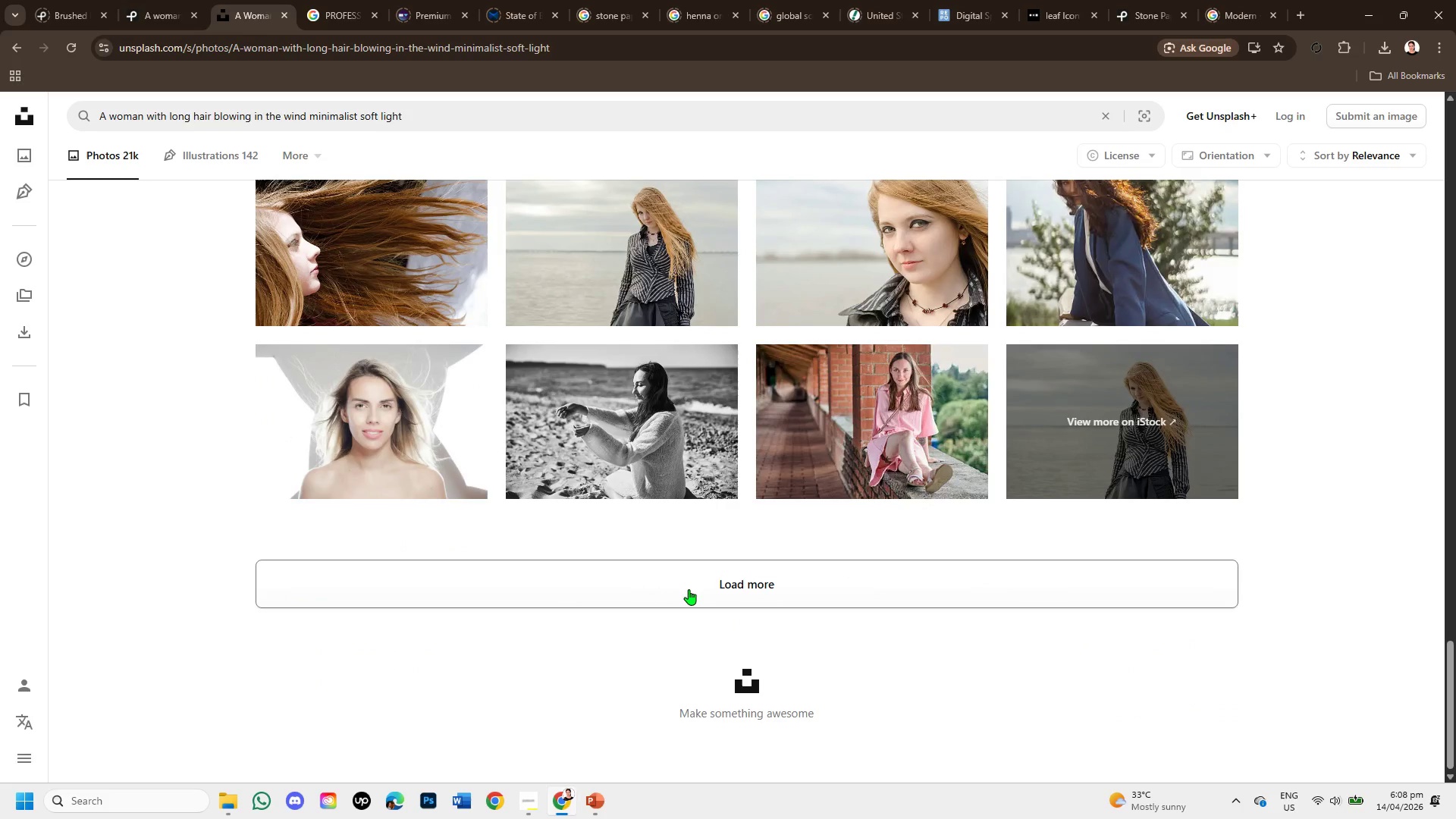 
left_click([689, 589])
 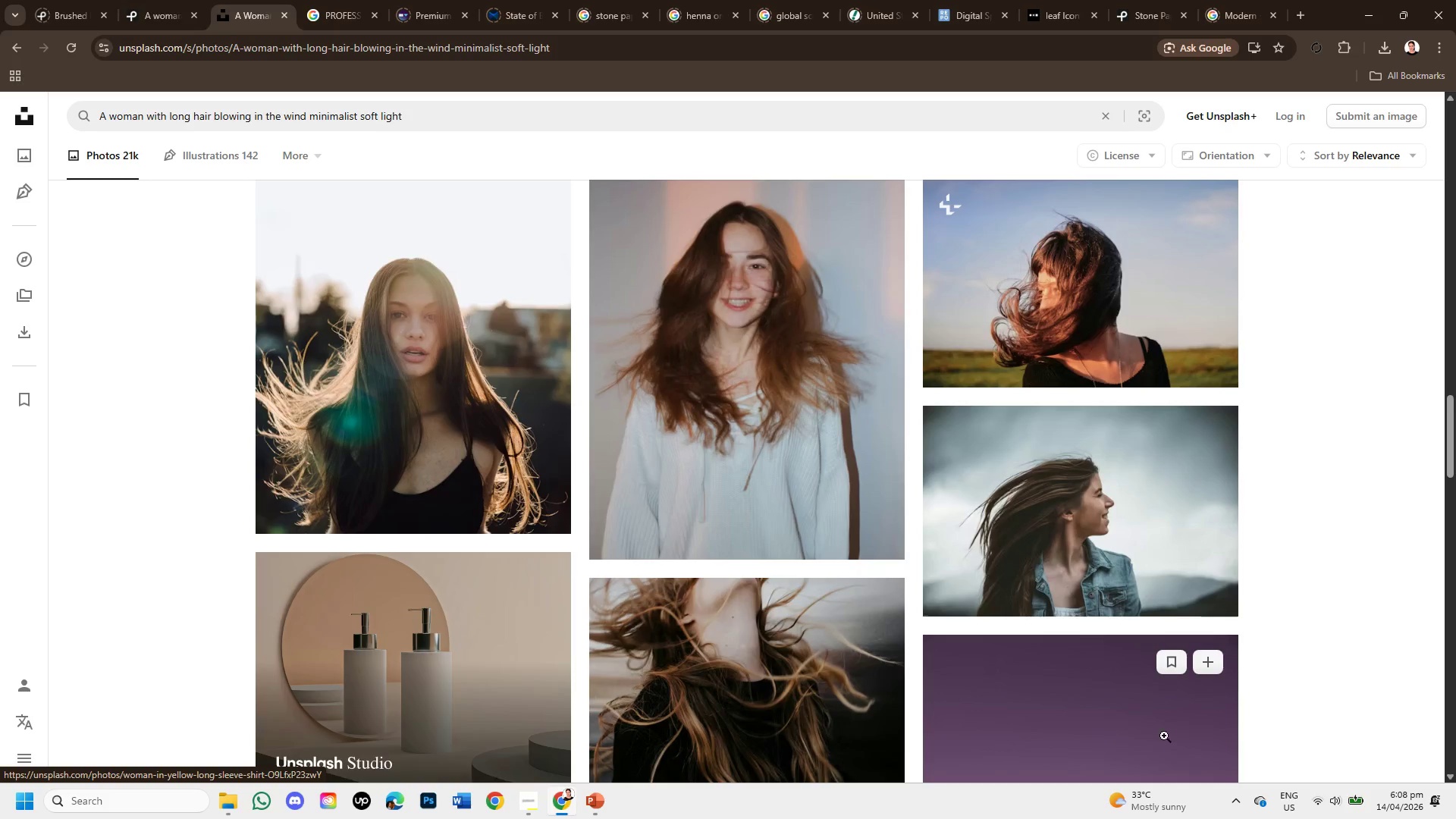 
scroll: coordinate [1091, 525], scroll_direction: down, amount: 8.0
 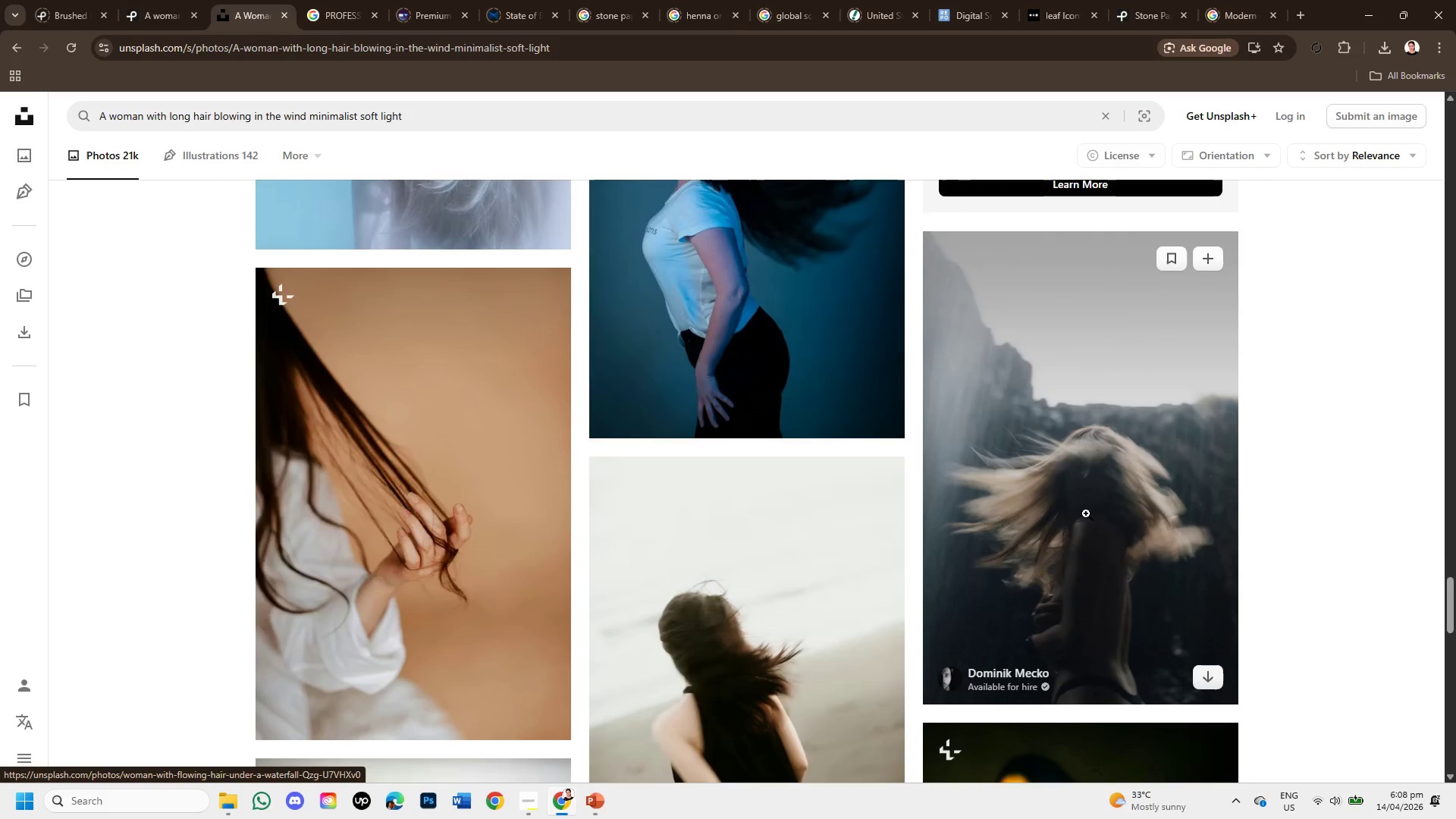 
scroll: coordinate [1084, 497], scroll_direction: down, amount: 5.0
 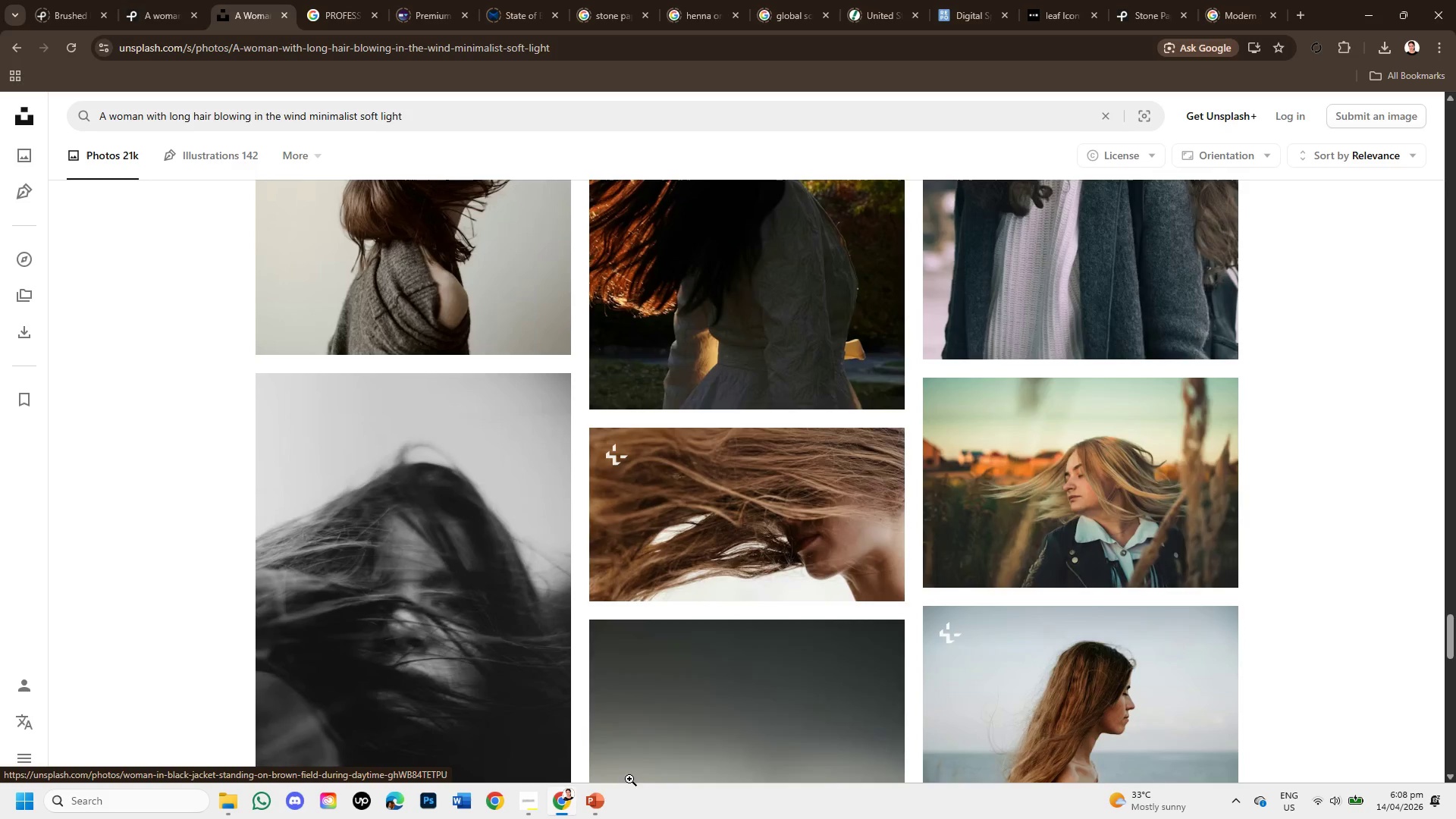 
left_click([603, 806])
 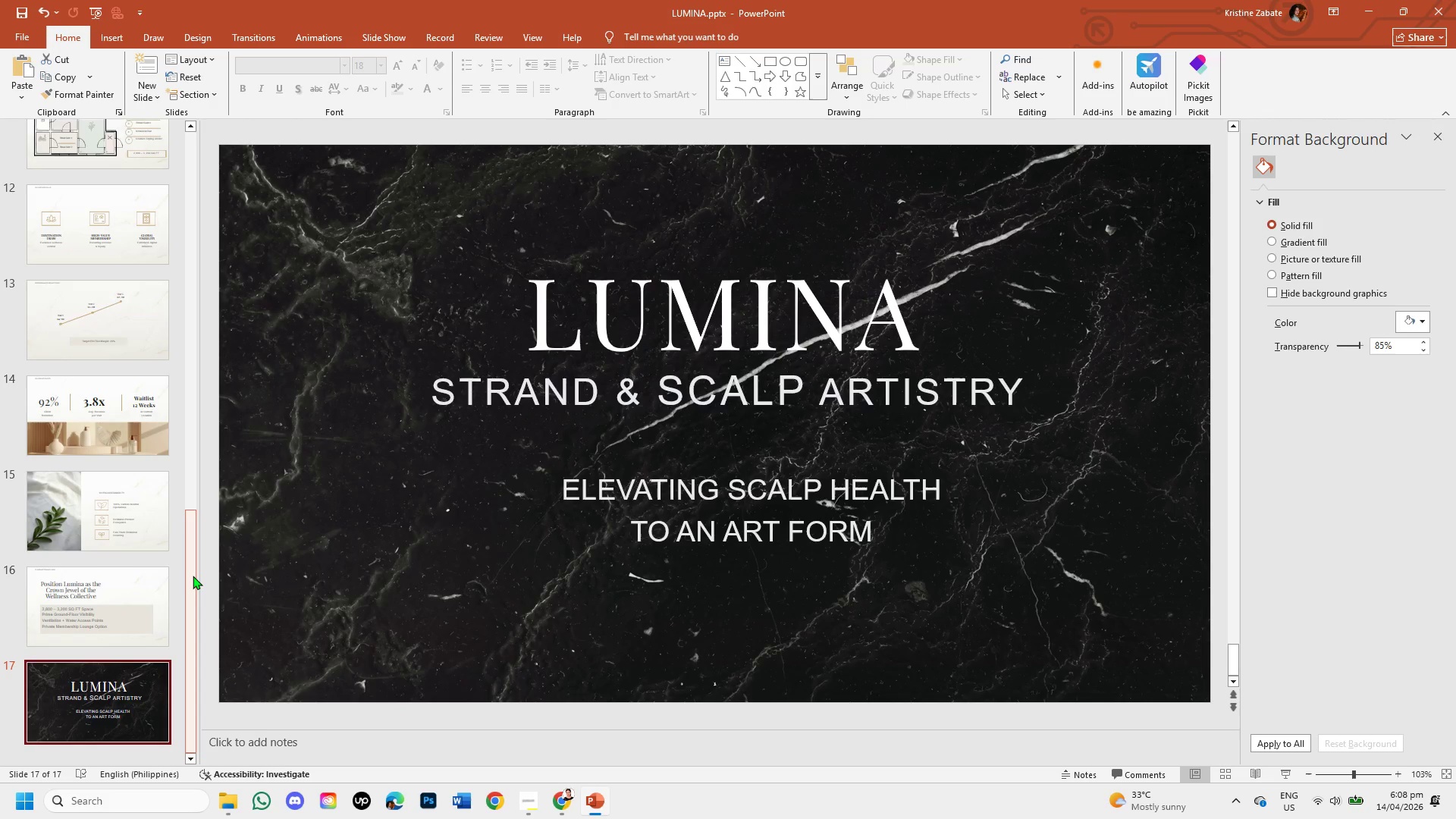 
left_click_drag(start_coordinate=[193, 576], to_coordinate=[180, 601])
 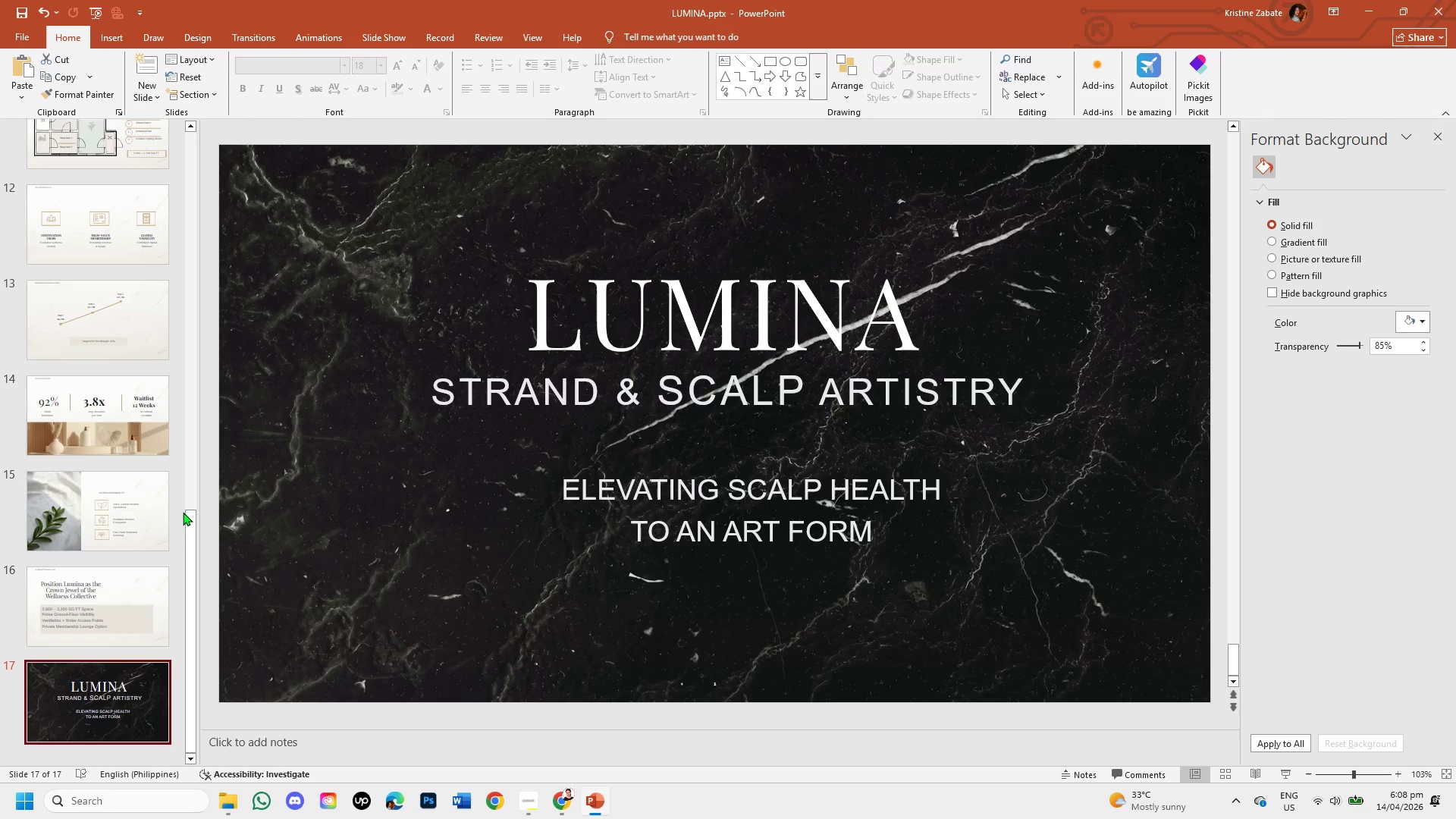 
left_click_drag(start_coordinate=[190, 534], to_coordinate=[188, 125])
 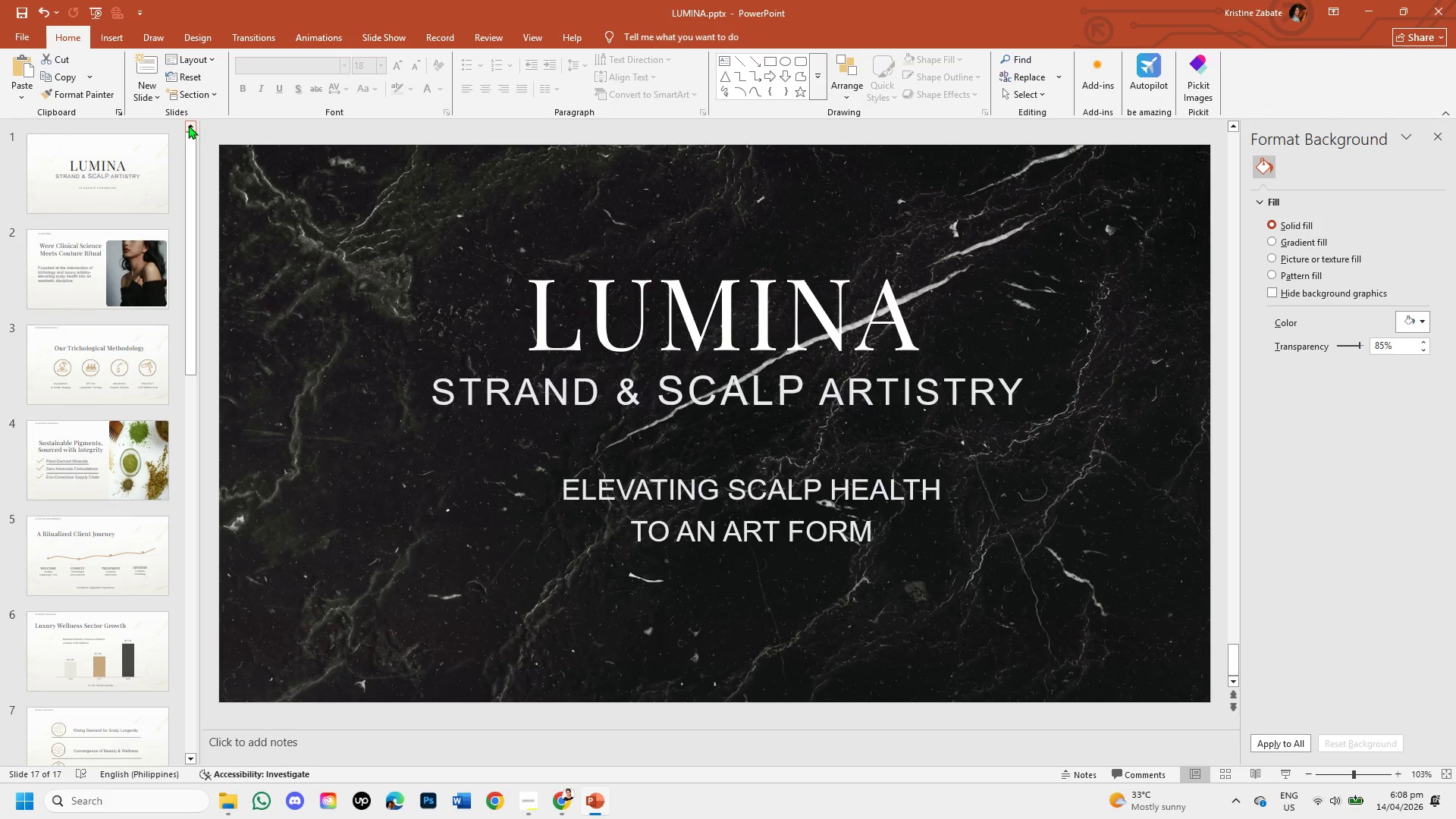 
left_click([99, 346])
 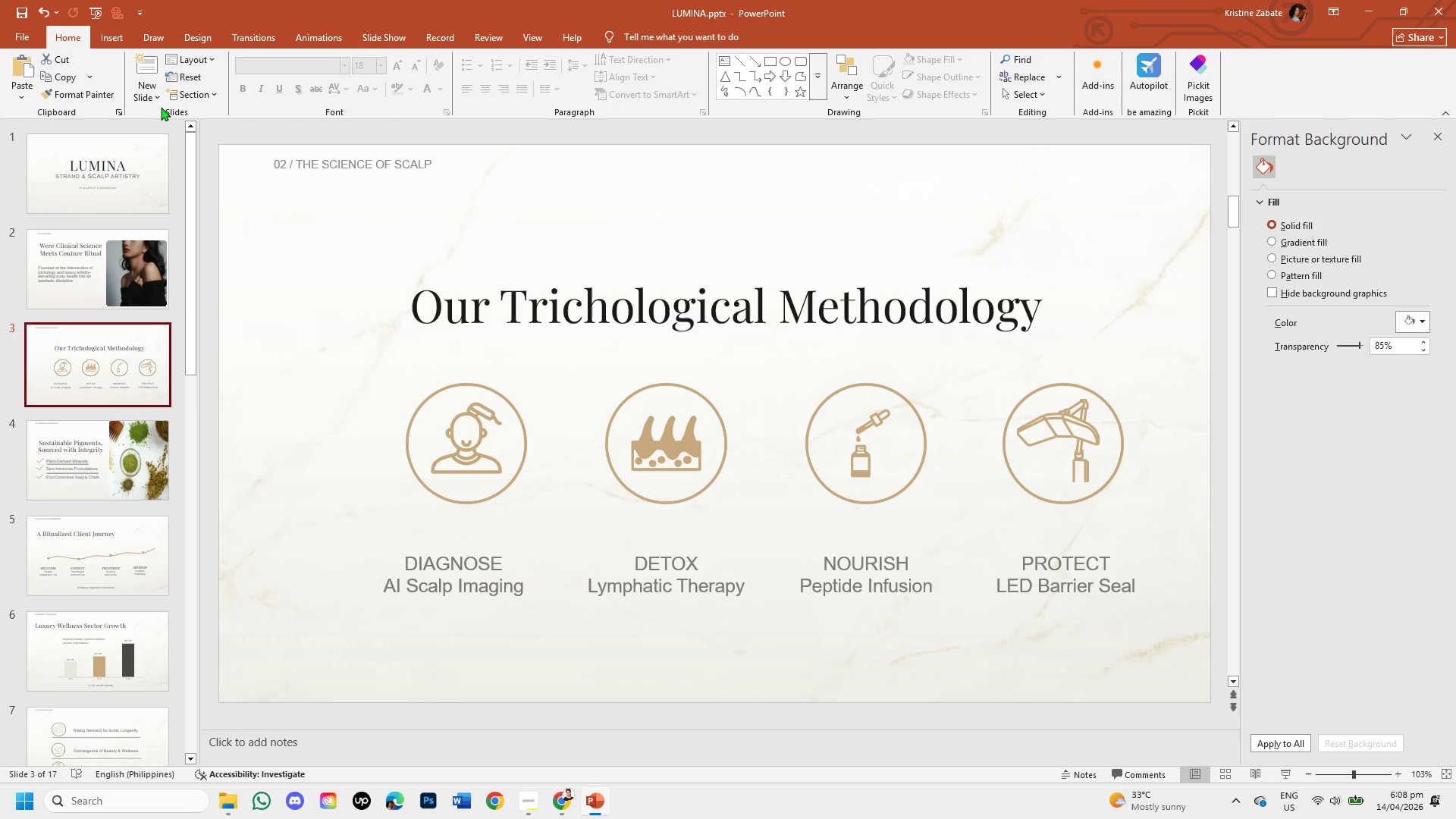 
left_click([156, 97])
 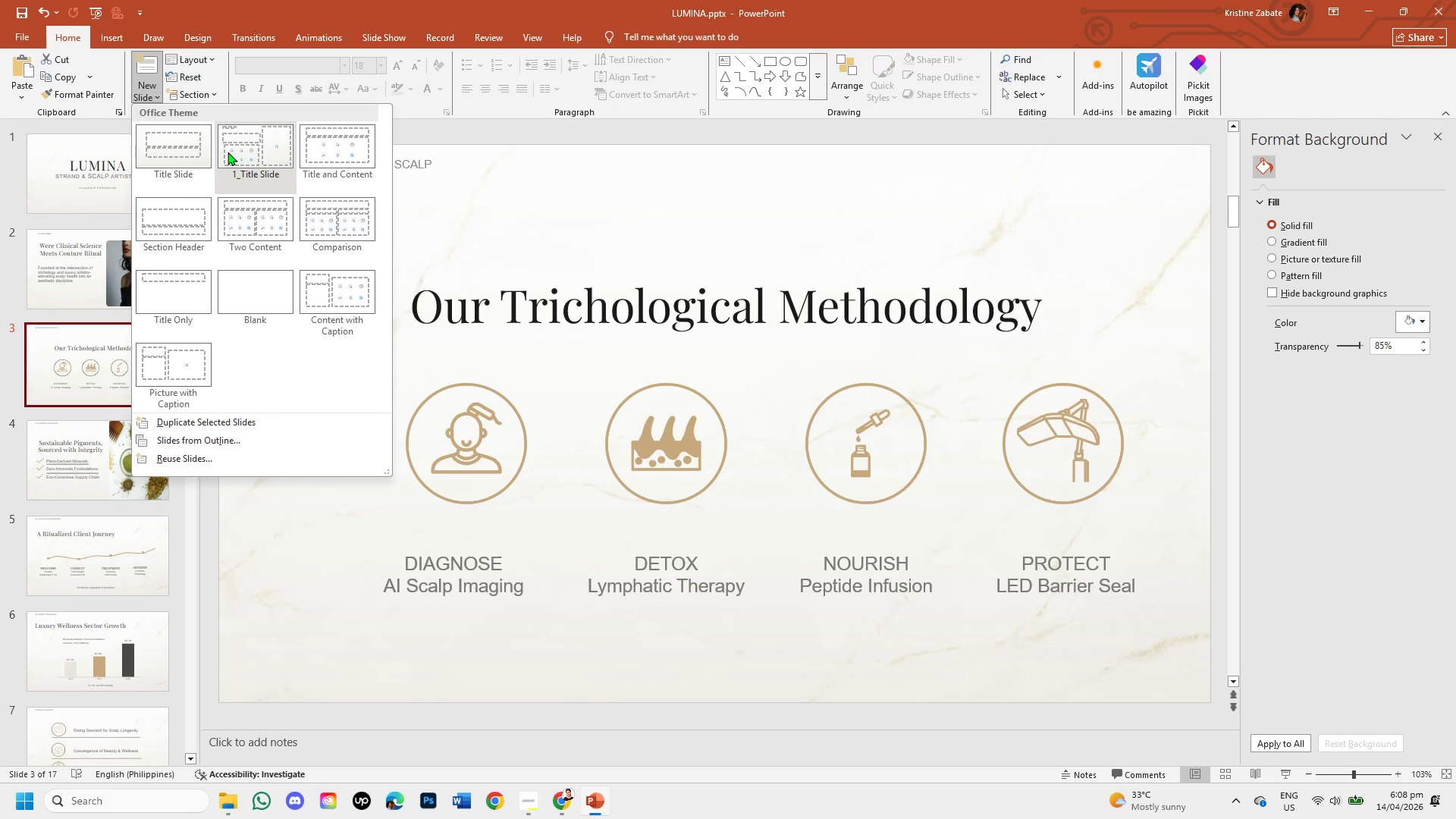 
left_click([230, 152])
 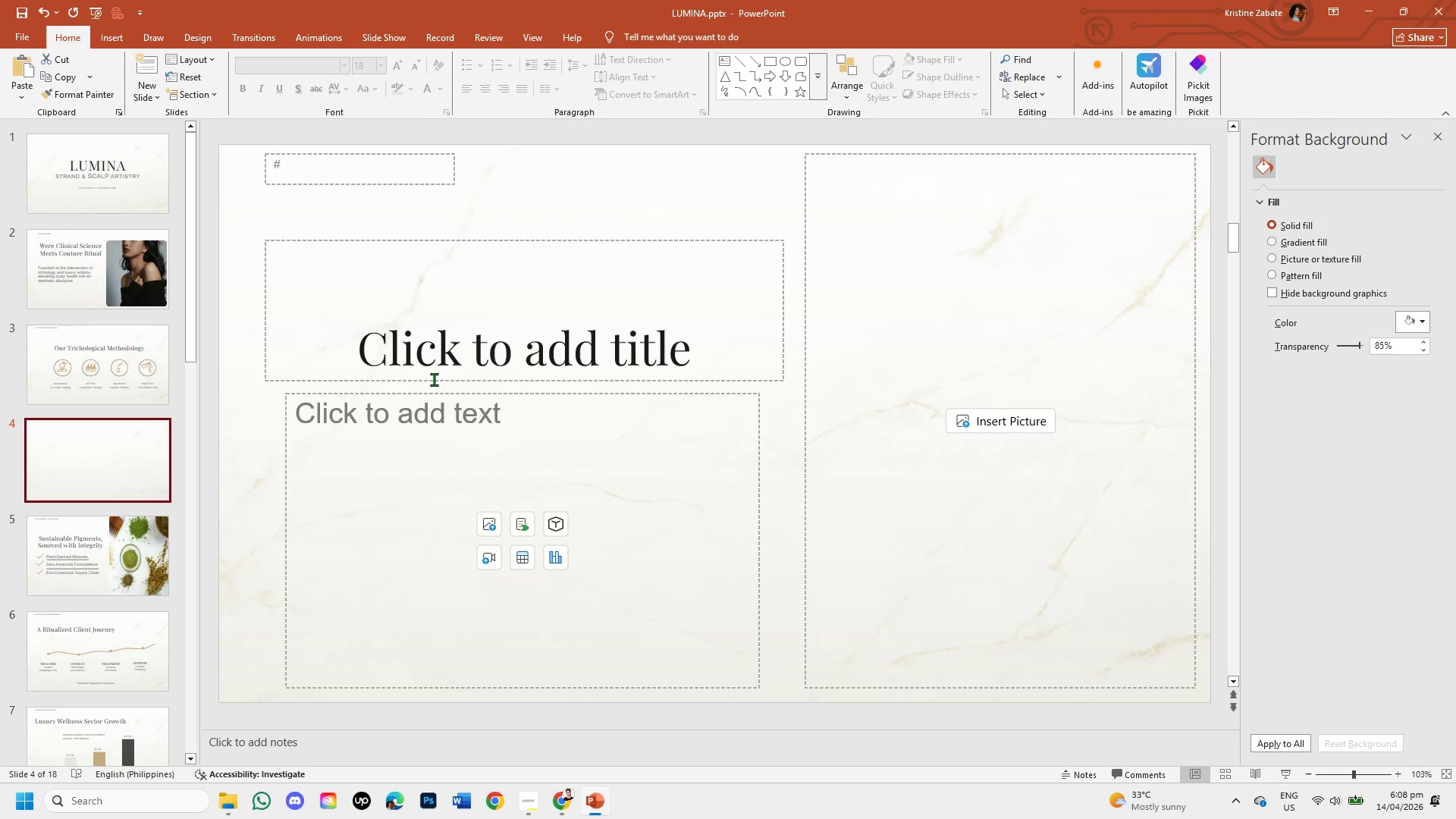 
left_click([435, 382])
 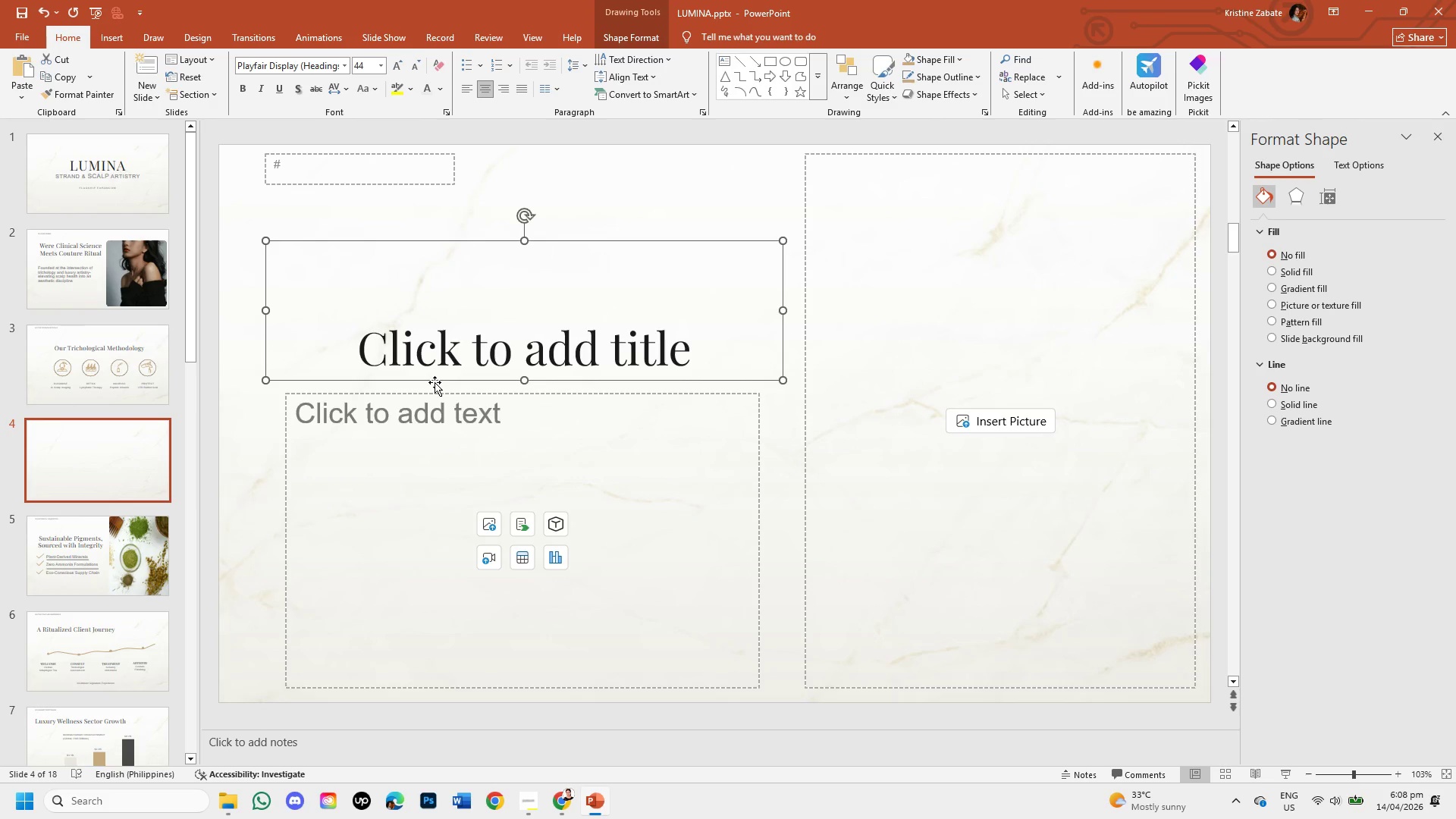 
hold_key(key=Backspace, duration=1.36)
 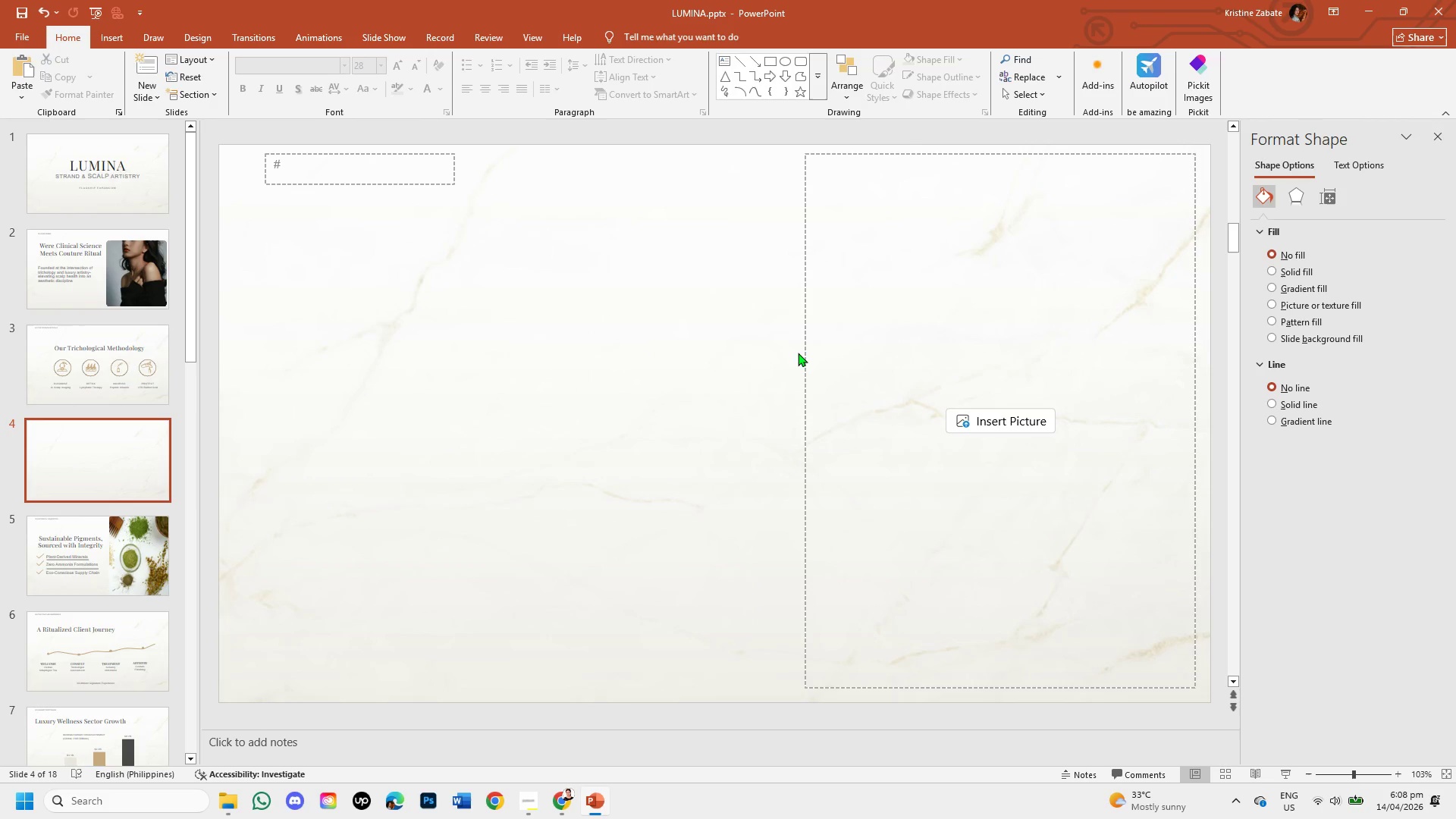 
left_click([440, 393])
 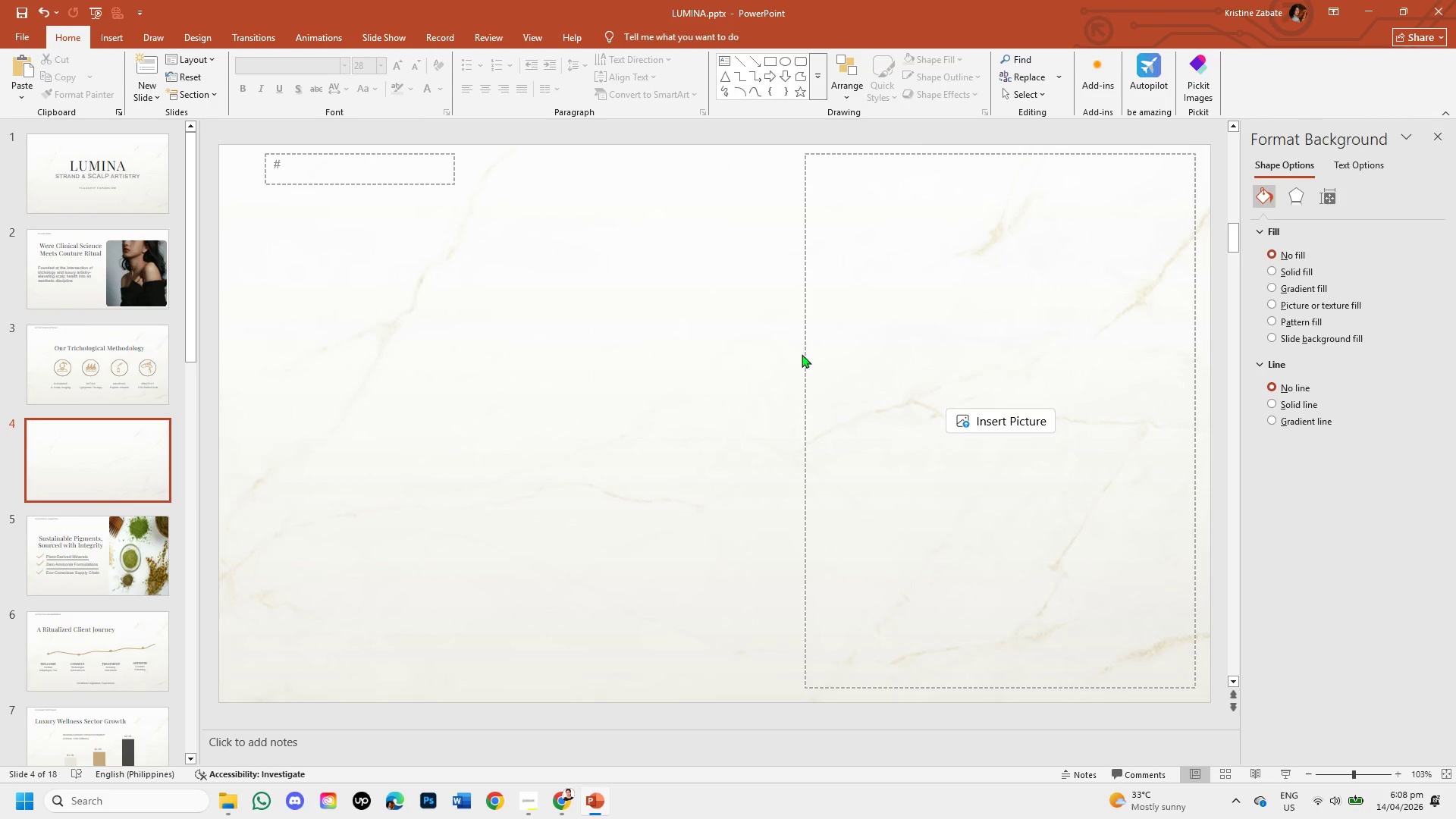 
left_click([805, 357])
 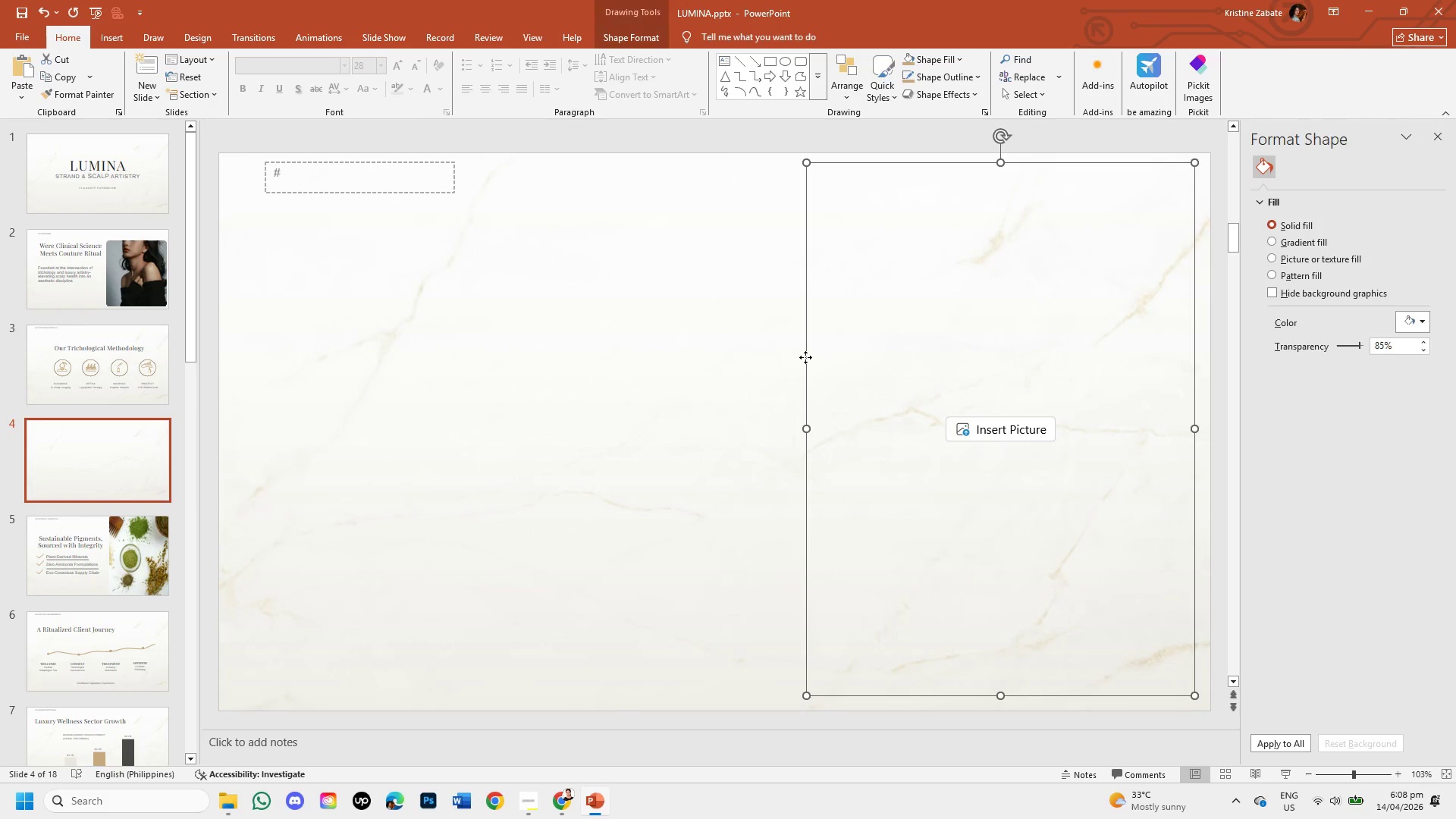 
key(Backspace)
 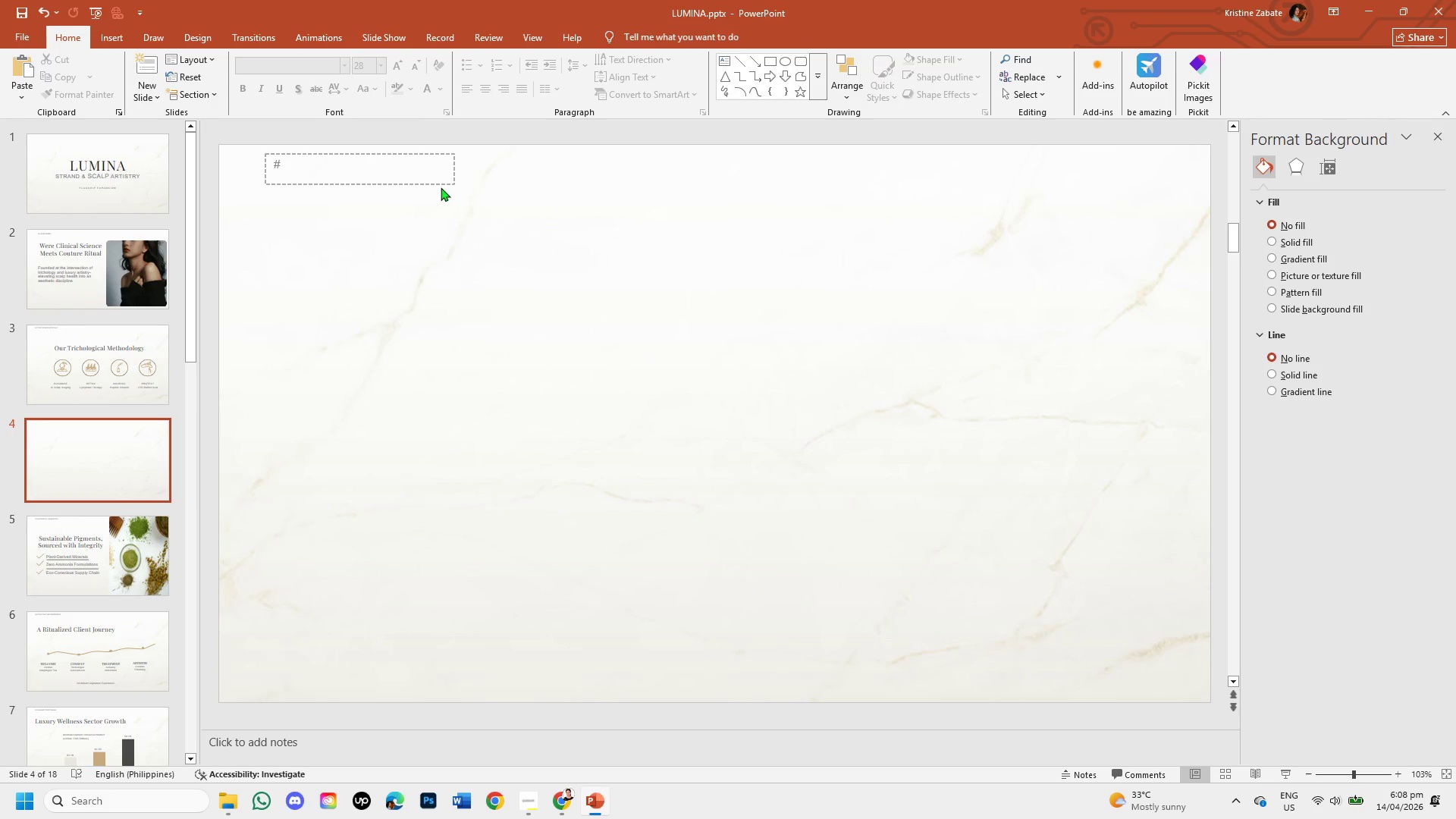 
left_click([438, 183])
 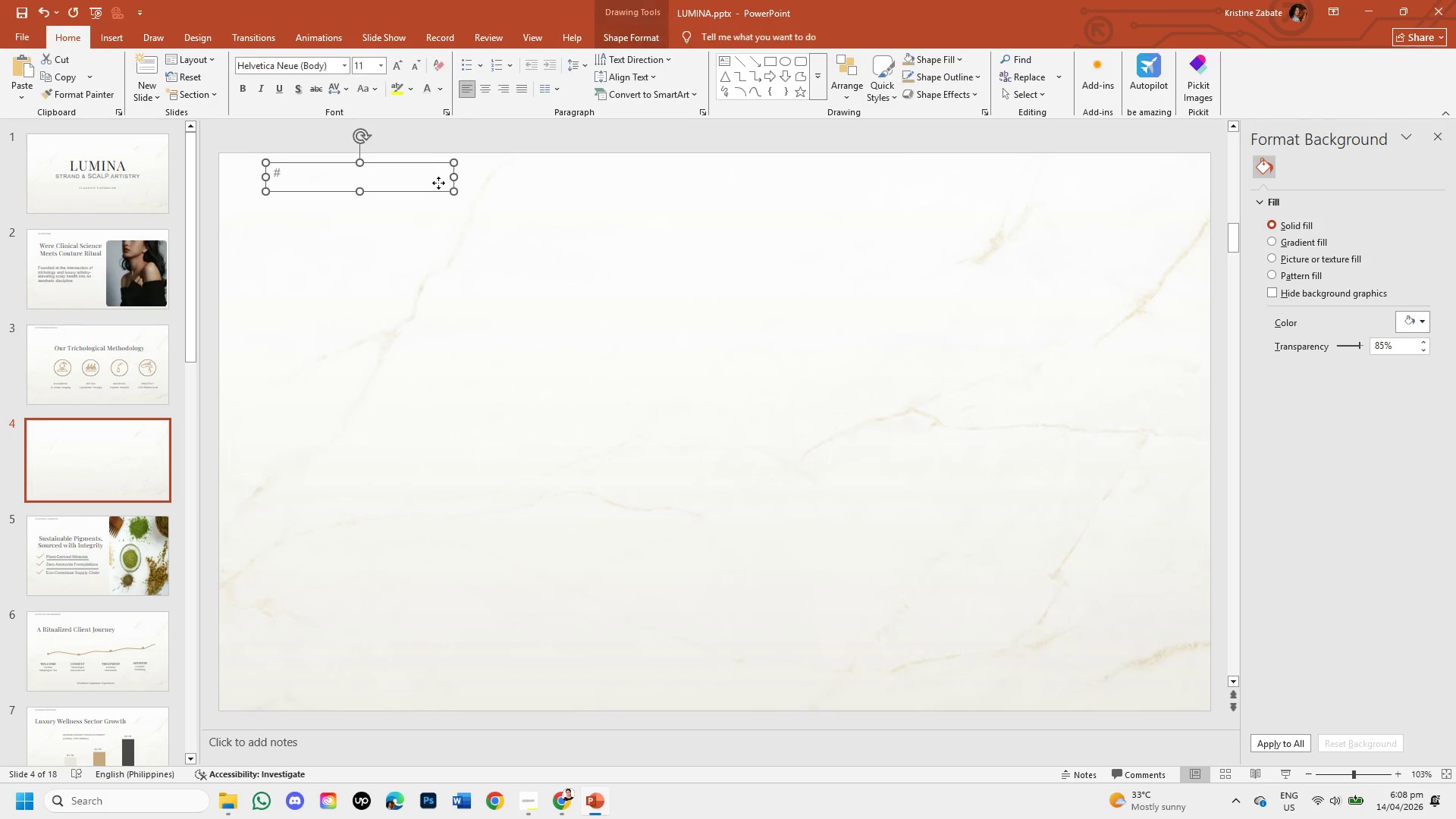 
key(Backspace)
 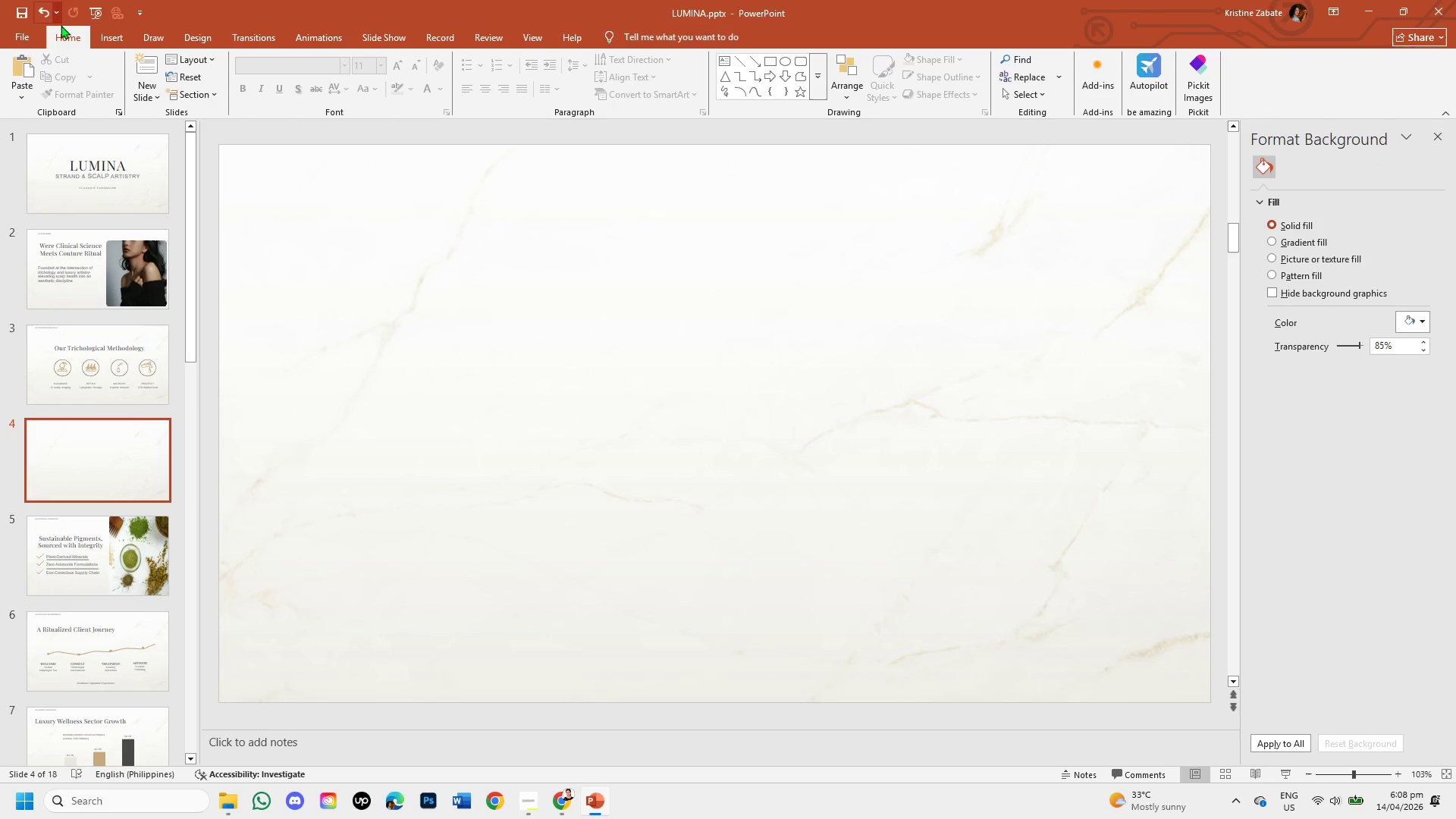 
left_click([100, 44])
 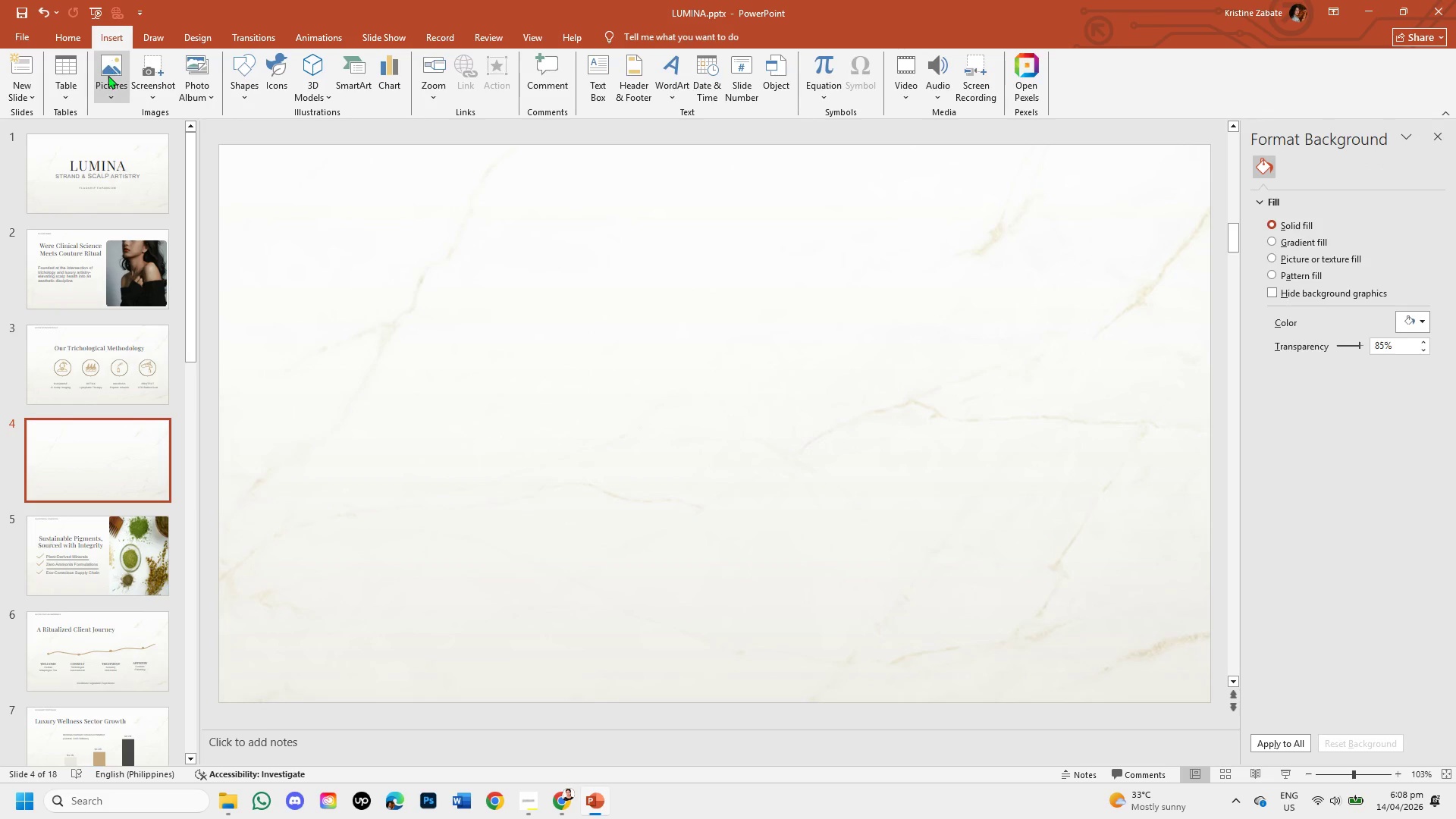 
left_click([108, 77])
 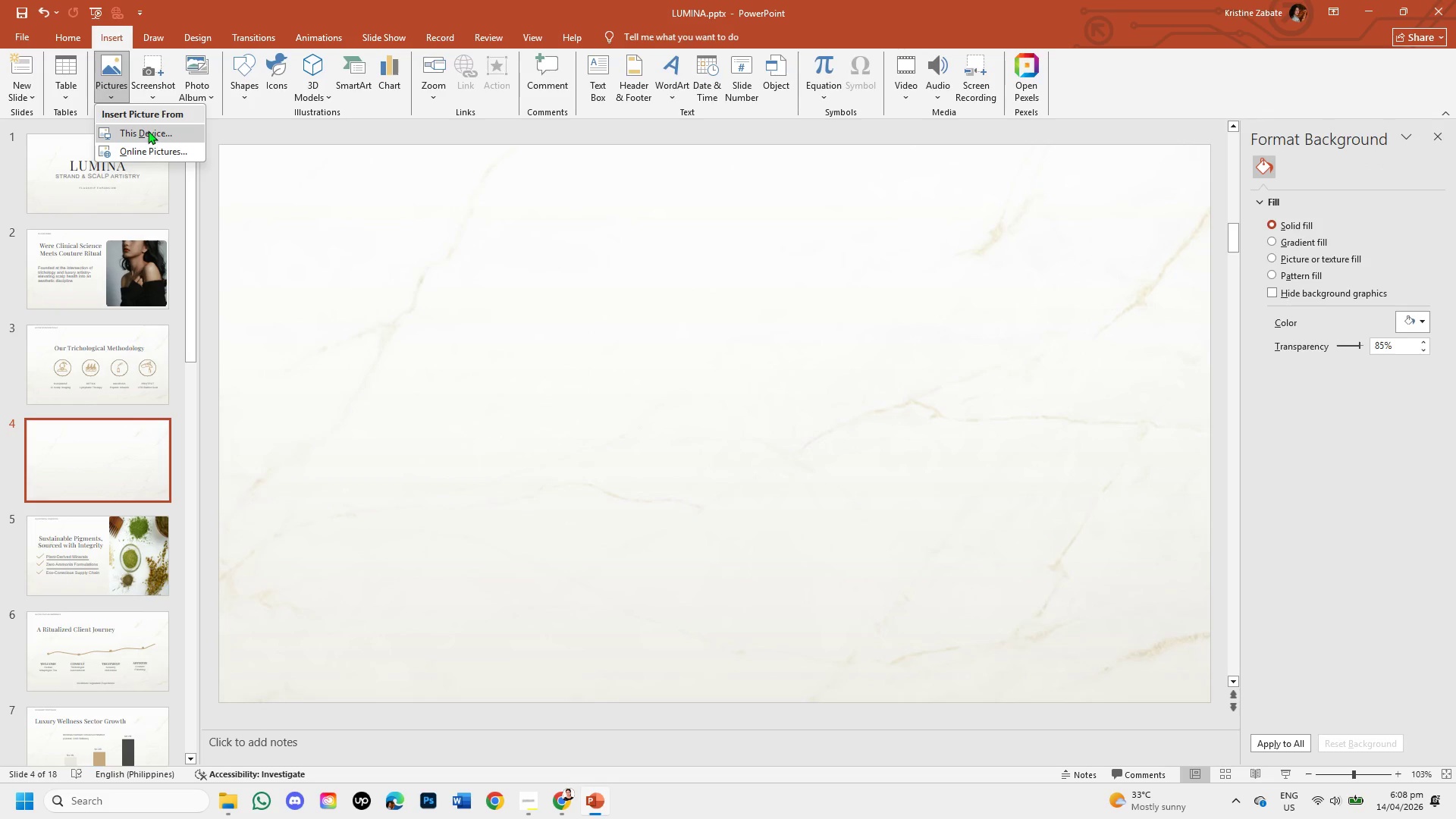 
left_click([148, 130])
 